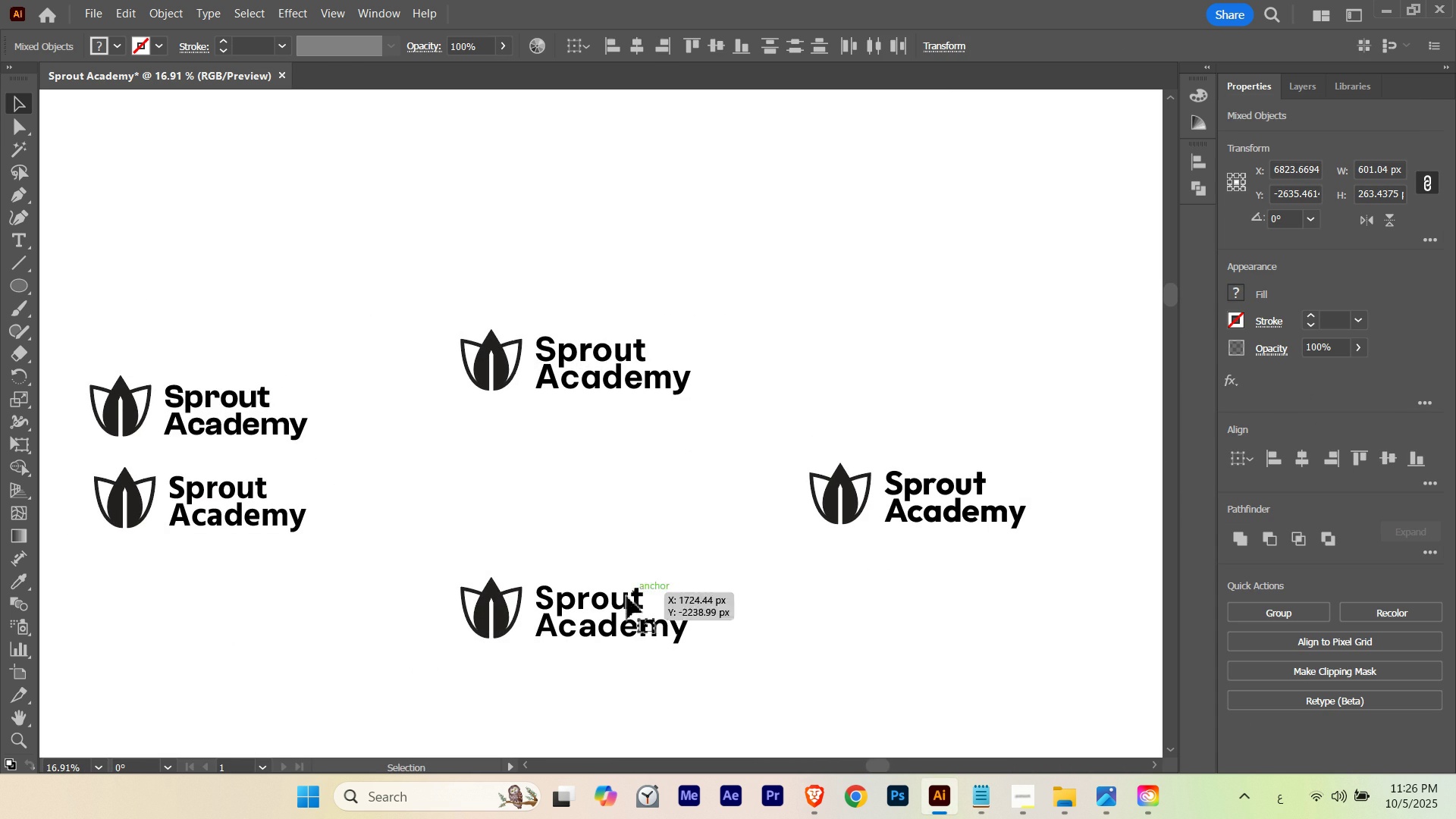 
left_click_drag(start_coordinate=[836, 358], to_coordinate=[810, 477])
 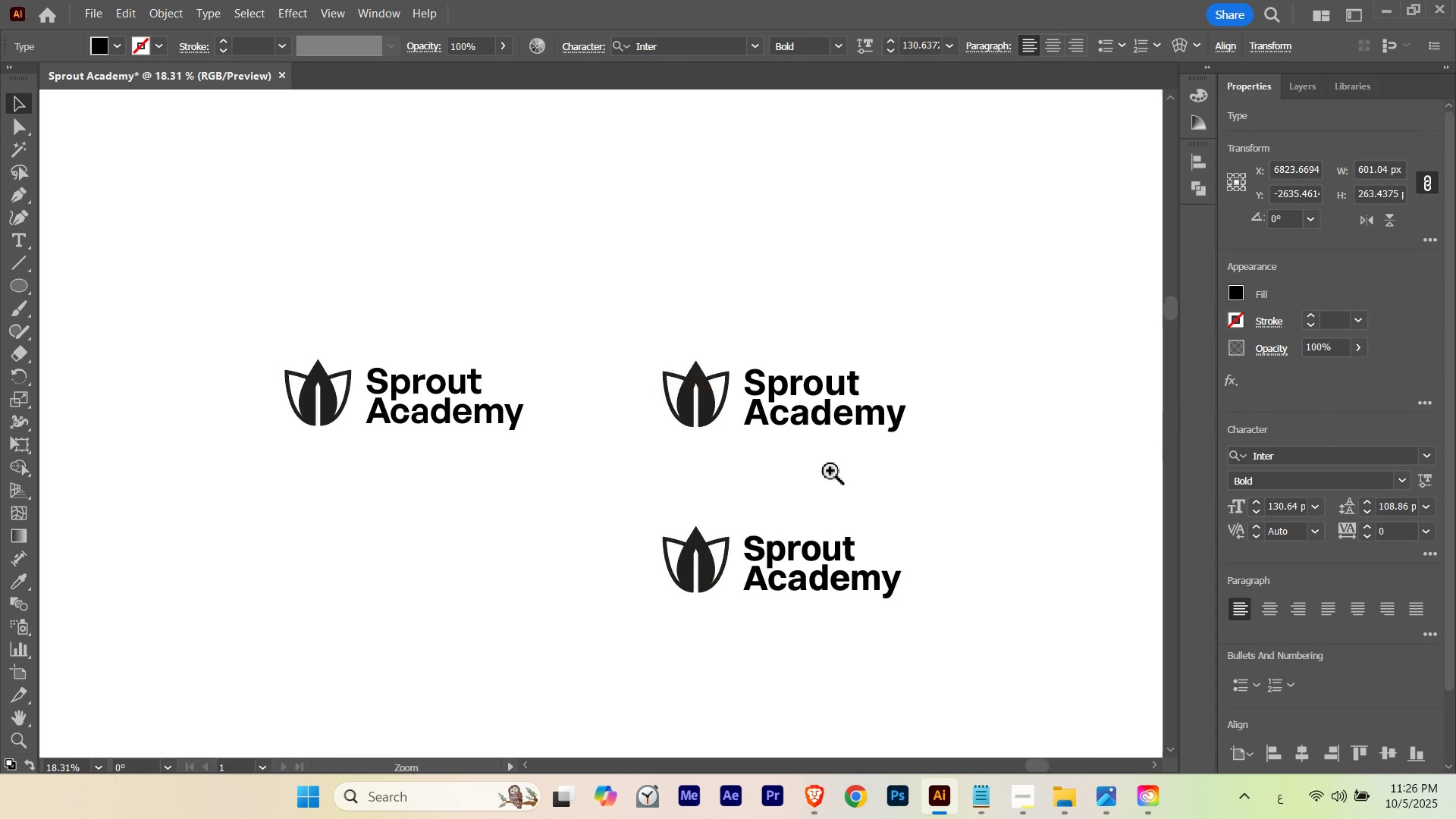 
hold_key(key=ControlLeft, duration=0.67)
left_click_drag(start_coordinate=[804, 475], to_coordinate=[581, 529])
 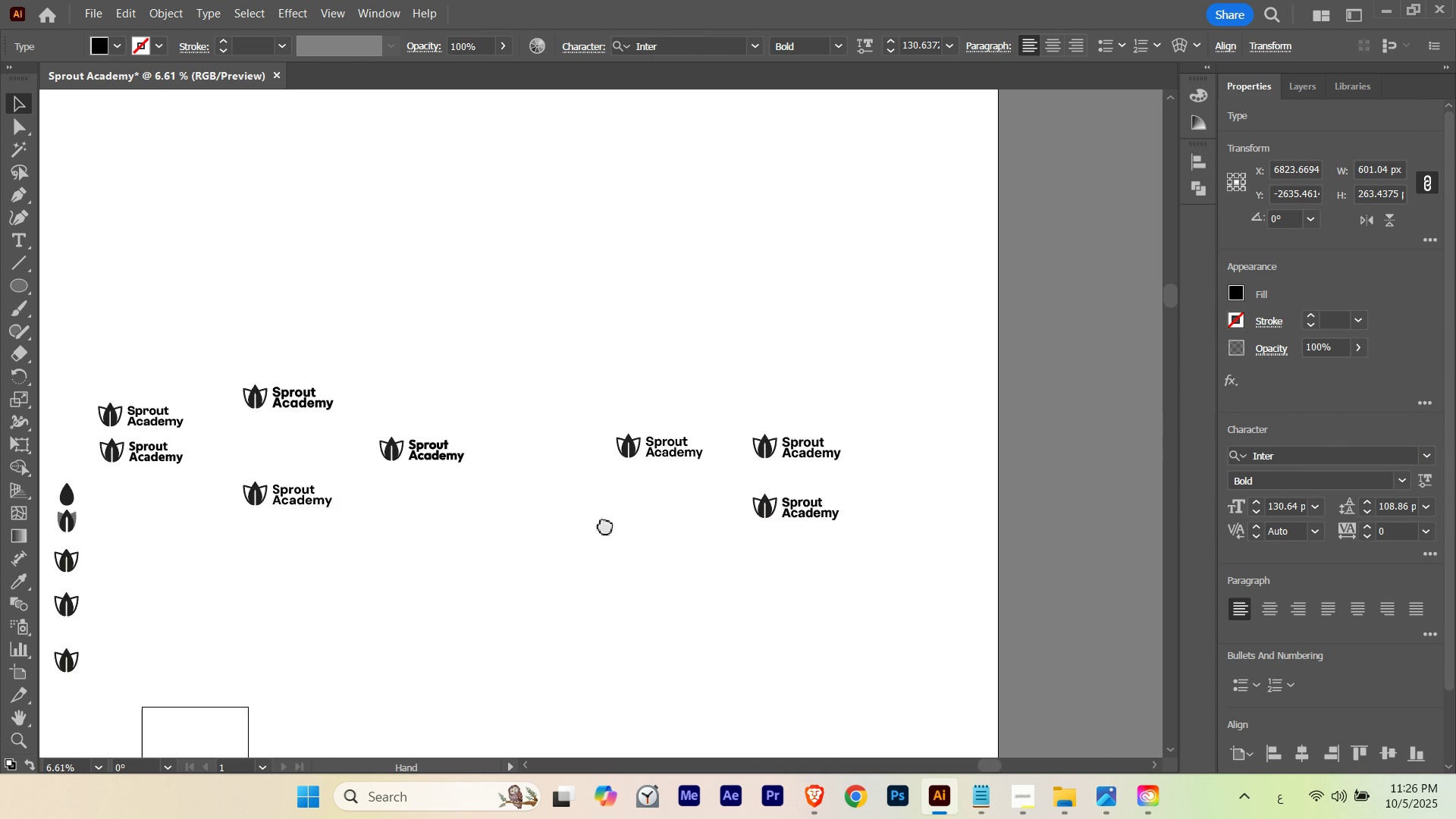 
left_click_drag(start_coordinate=[576, 529], to_coordinate=[840, 507])
 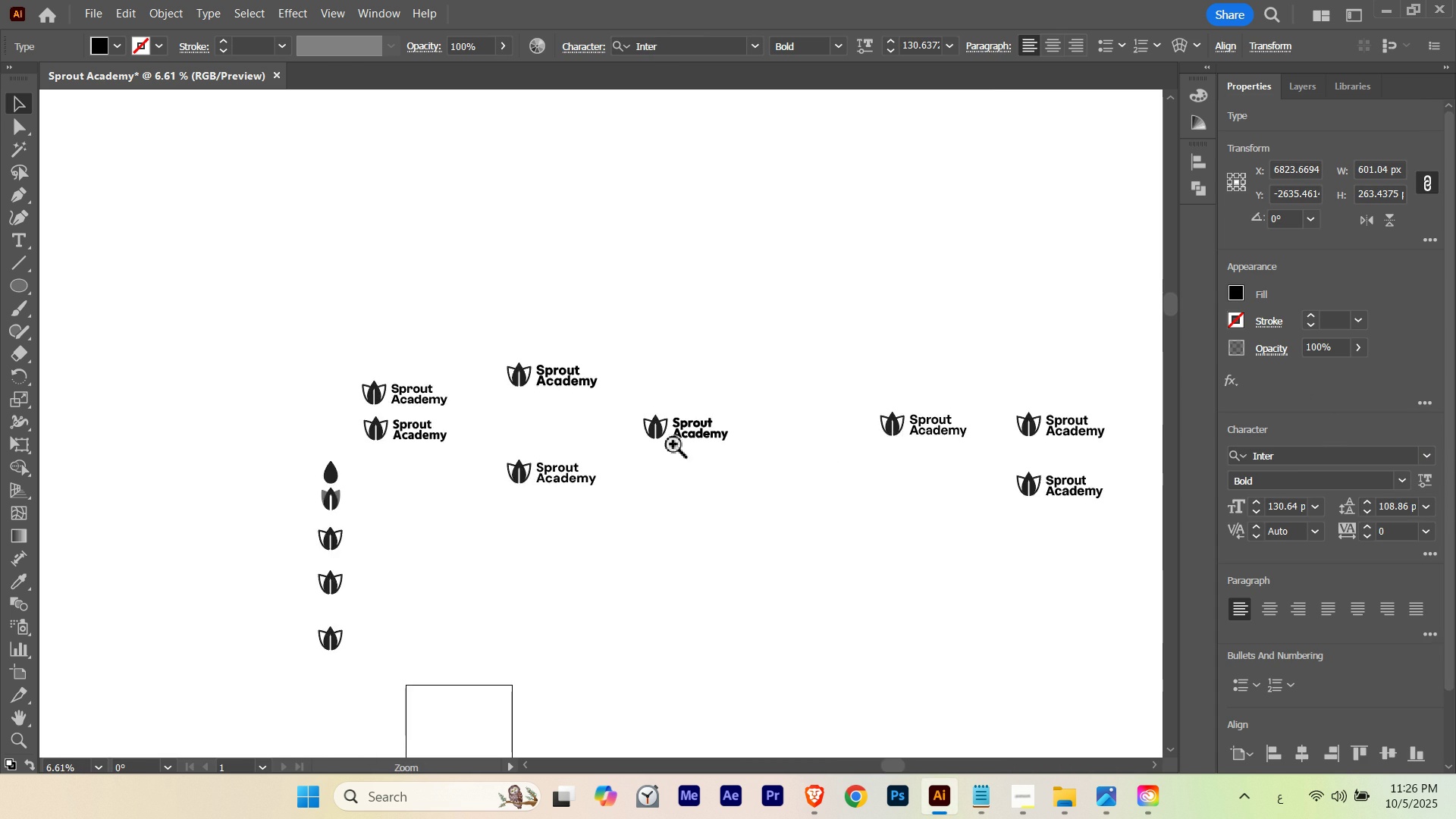 
hold_key(key=ControlLeft, duration=0.75)
left_click_drag(start_coordinate=[537, 384], to_coordinate=[740, 428])
 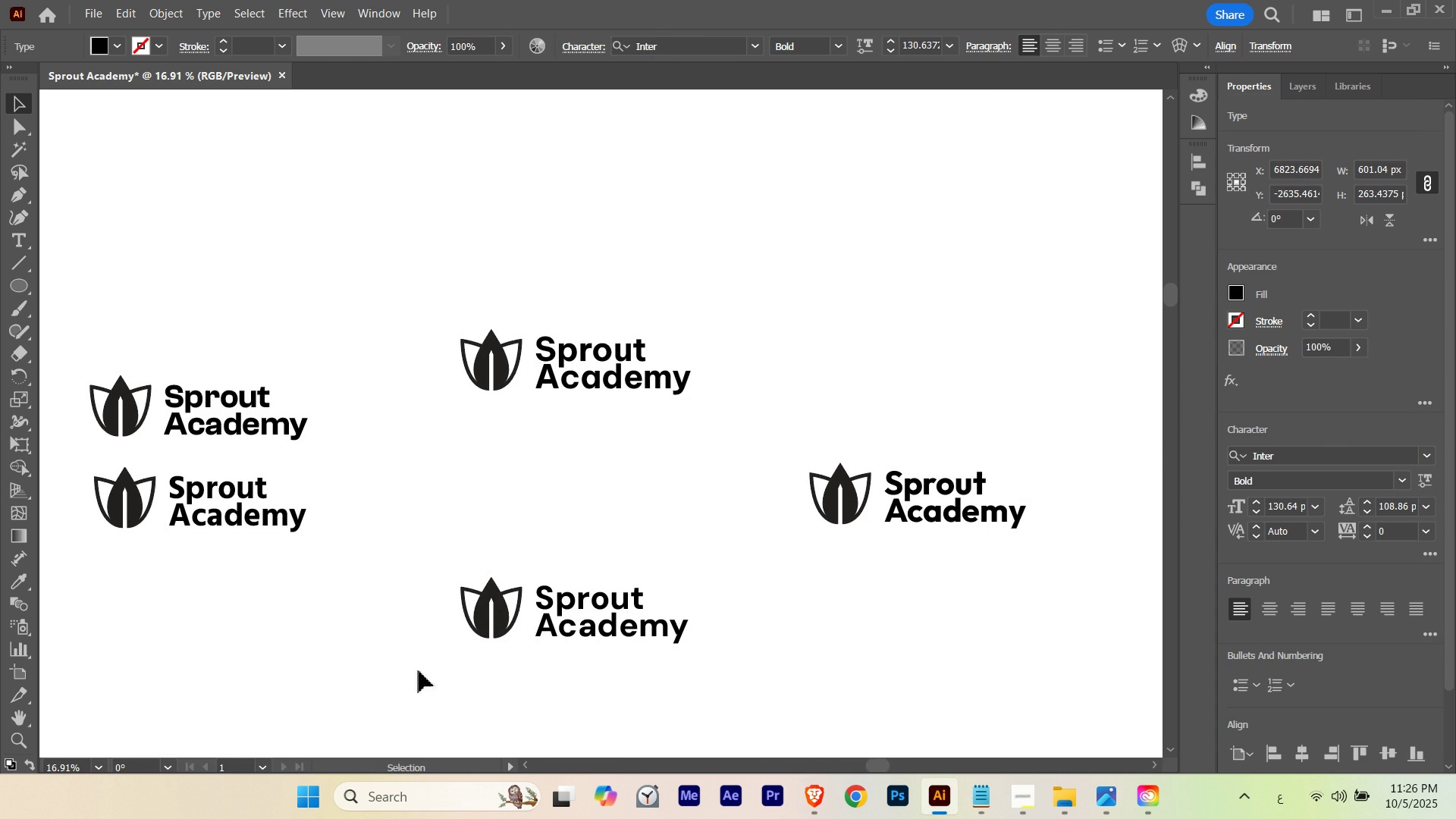 
left_click_drag(start_coordinate=[436, 679], to_coordinate=[705, 551])
 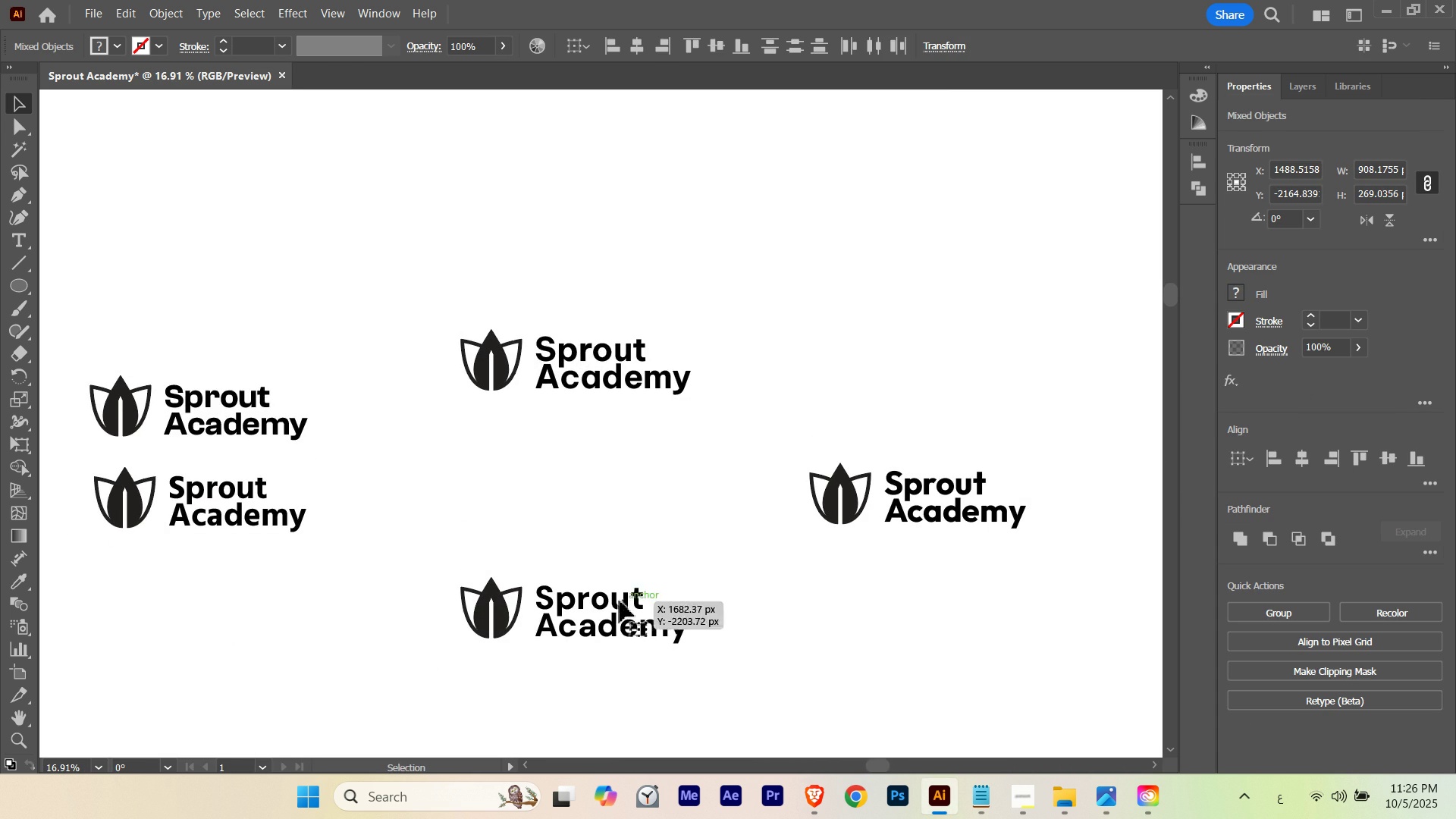 
left_click_drag(start_coordinate=[620, 601], to_coordinate=[635, 510])
 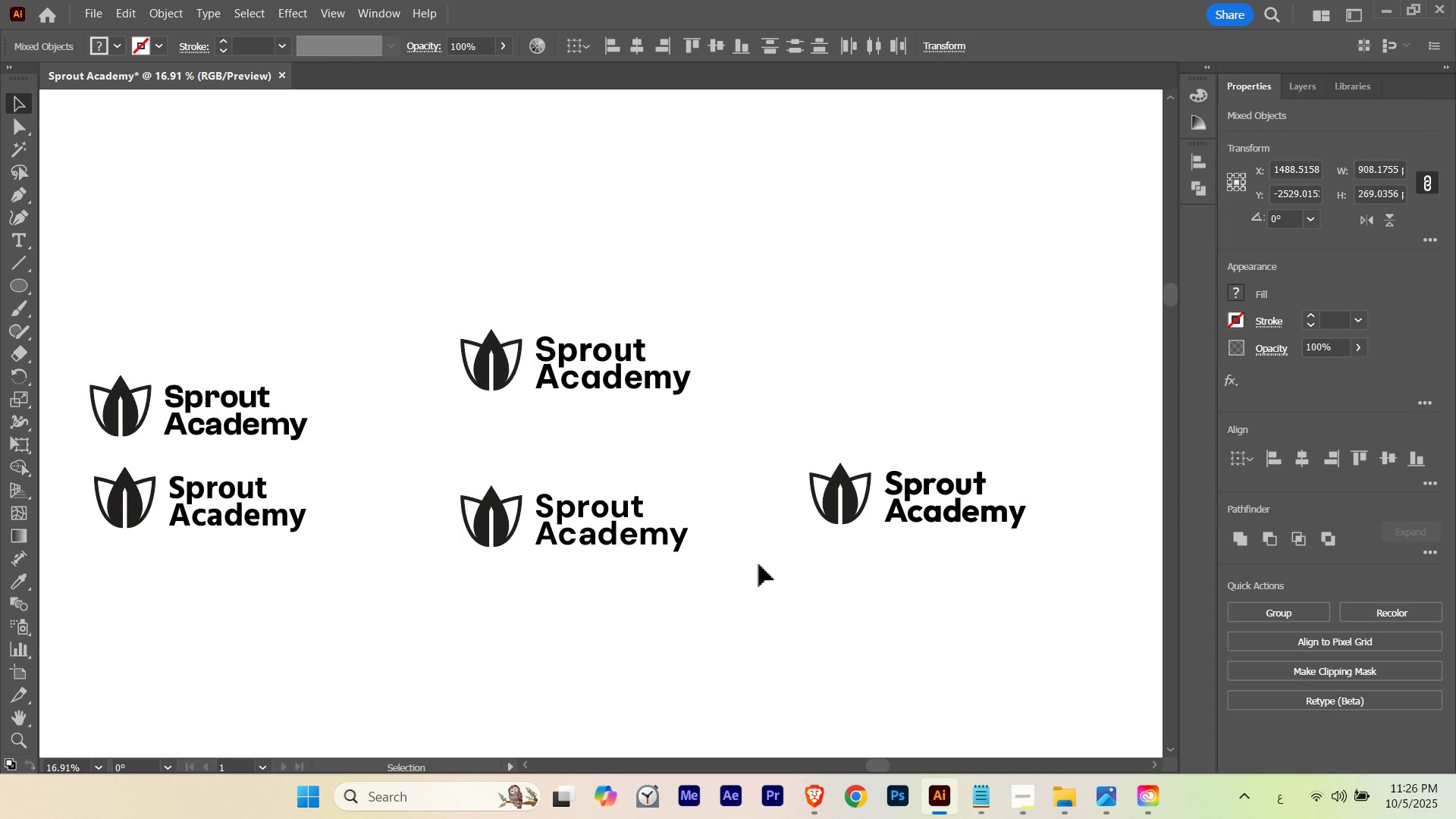 
hold_key(key=ShiftLeft, duration=0.64)
 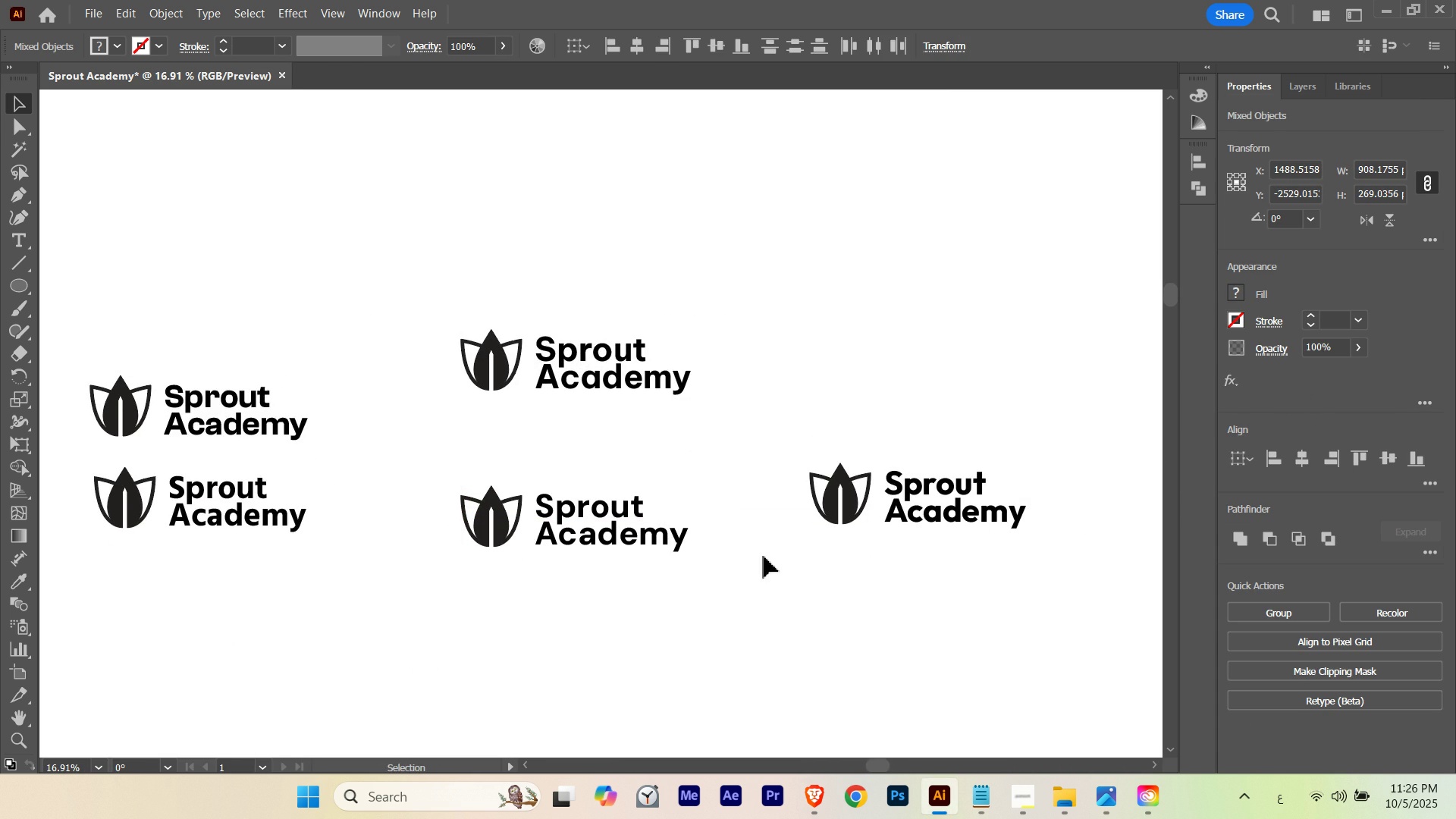 
left_click_drag(start_coordinate=[759, 564], to_coordinate=[989, 433])
 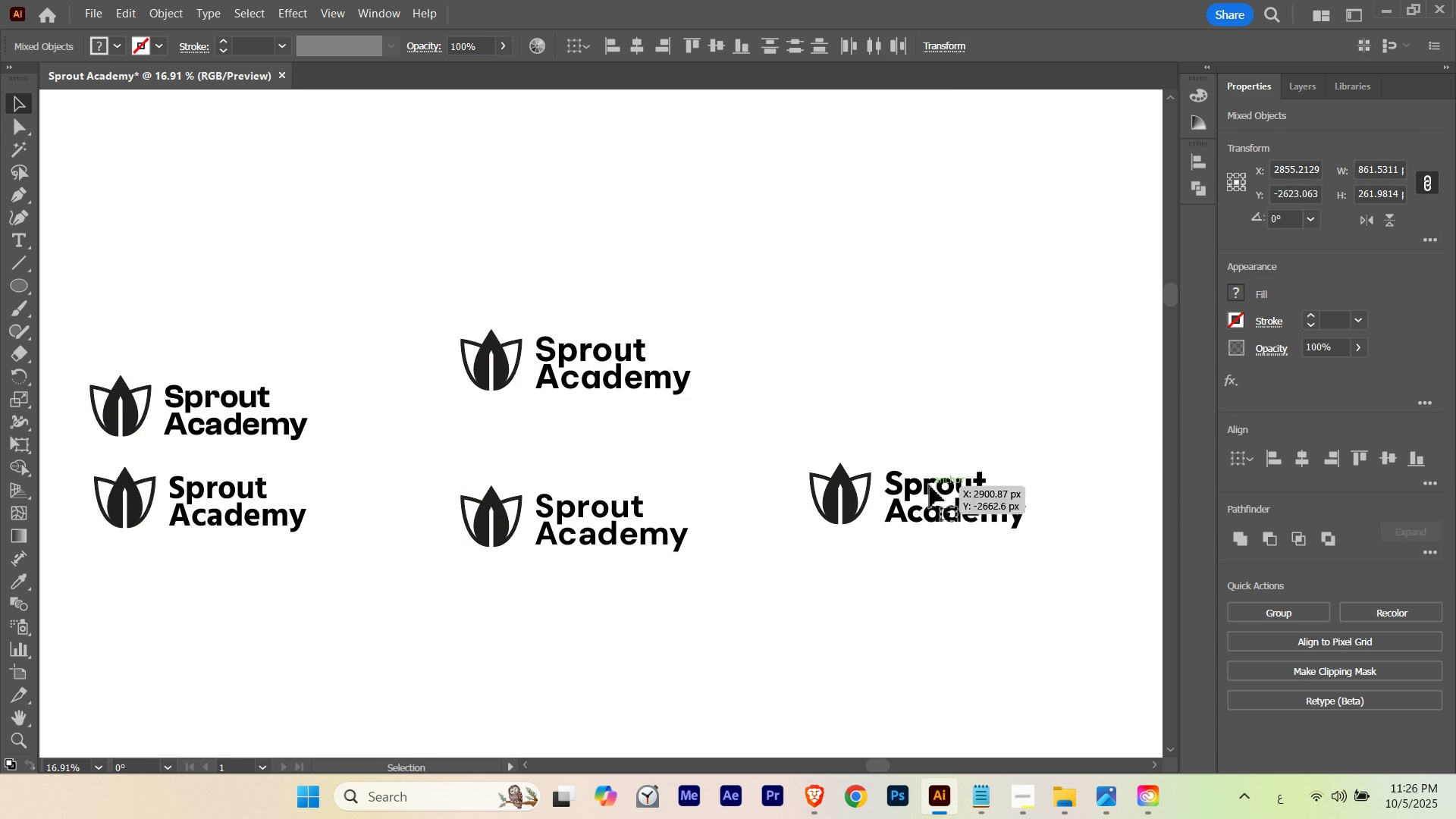 
left_click_drag(start_coordinate=[930, 485], to_coordinate=[226, 608])
 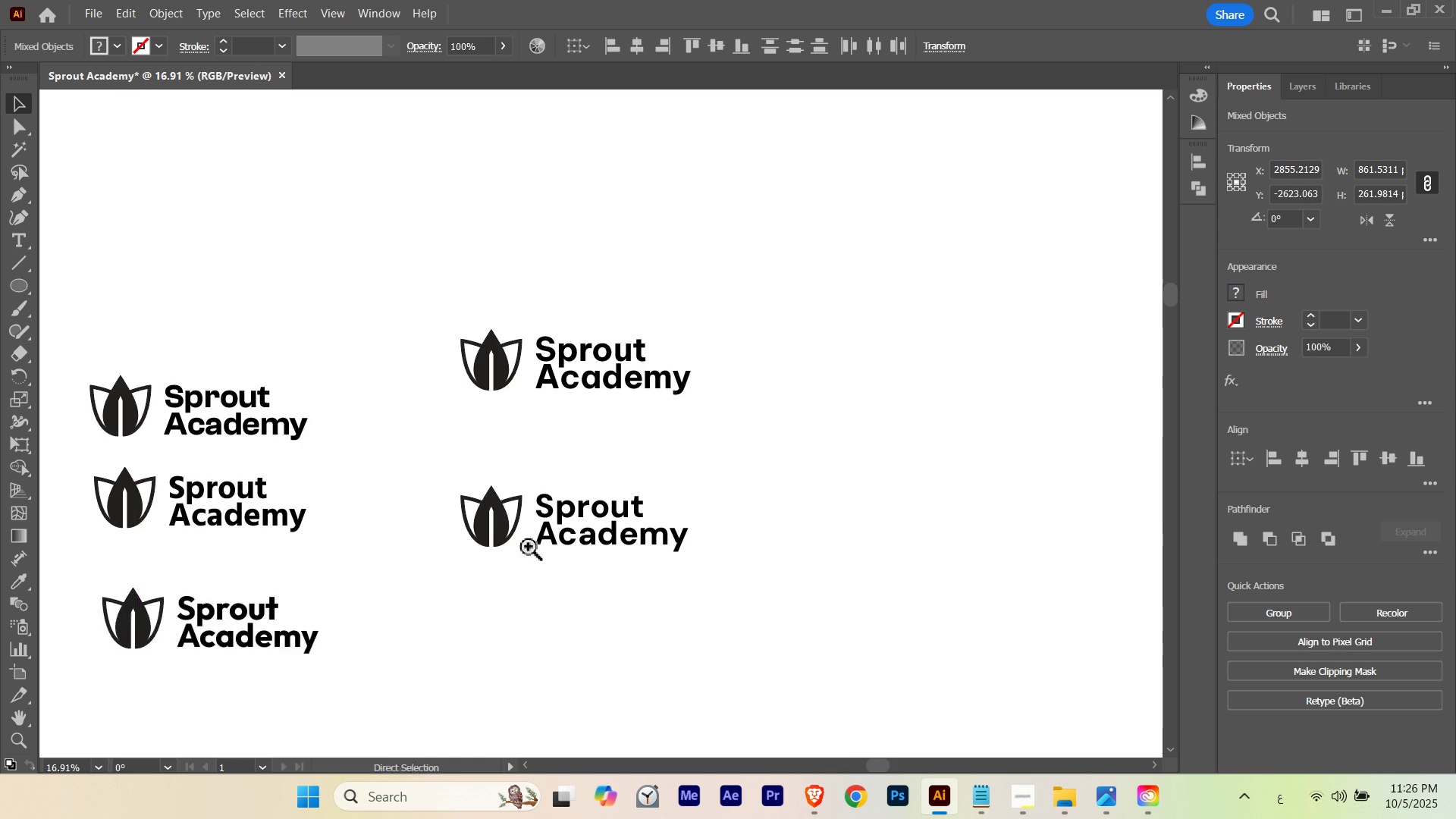 
hold_key(key=ControlLeft, duration=0.43)
 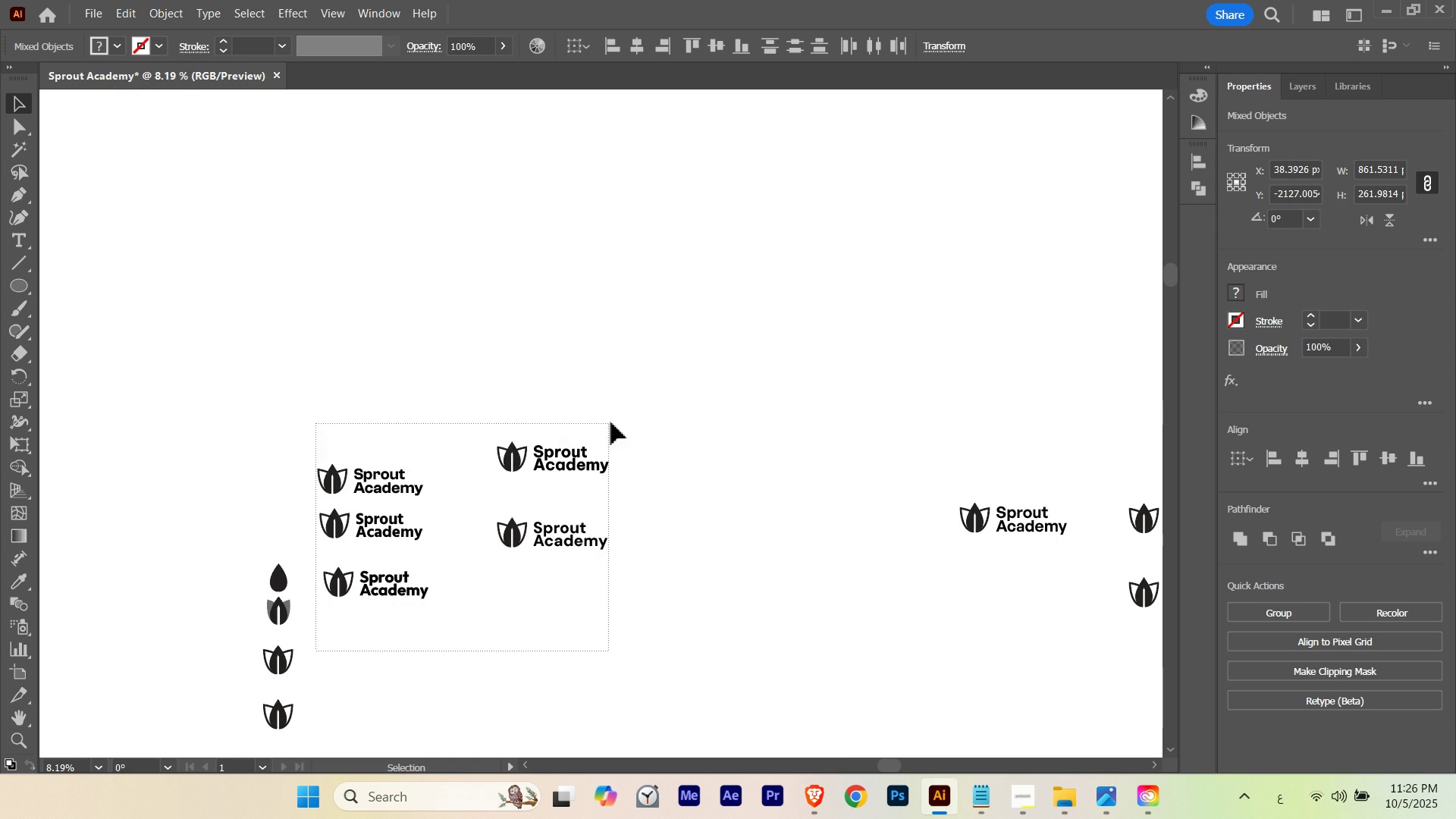 
hold_key(key=Space, duration=0.45)
 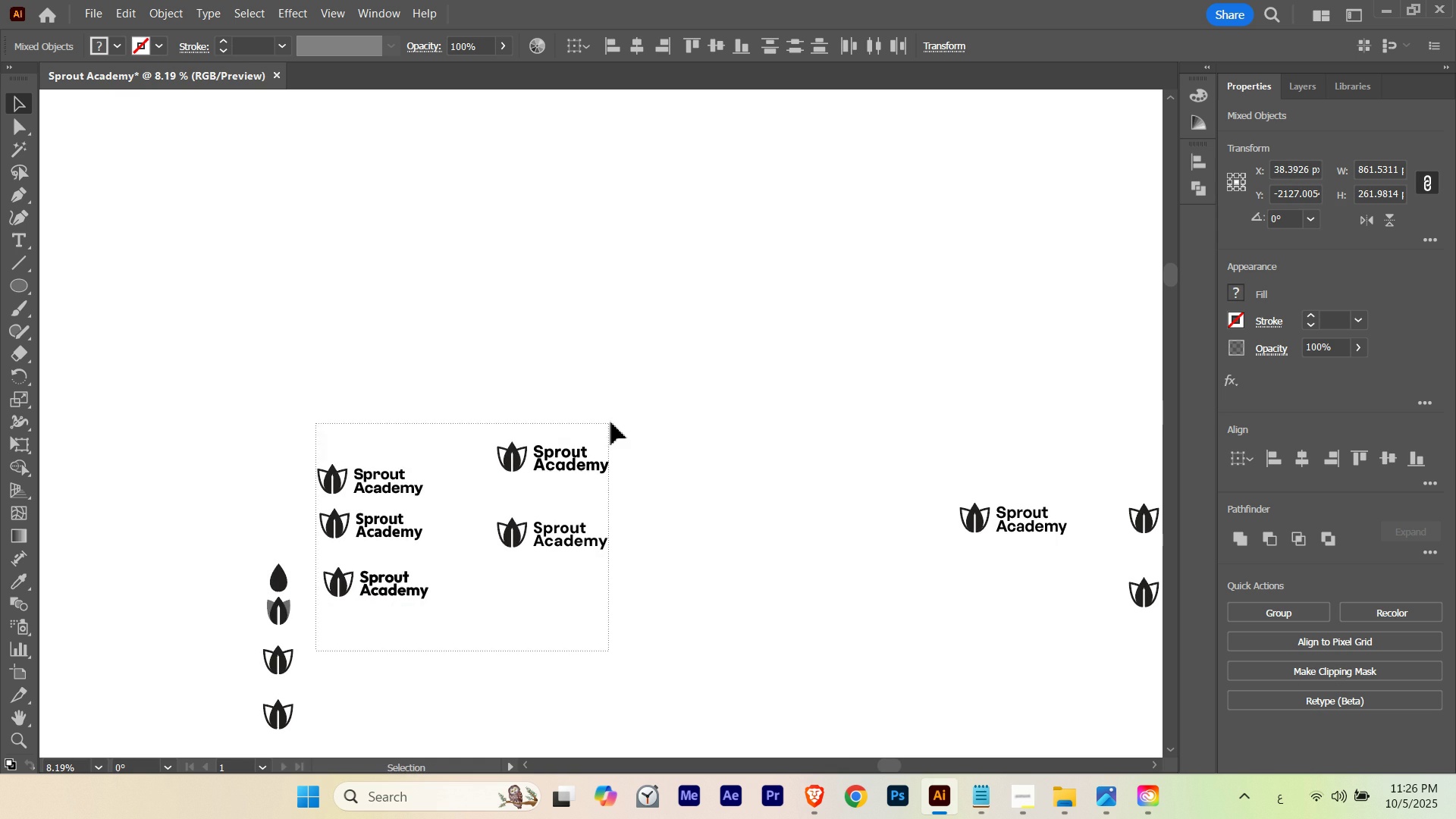 
left_click_drag(start_coordinate=[532, 548], to_coordinate=[375, 591])
 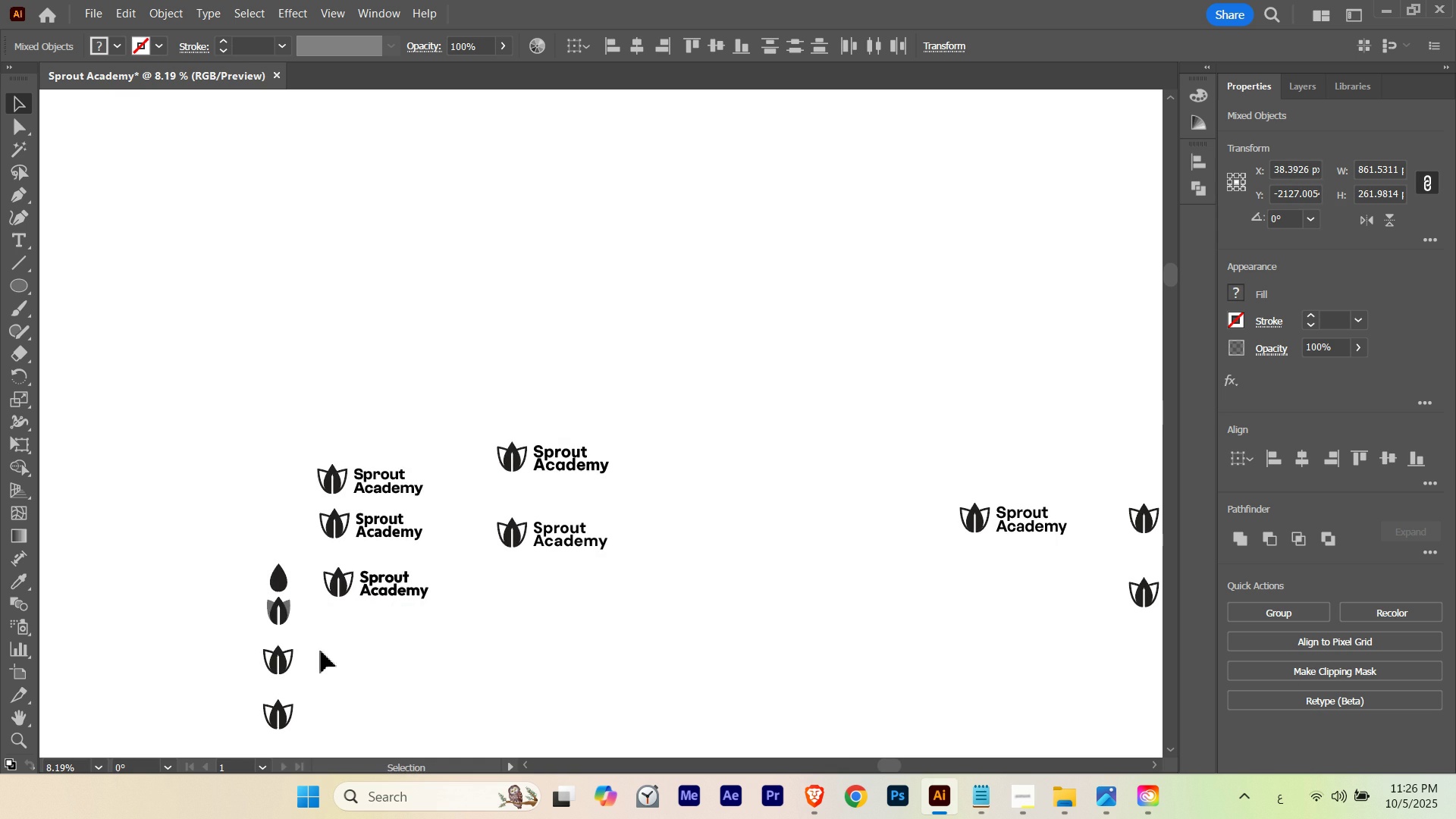 
left_click_drag(start_coordinate=[317, 651], to_coordinate=[611, 422])
 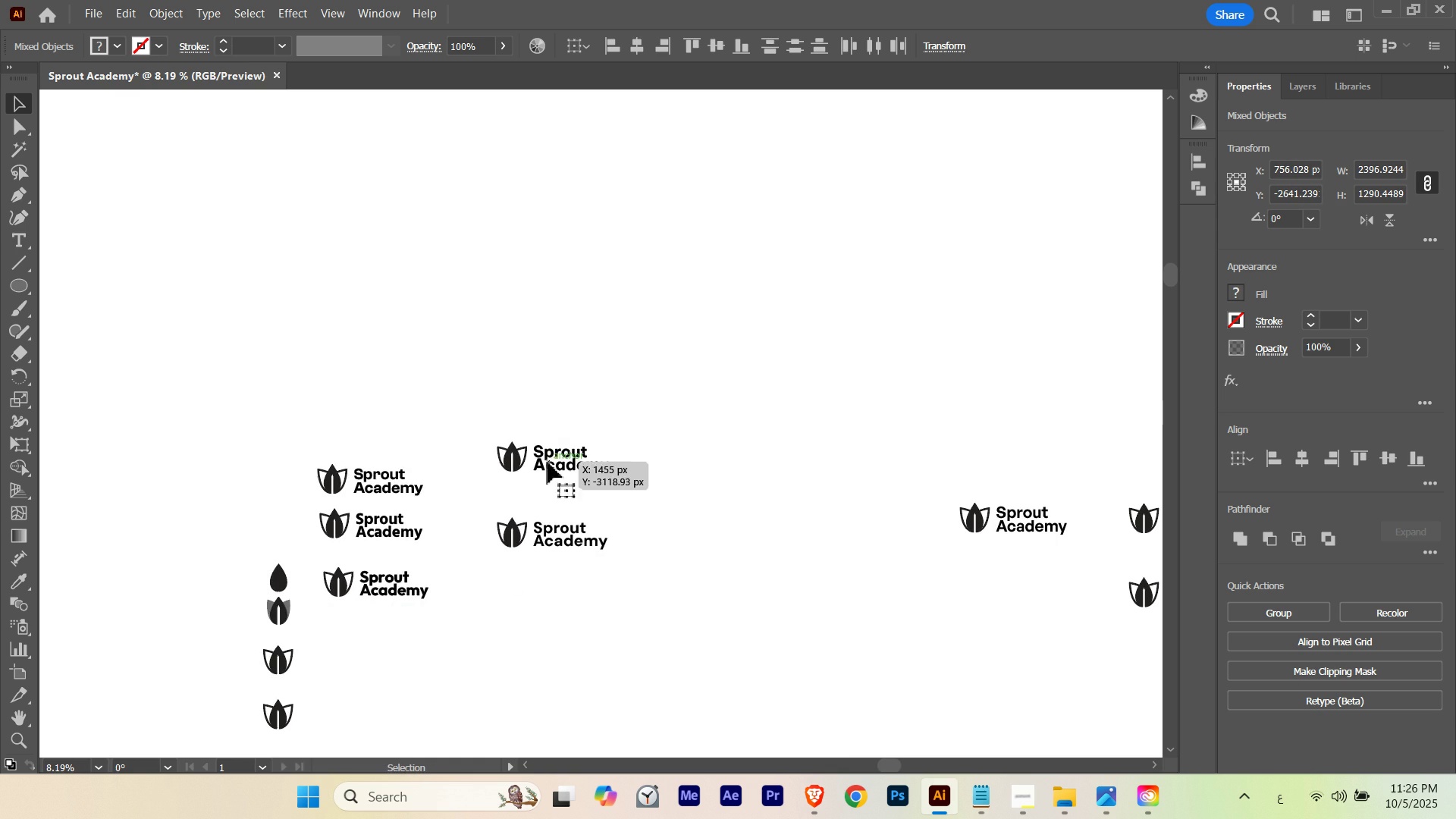 
left_click_drag(start_coordinate=[548, 462], to_coordinate=[393, 278])
 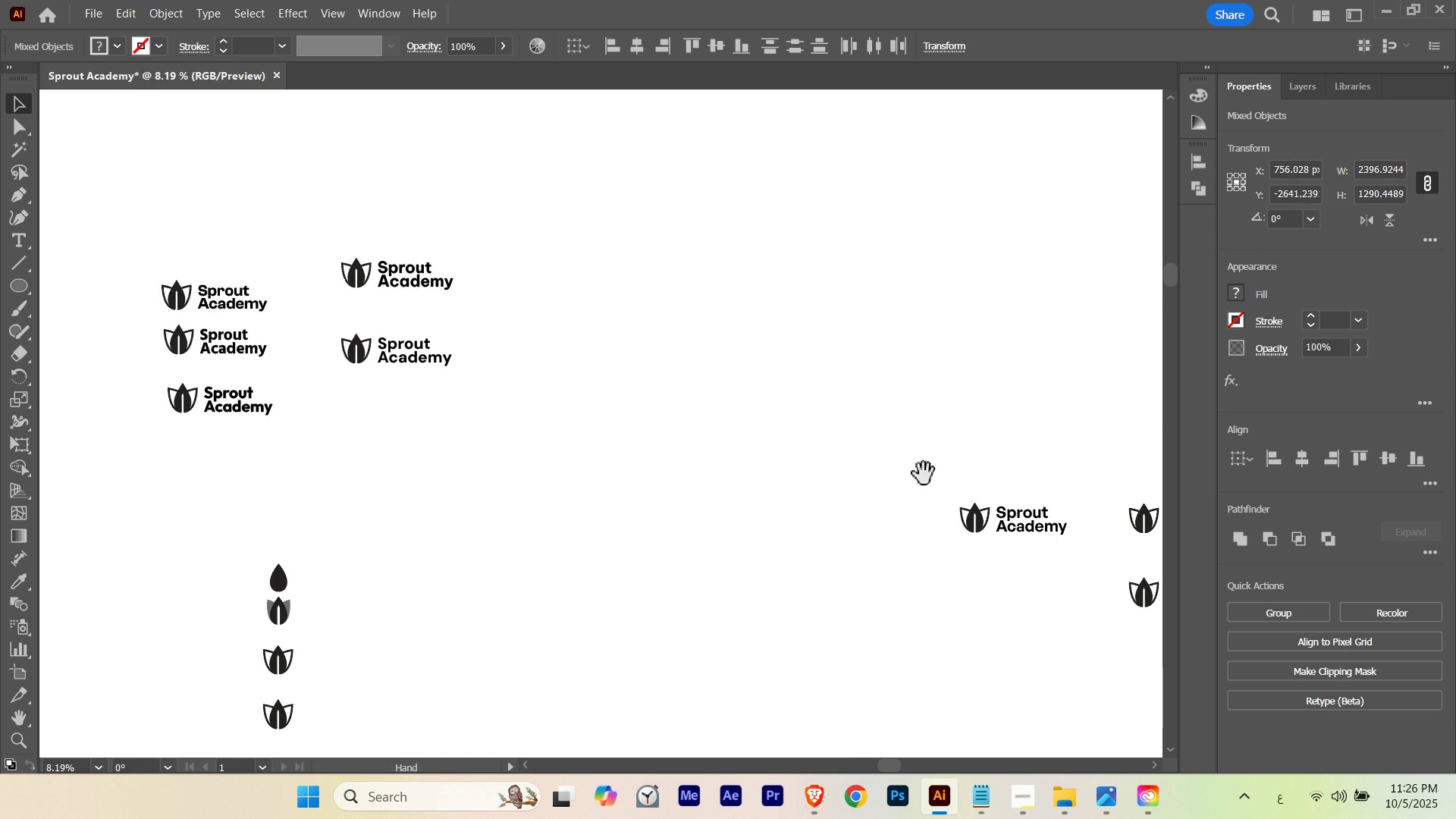 
hold_key(key=Space, duration=0.51)
 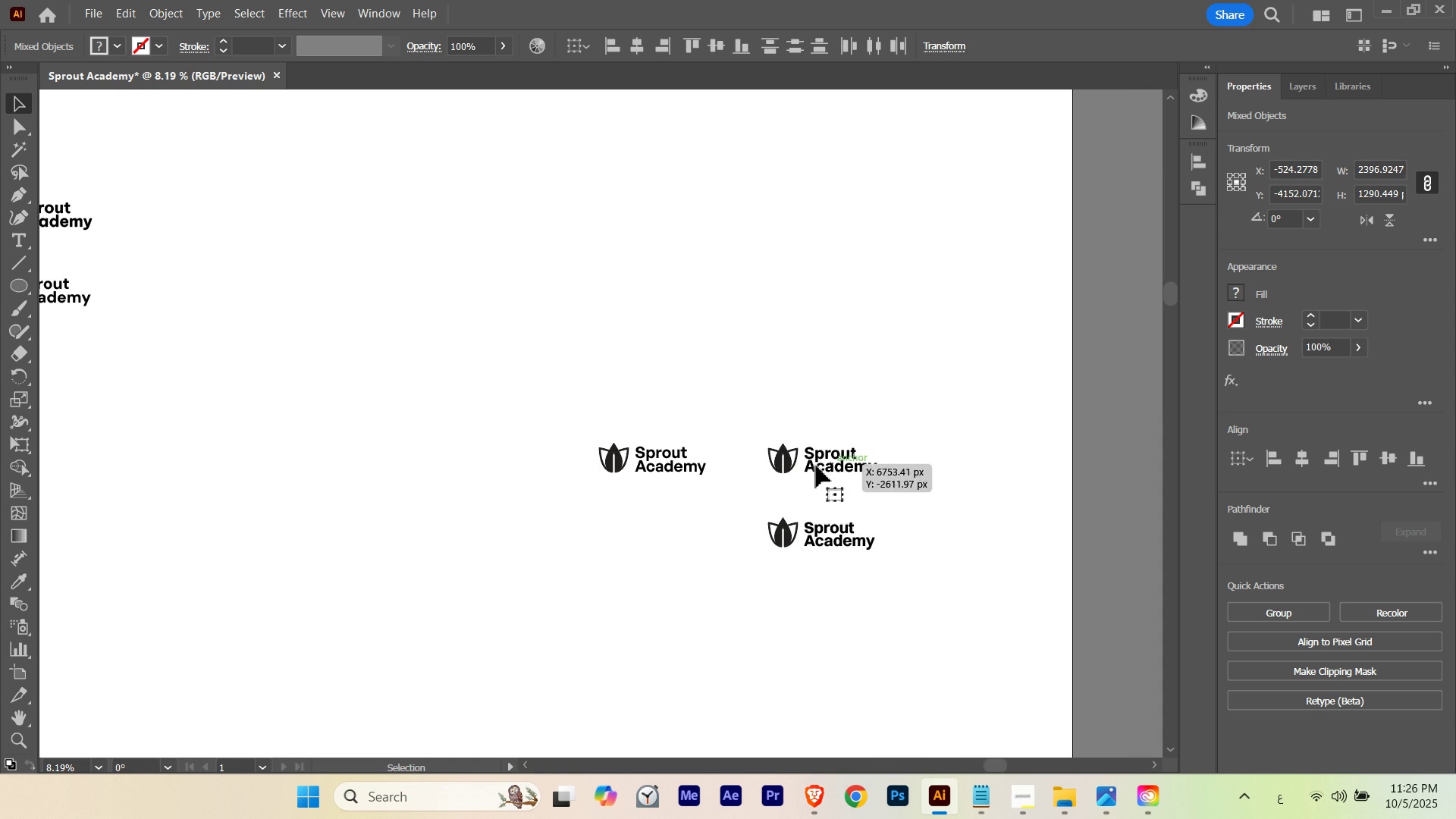 
left_click_drag(start_coordinate=[955, 477], to_coordinate=[595, 417])
 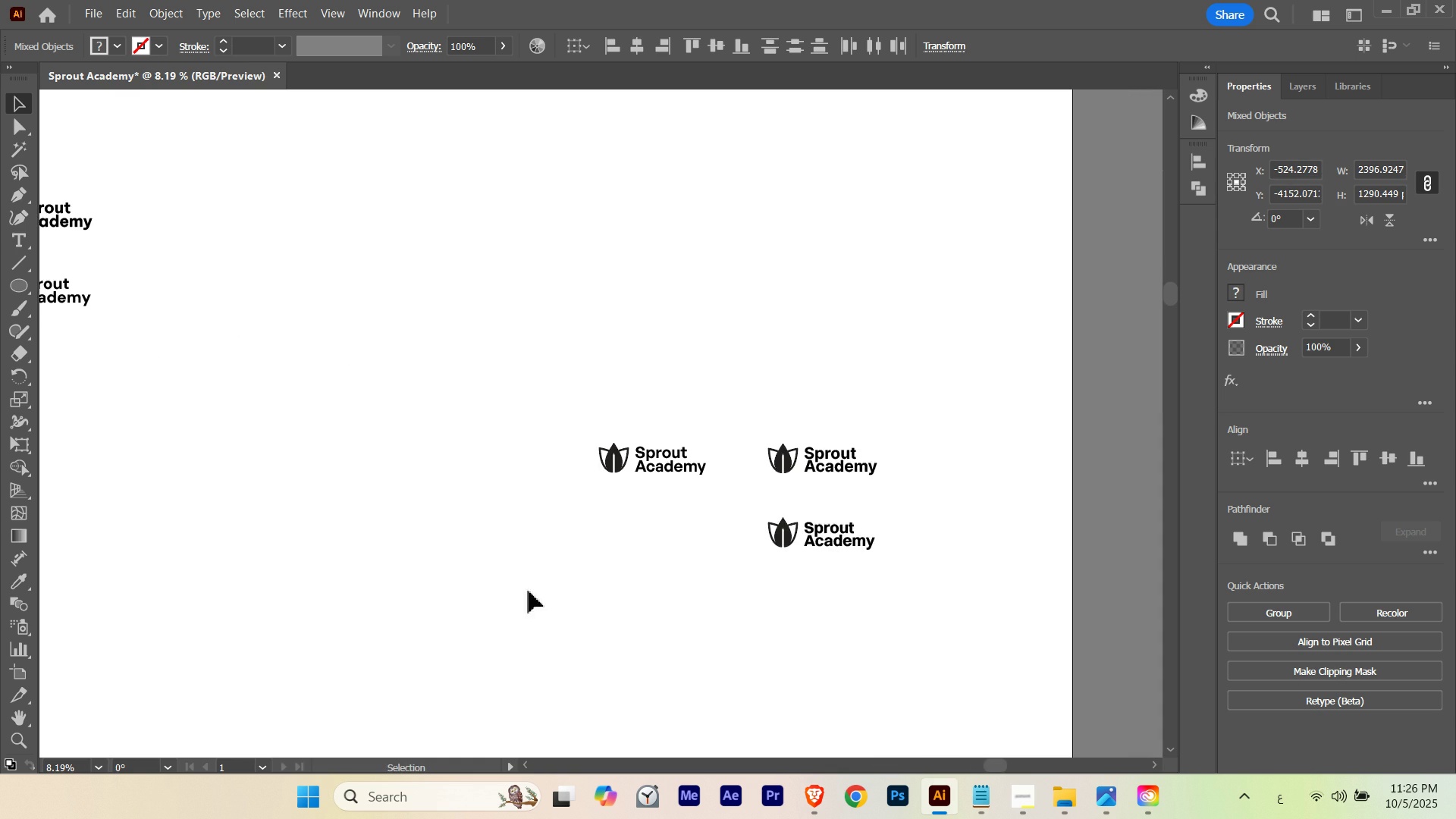 
left_click_drag(start_coordinate=[534, 591], to_coordinate=[990, 395])
 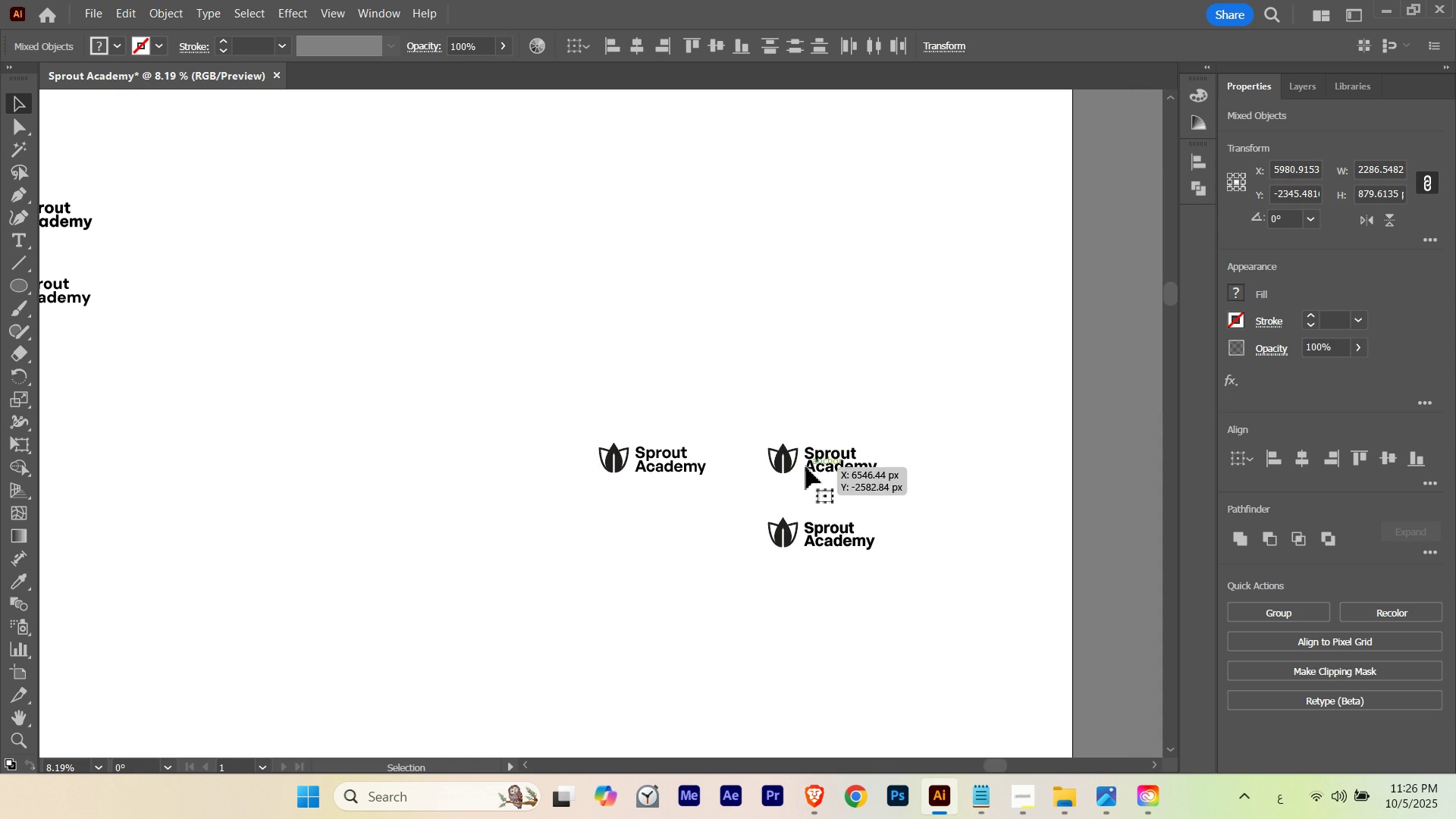 
left_click_drag(start_coordinate=[806, 467], to_coordinate=[421, 240])
 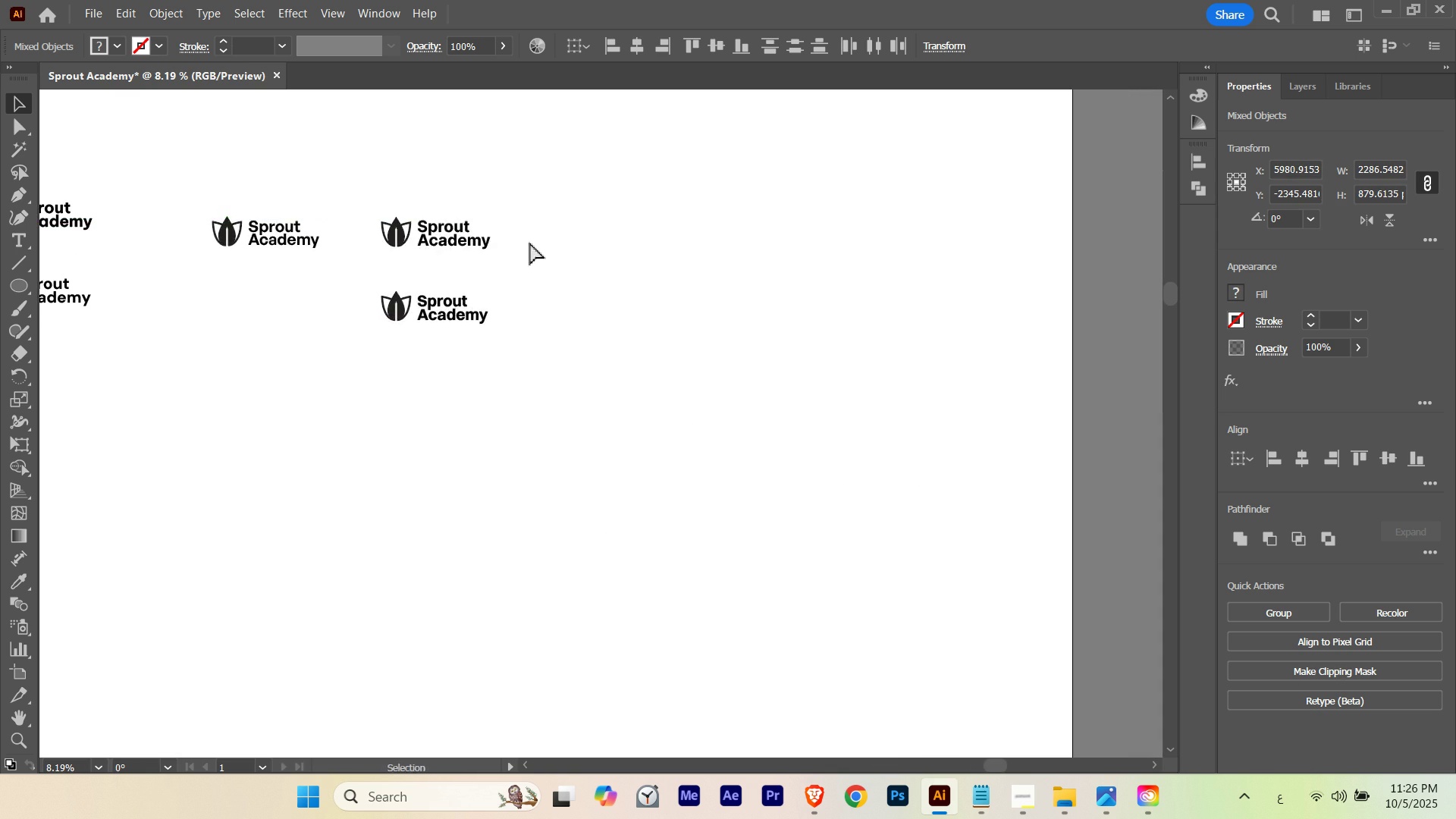 
hold_key(key=ControlLeft, duration=0.67)
 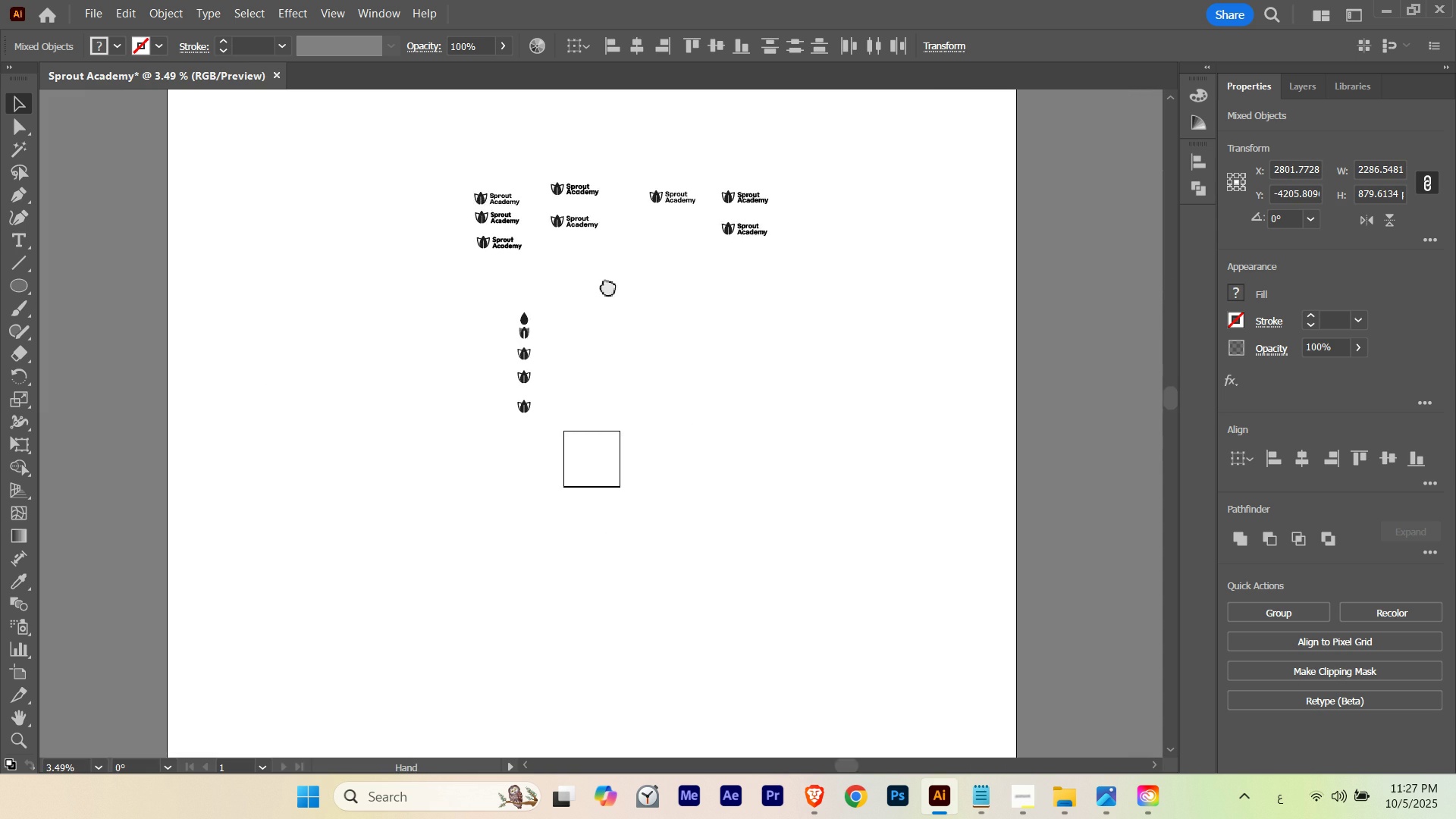 
hold_key(key=Space, duration=1.52)
 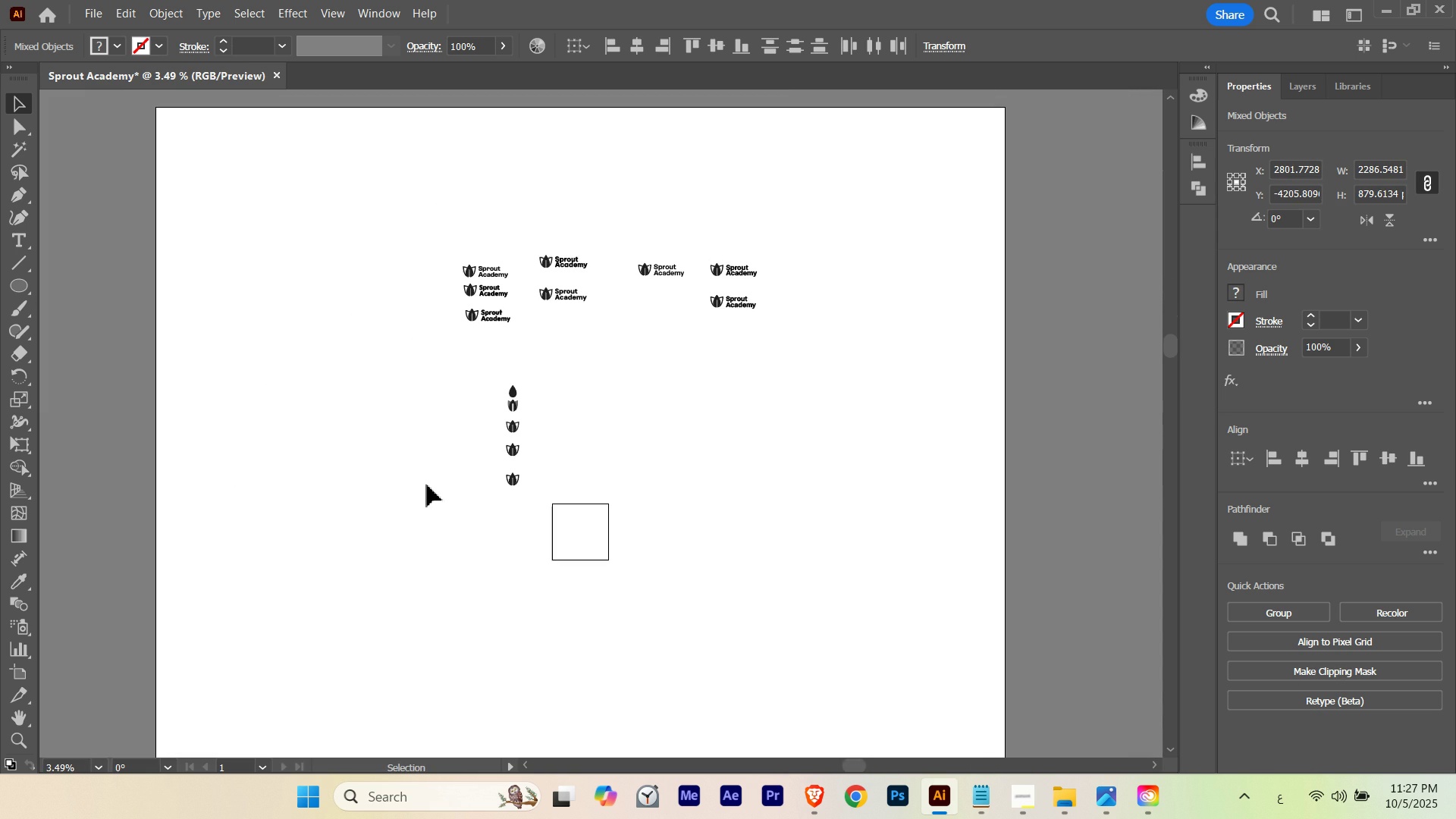 
left_click_drag(start_coordinate=[536, 251], to_coordinate=[351, 327])
 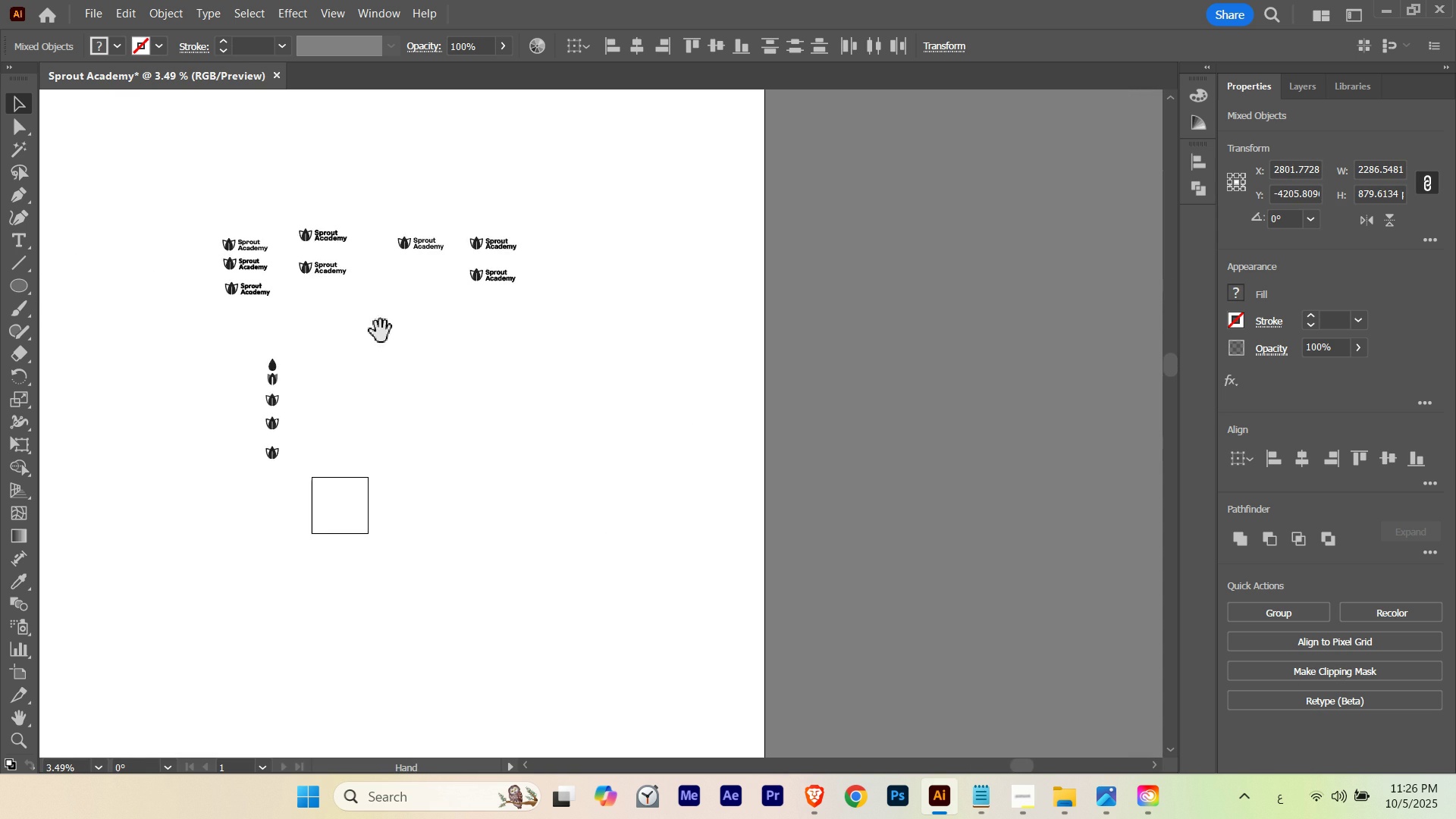 
left_click_drag(start_coordinate=[356, 331], to_coordinate=[597, 359])
 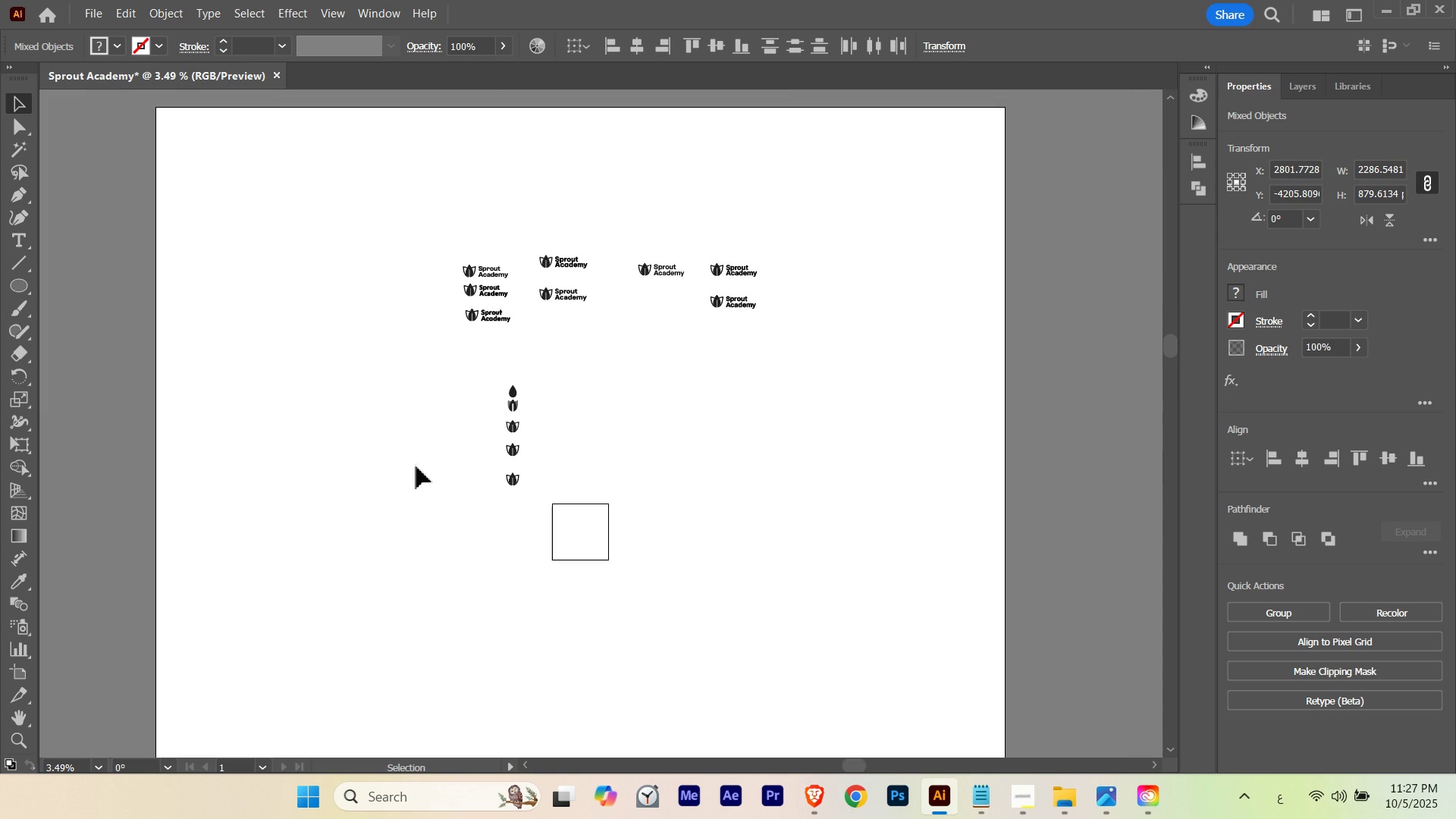 
hold_key(key=Space, duration=0.37)
 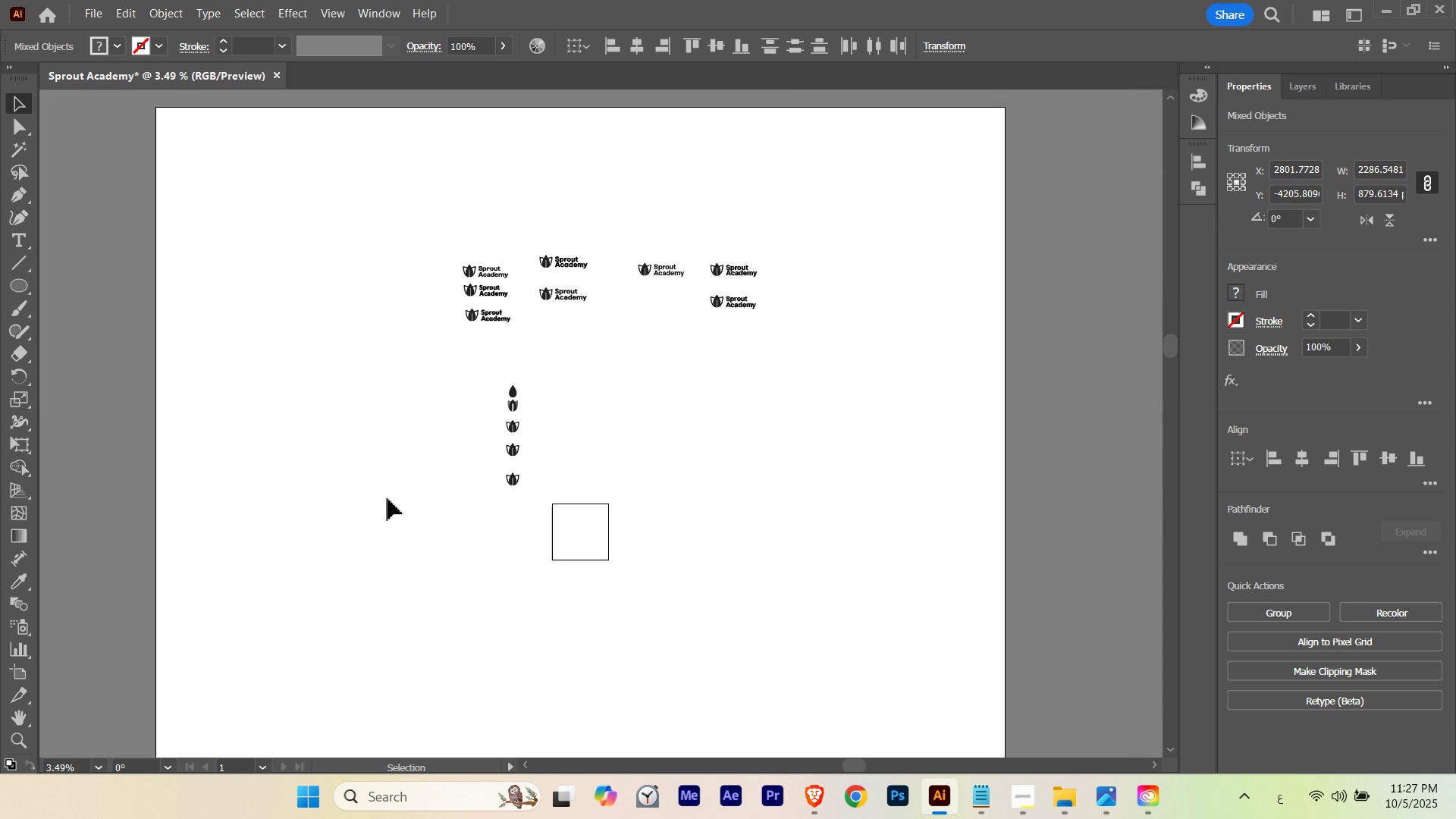 
left_click_drag(start_coordinate=[378, 516], to_coordinate=[795, 229])
 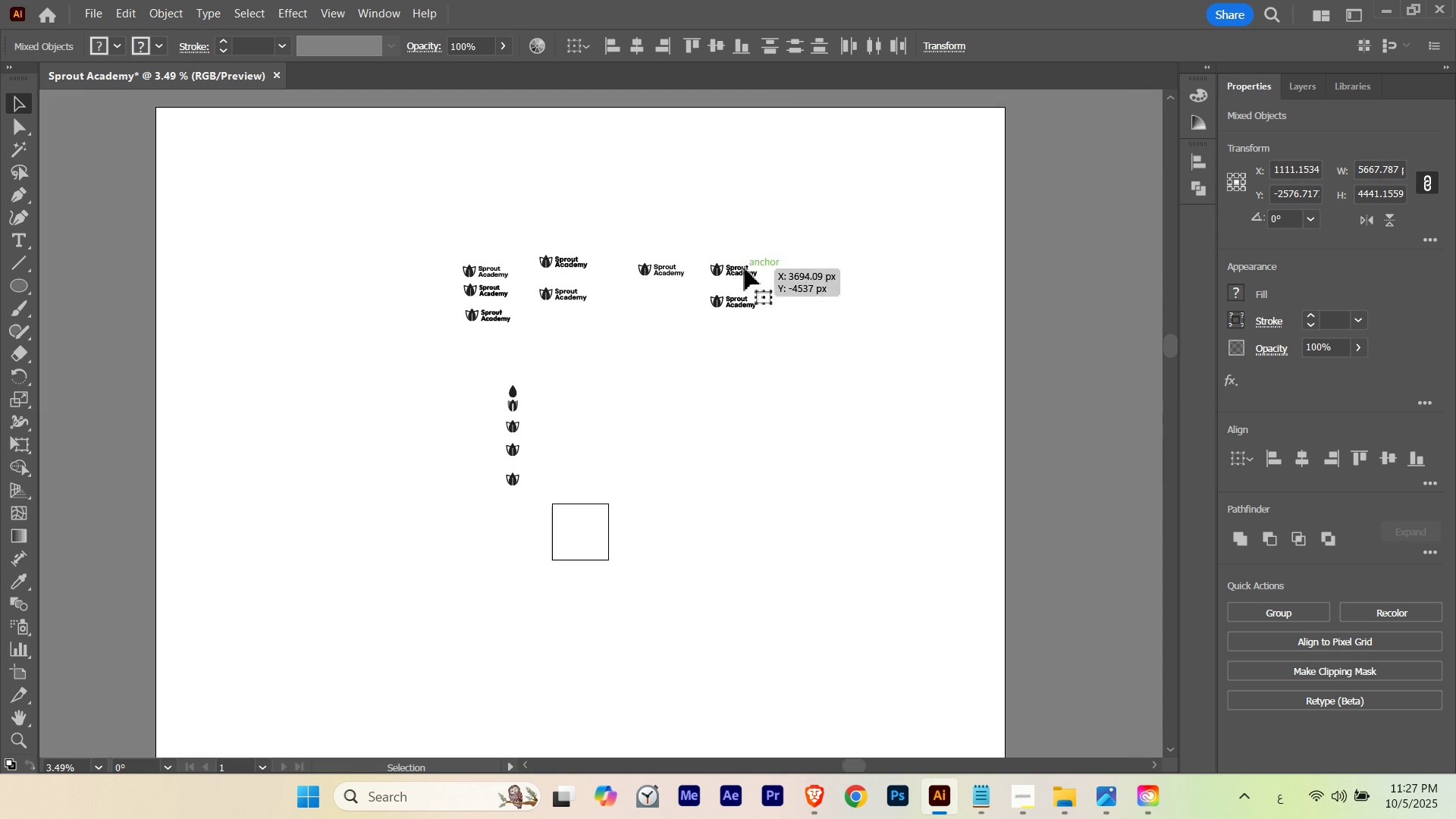 
left_click_drag(start_coordinate=[744, 269], to_coordinate=[483, 156])
 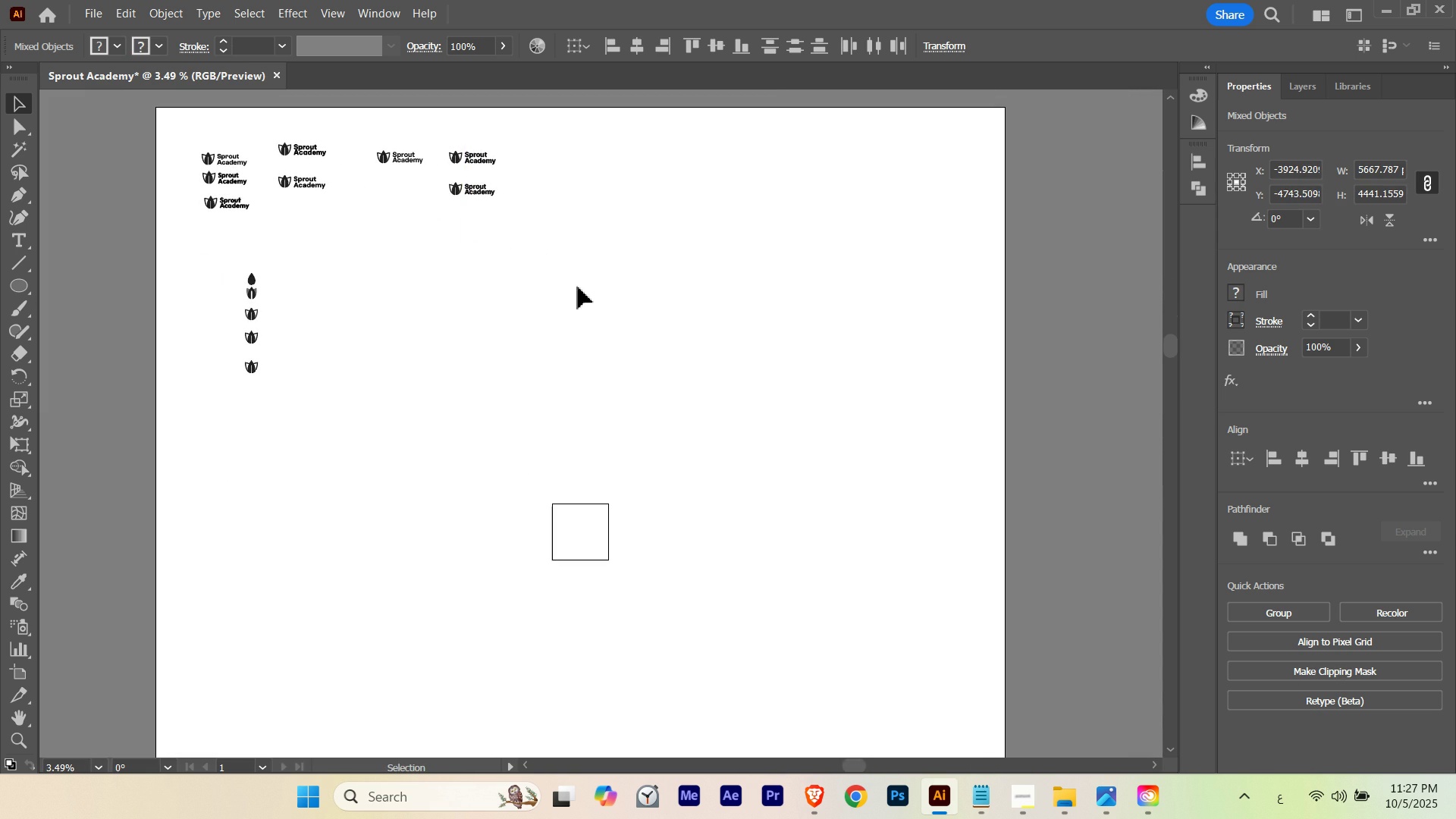 
left_click([578, 287])
 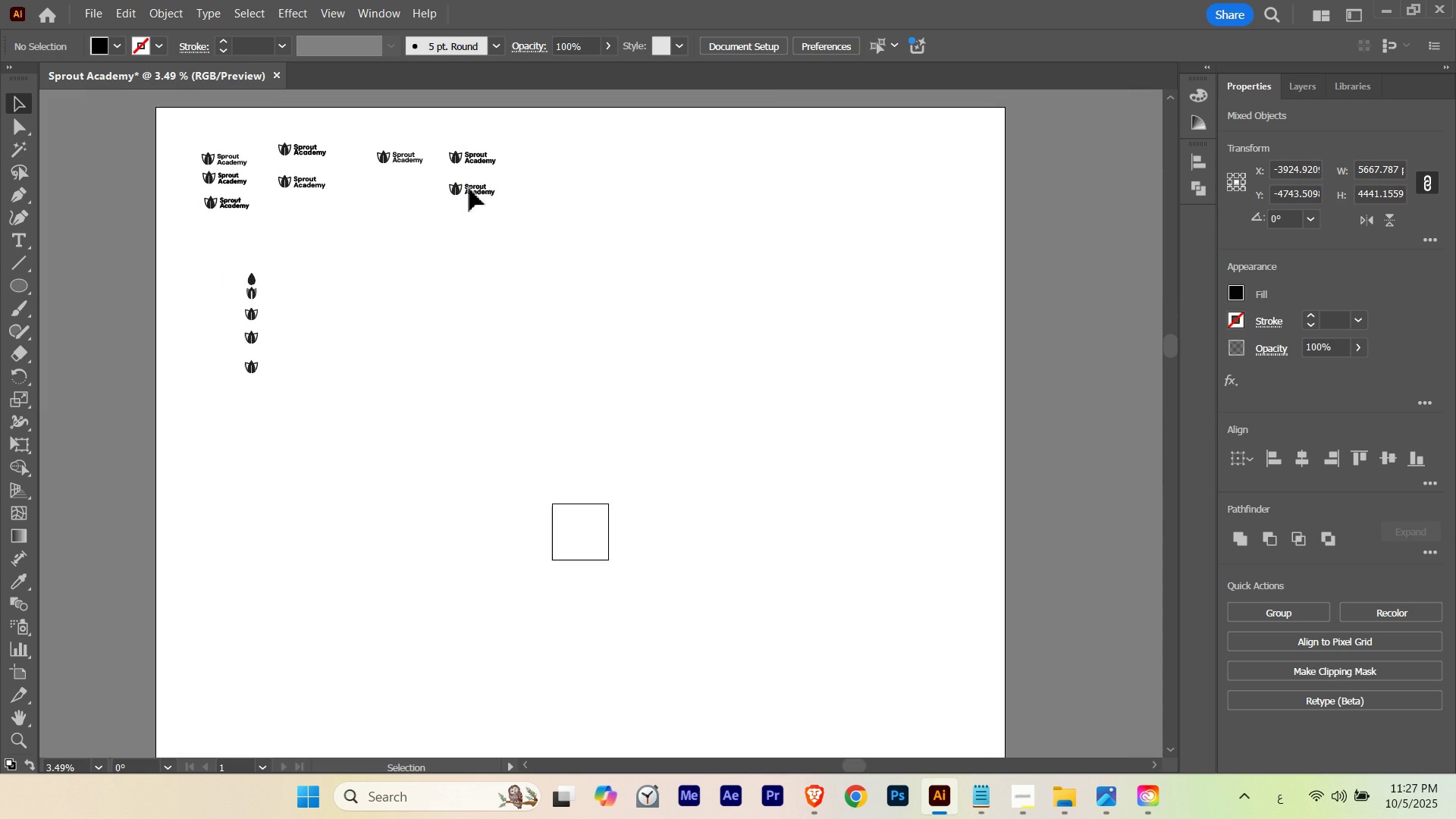 
hold_key(key=ControlLeft, duration=1.47)
 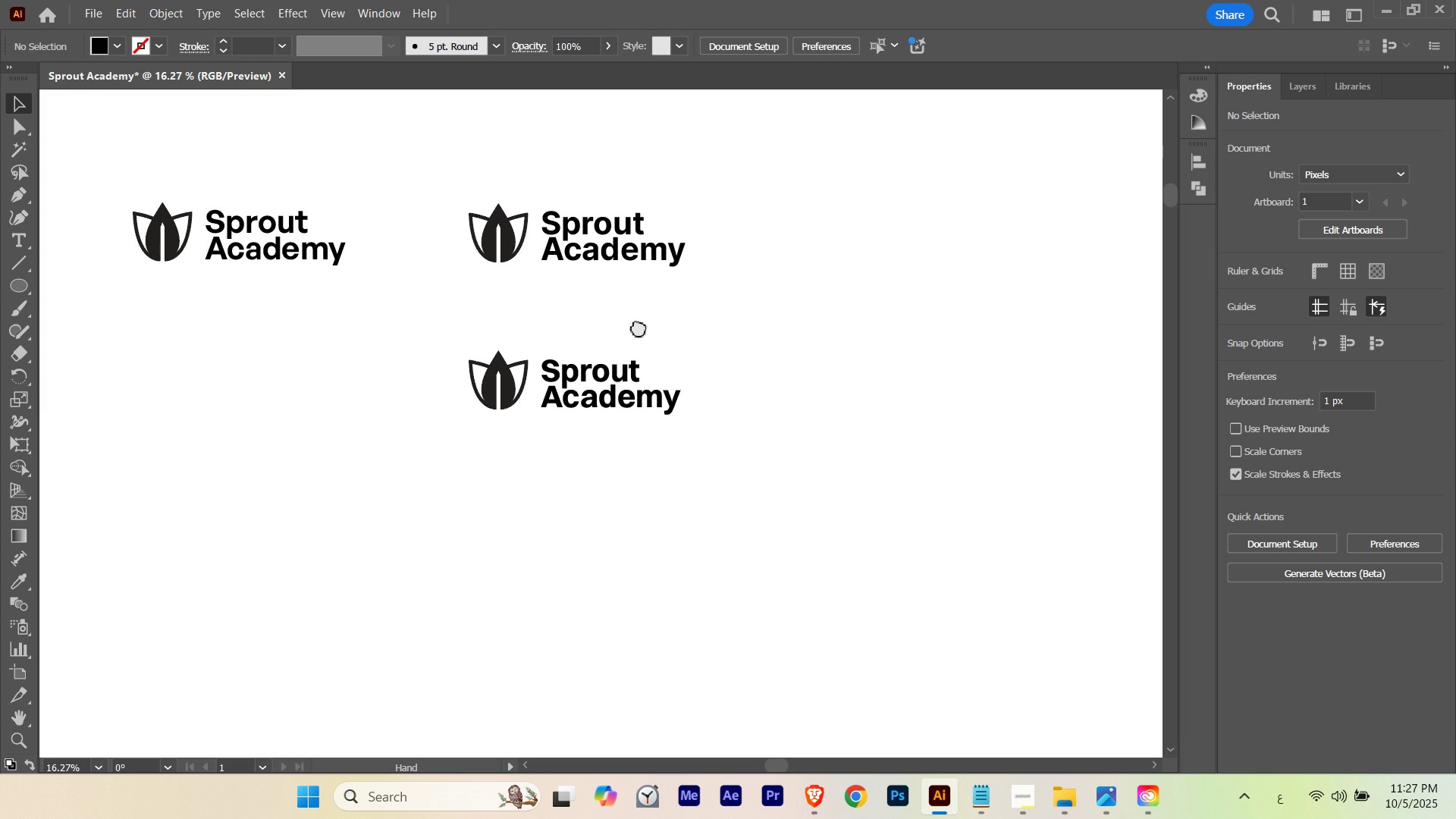 
hold_key(key=Space, duration=1.52)
 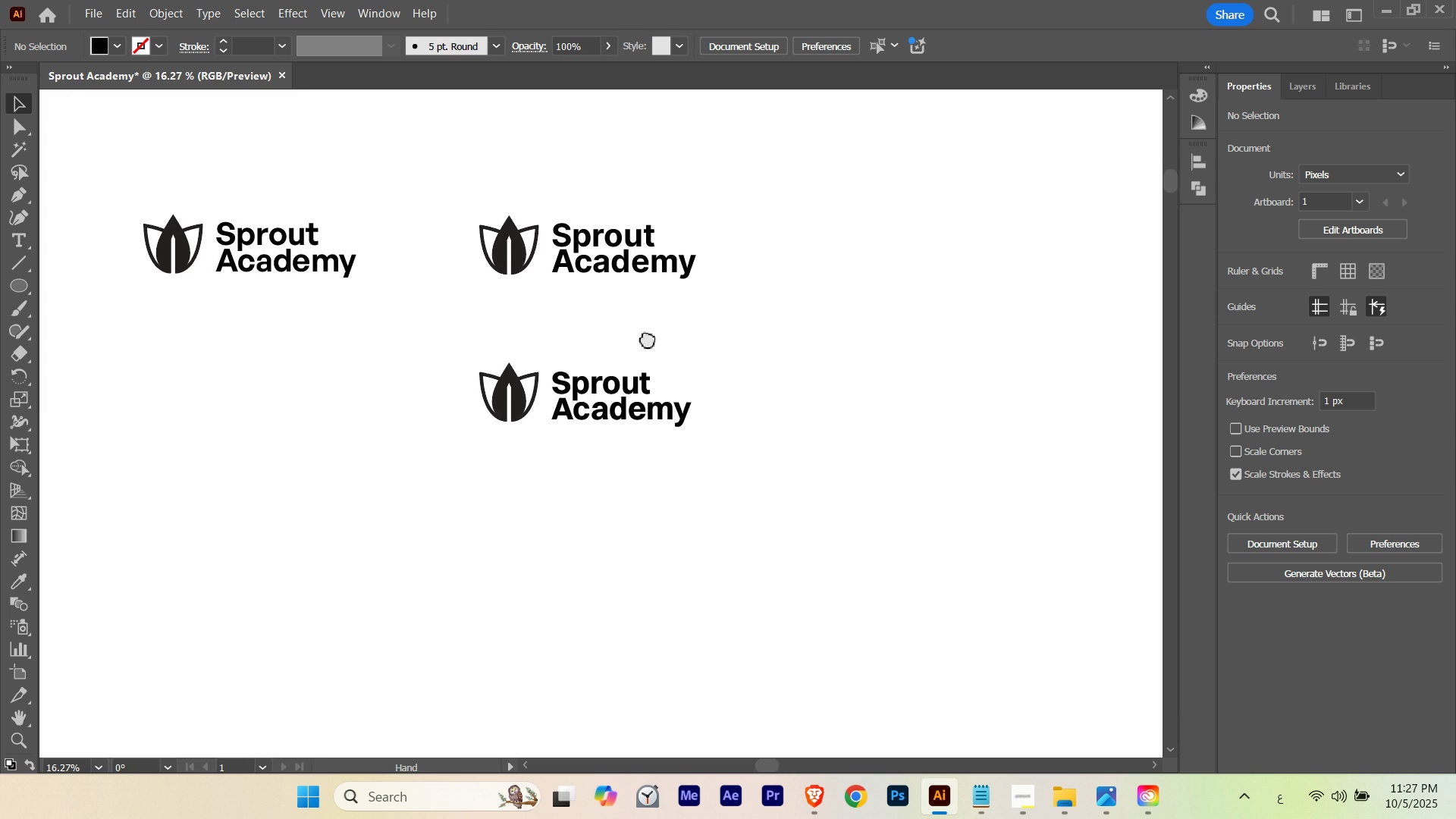 
left_click_drag(start_coordinate=[467, 166], to_coordinate=[804, 221])
 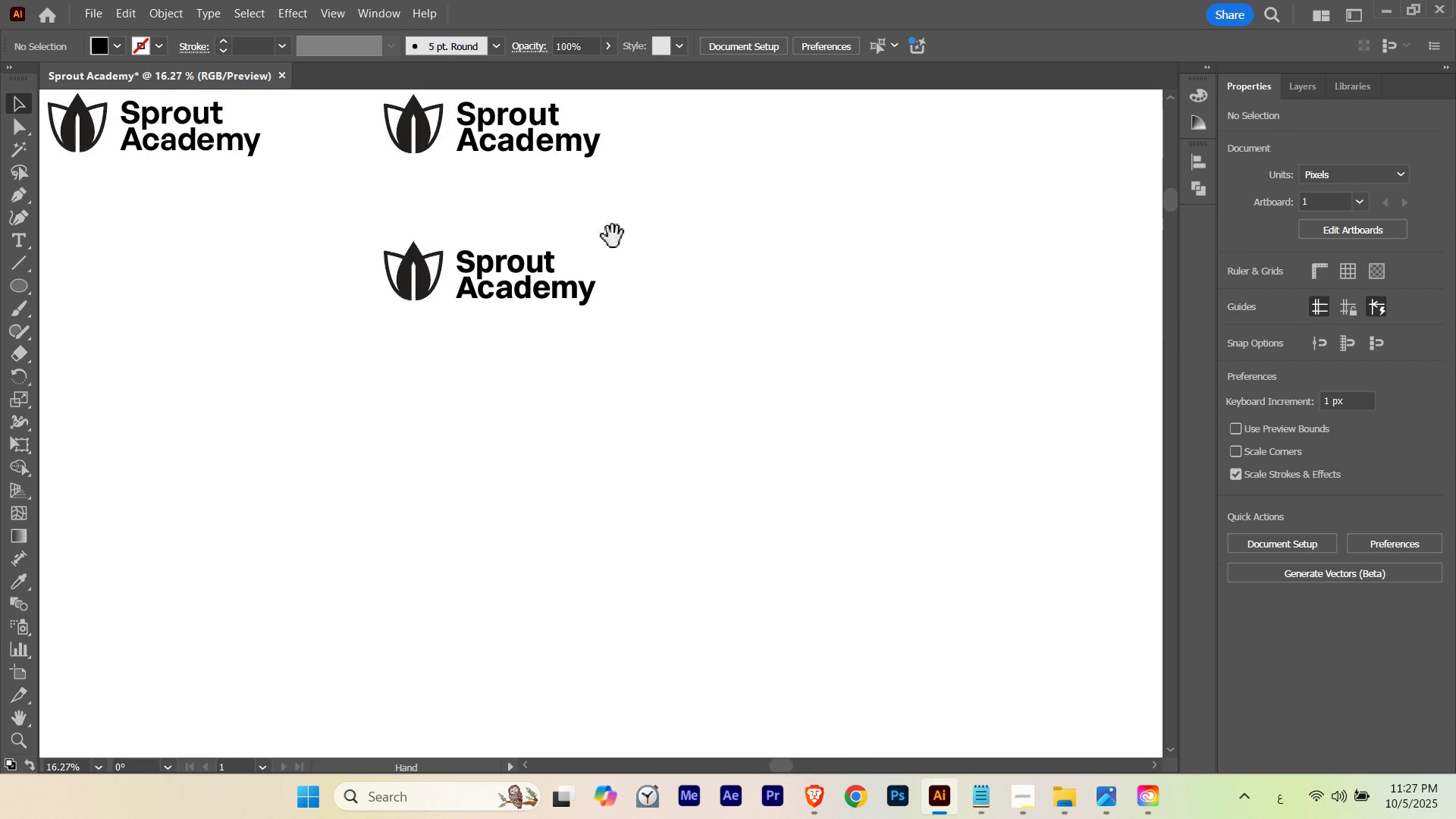 
hold_key(key=Space, duration=1.5)
 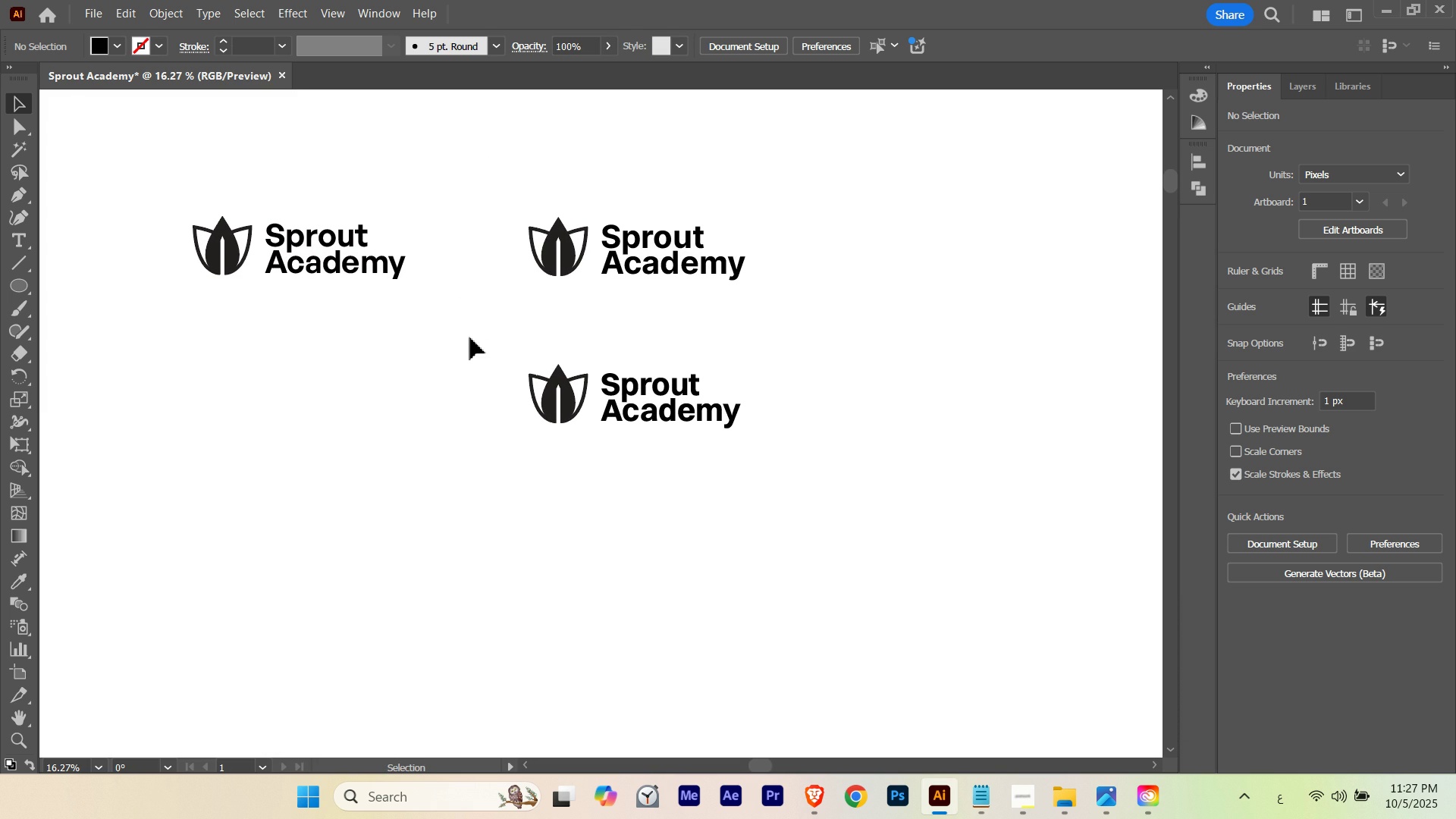 
left_click_drag(start_coordinate=[552, 216], to_coordinate=[697, 339])
 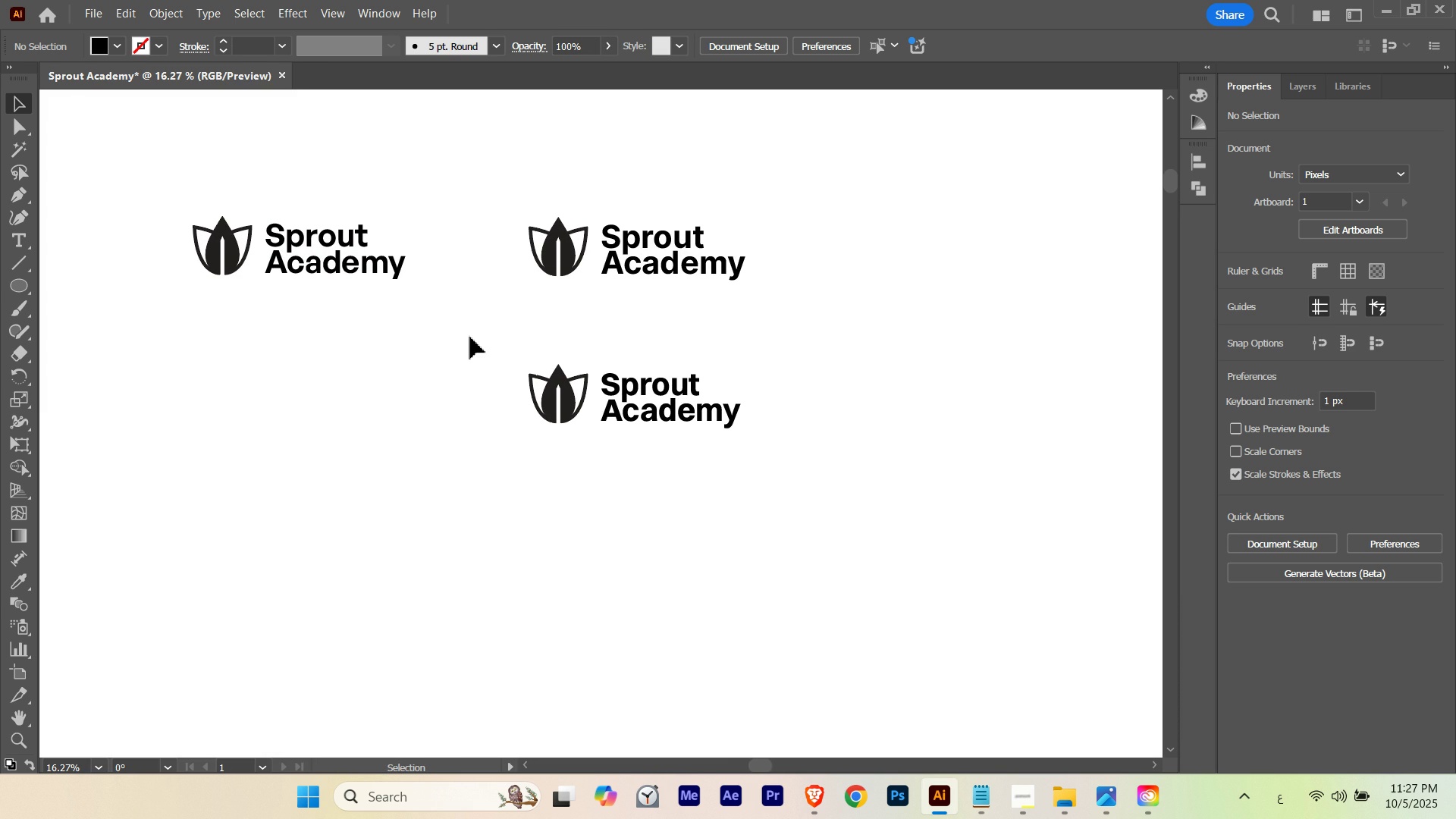 
key(Space)
 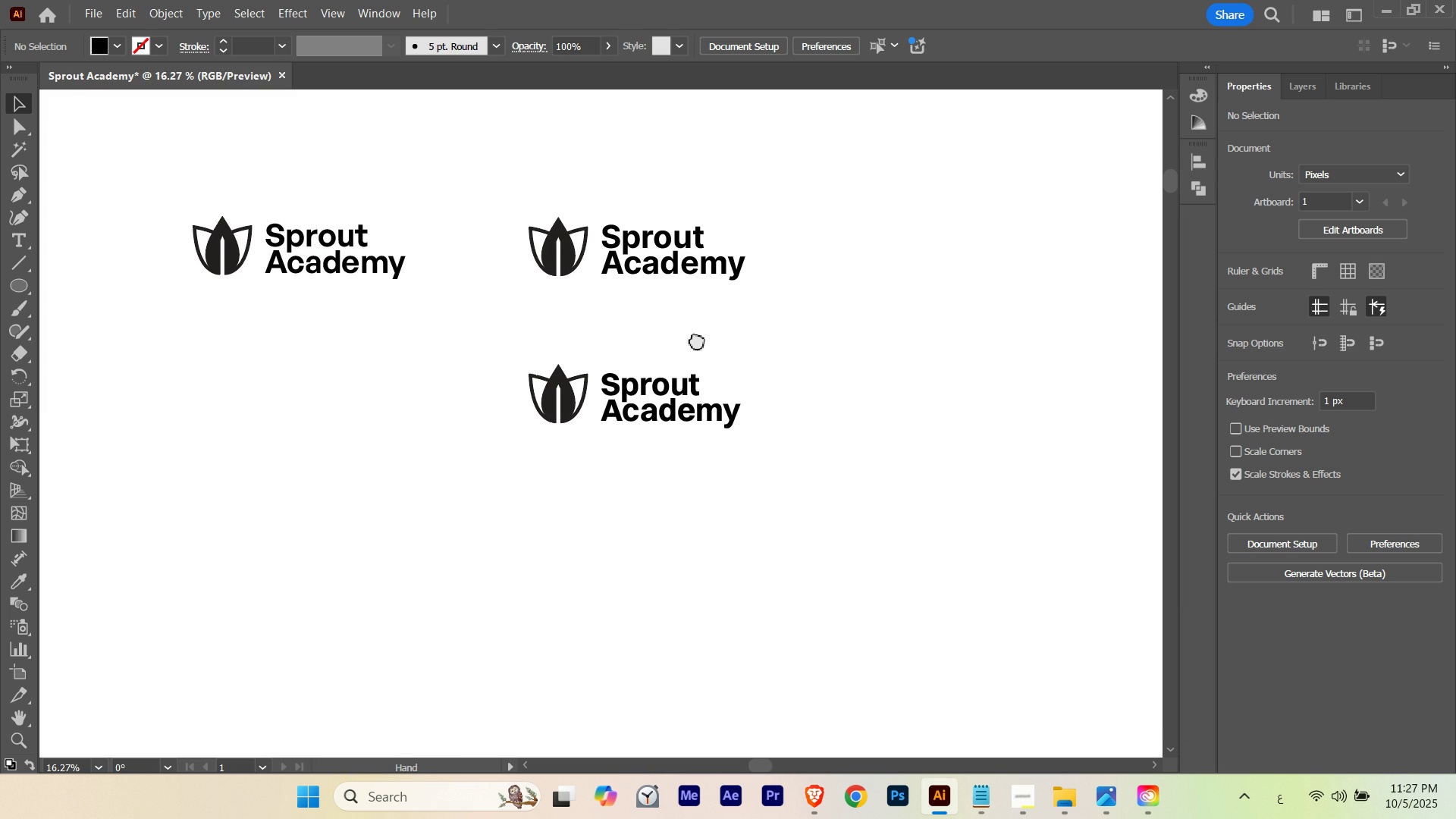 
key(Space)
 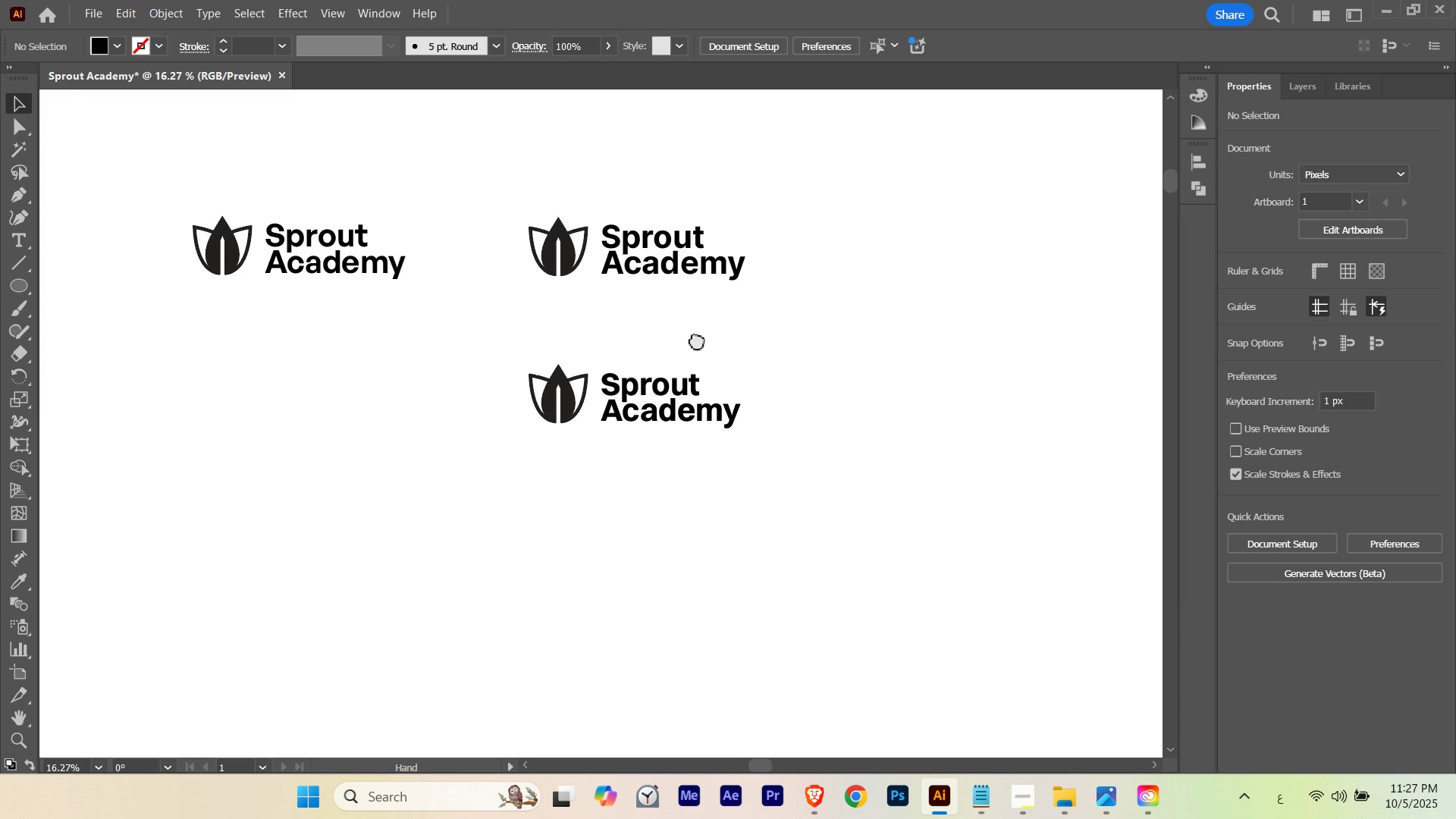 
key(Space)
 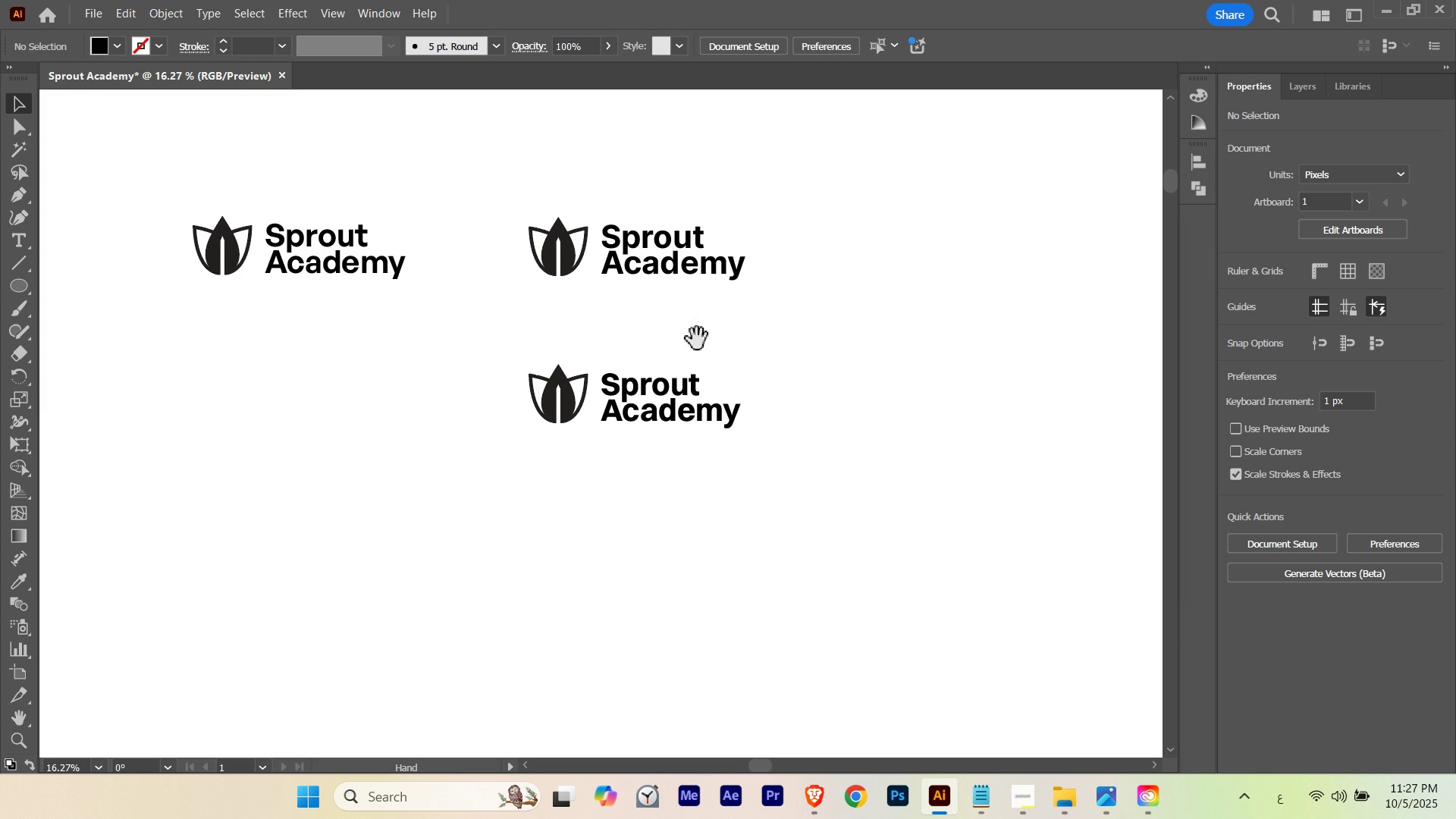 
key(Space)
 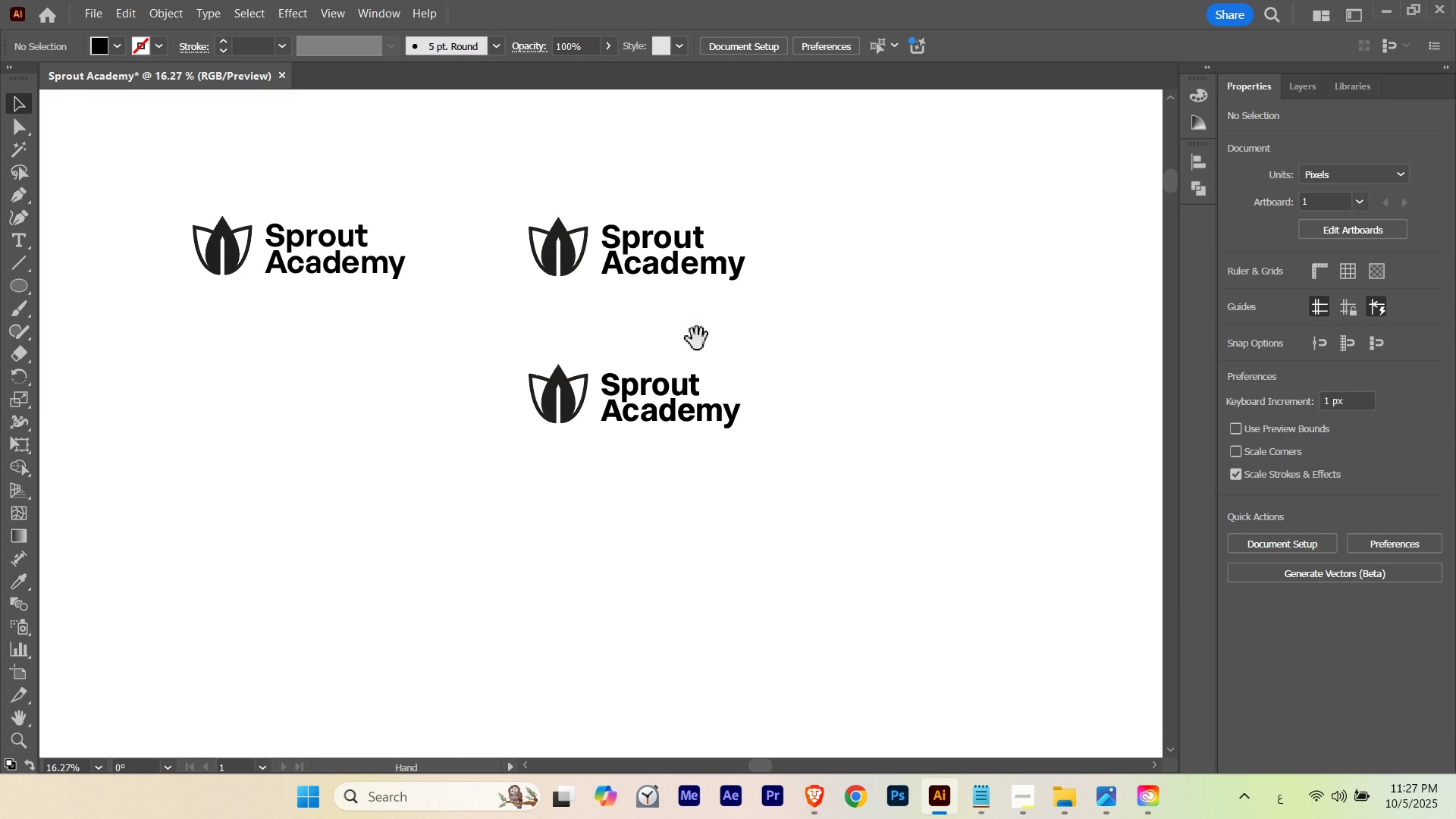 
key(Space)
 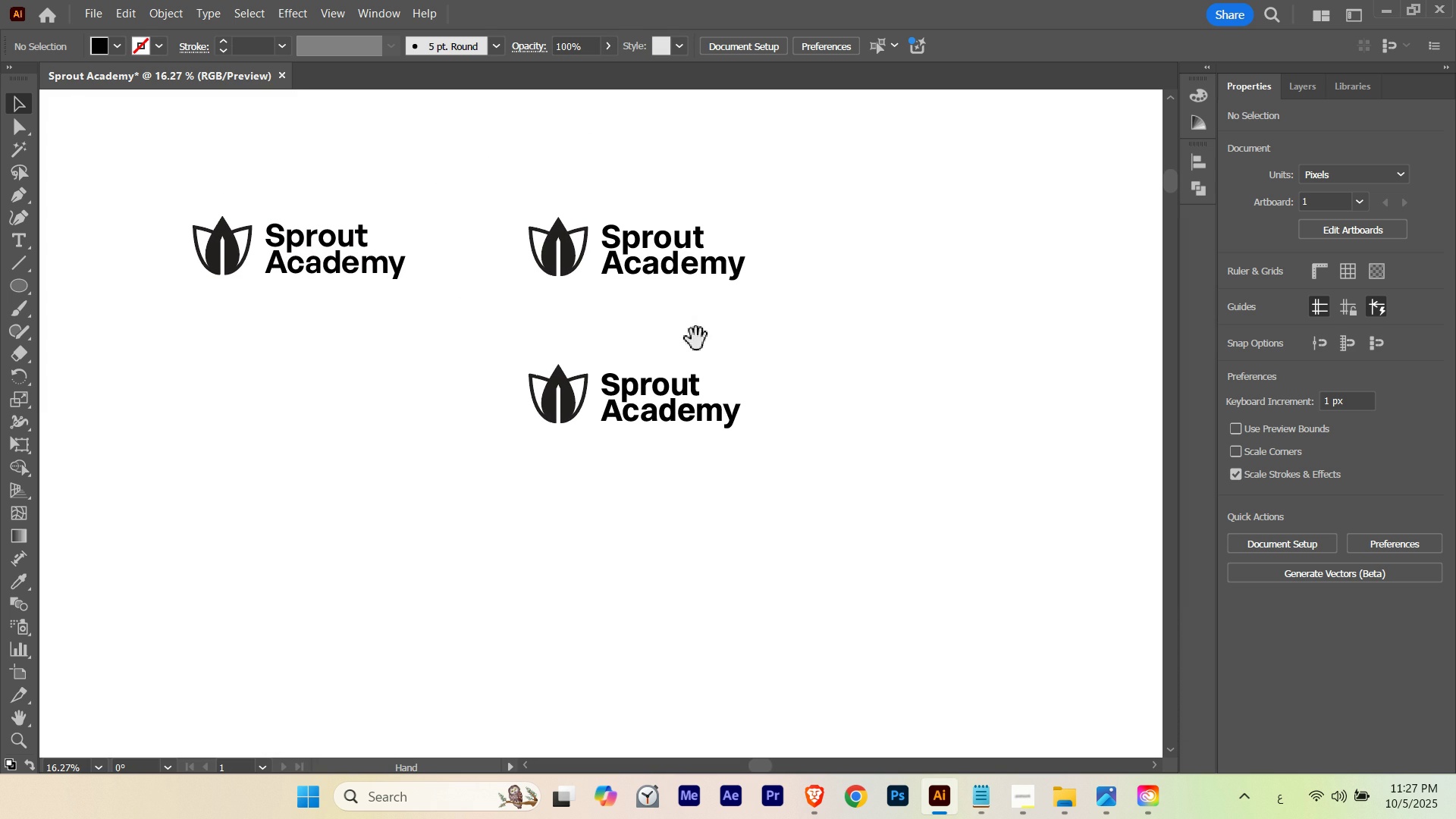 
key(Space)
 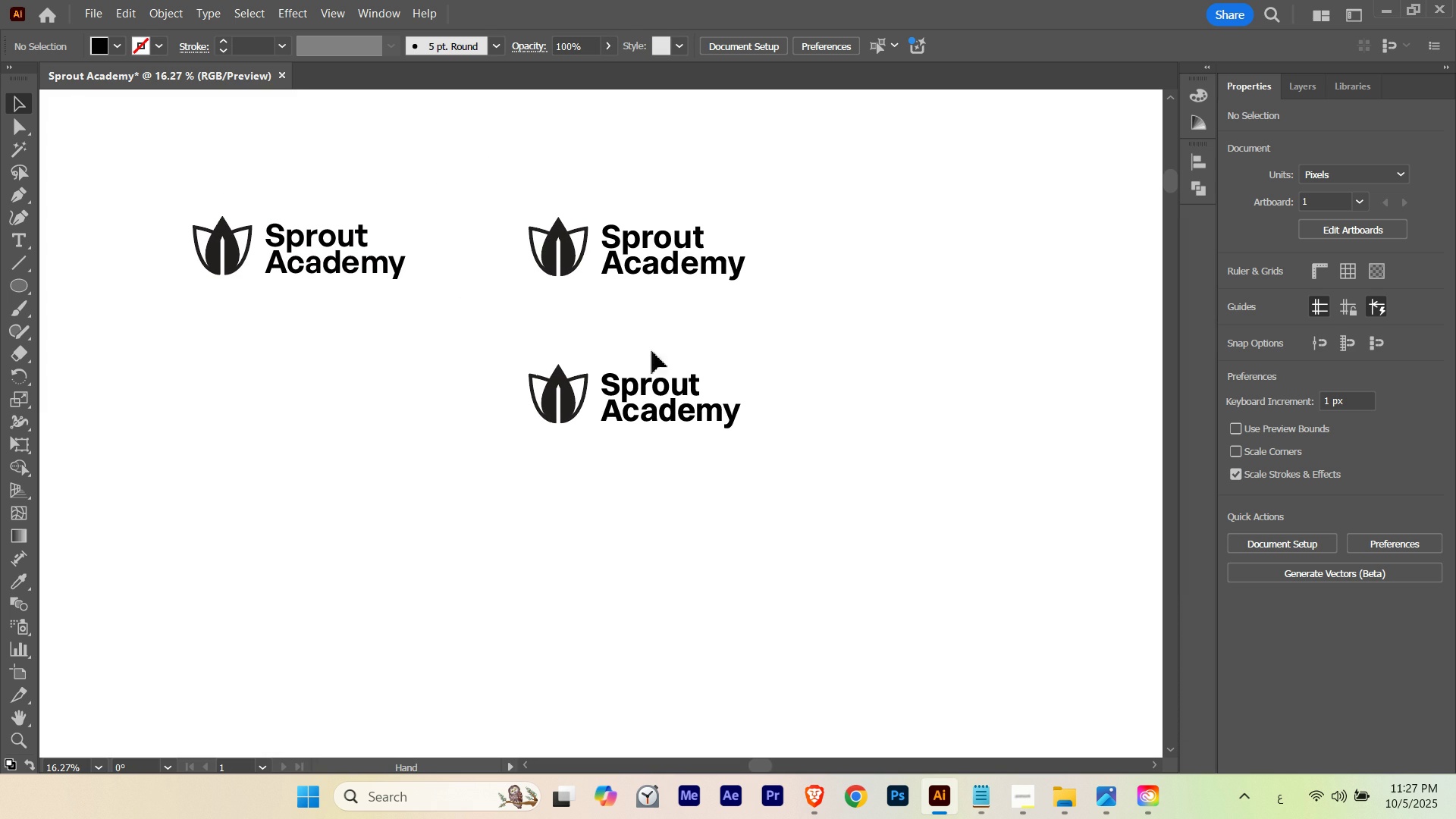 
key(Space)
 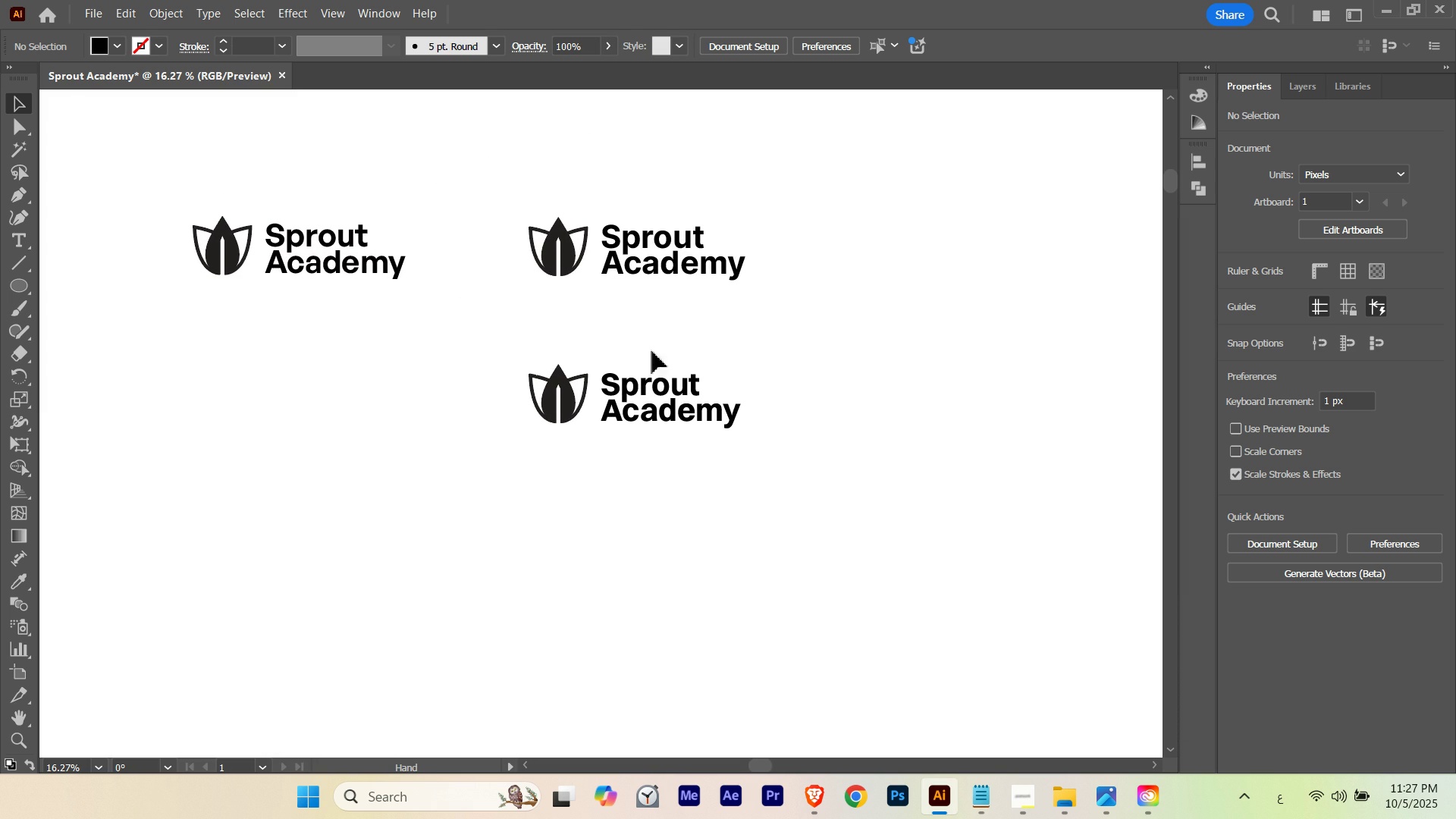 
key(Space)
 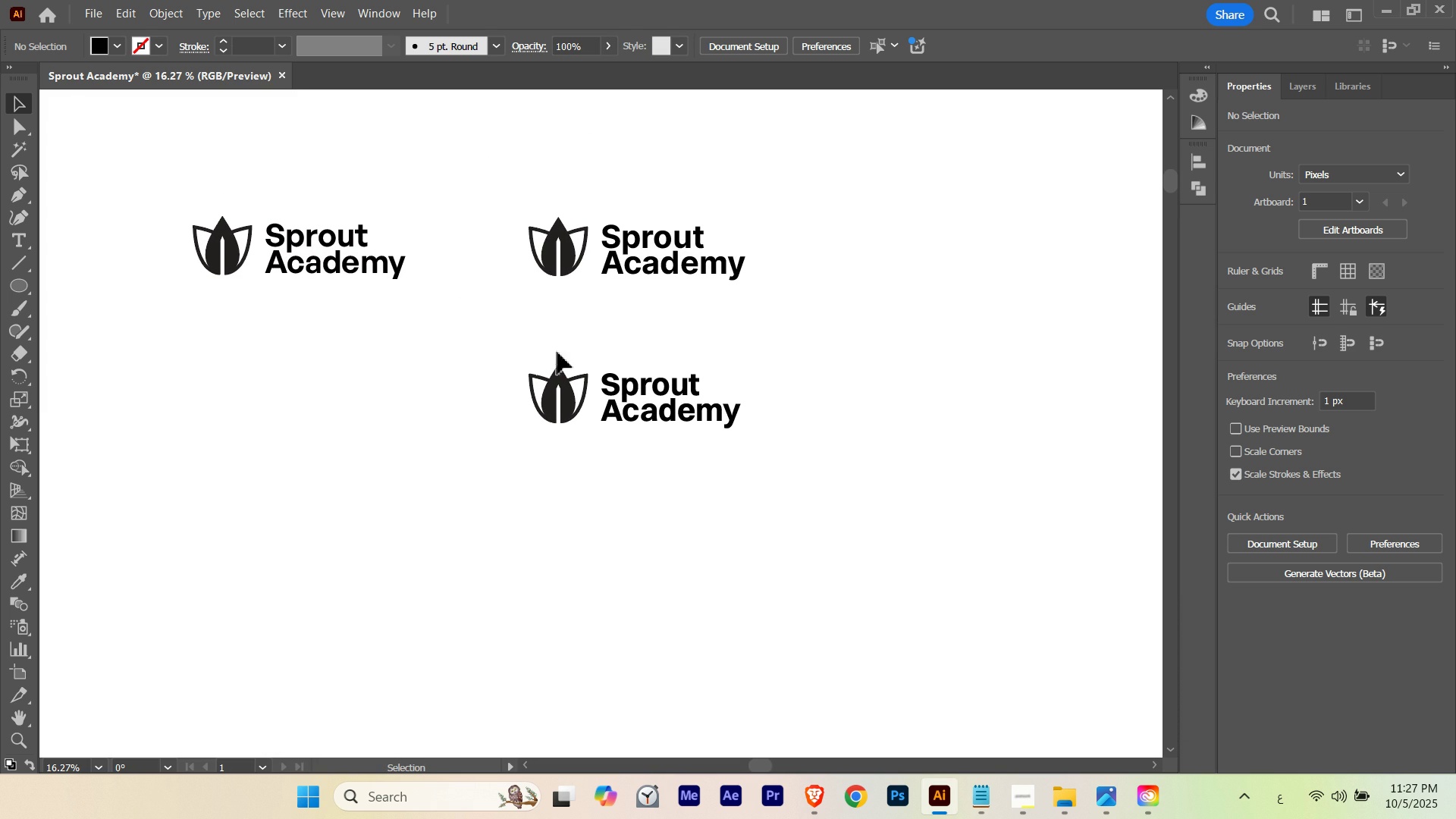 
key(Space)
 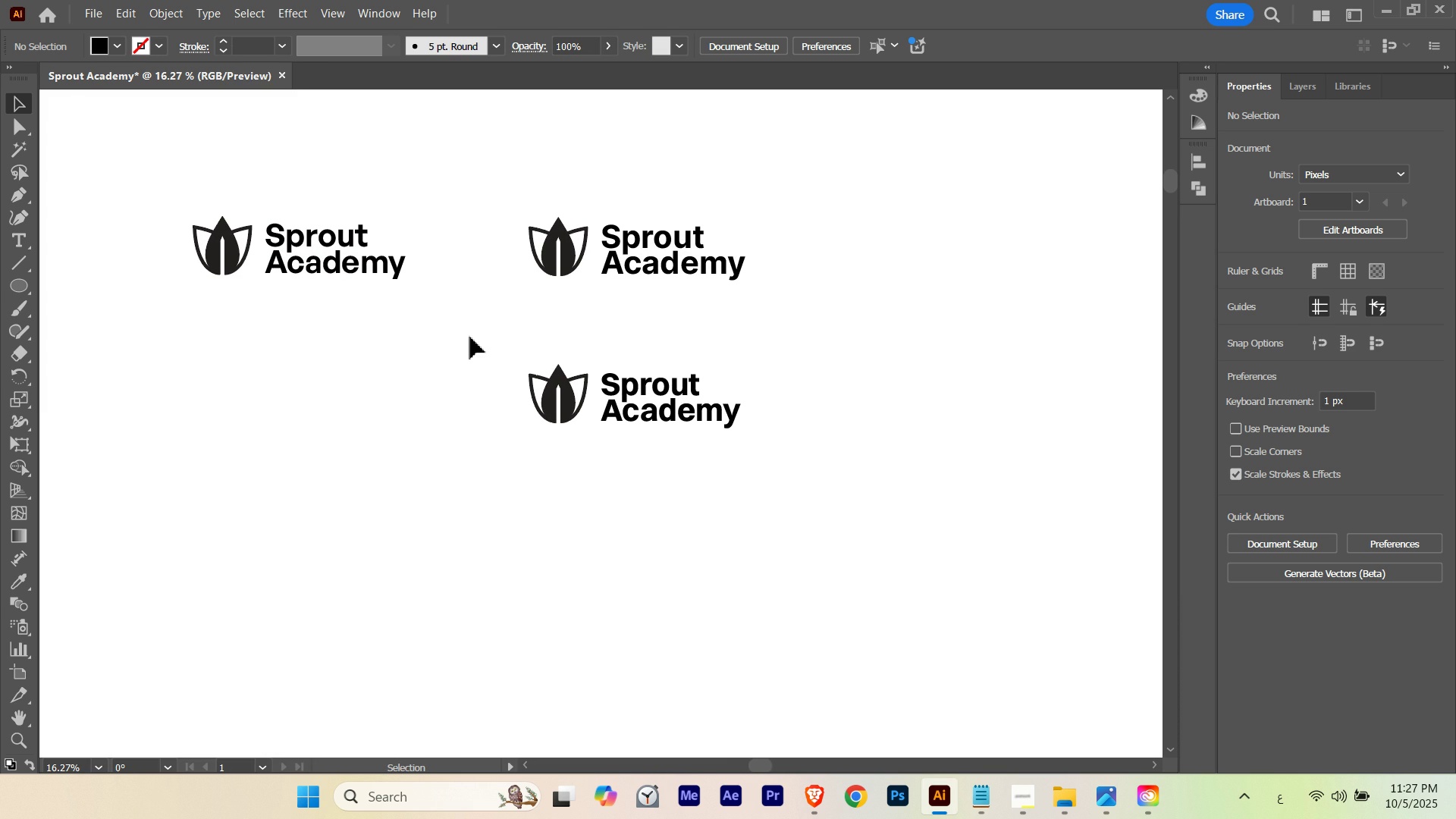 
key(Control+ControlLeft)
 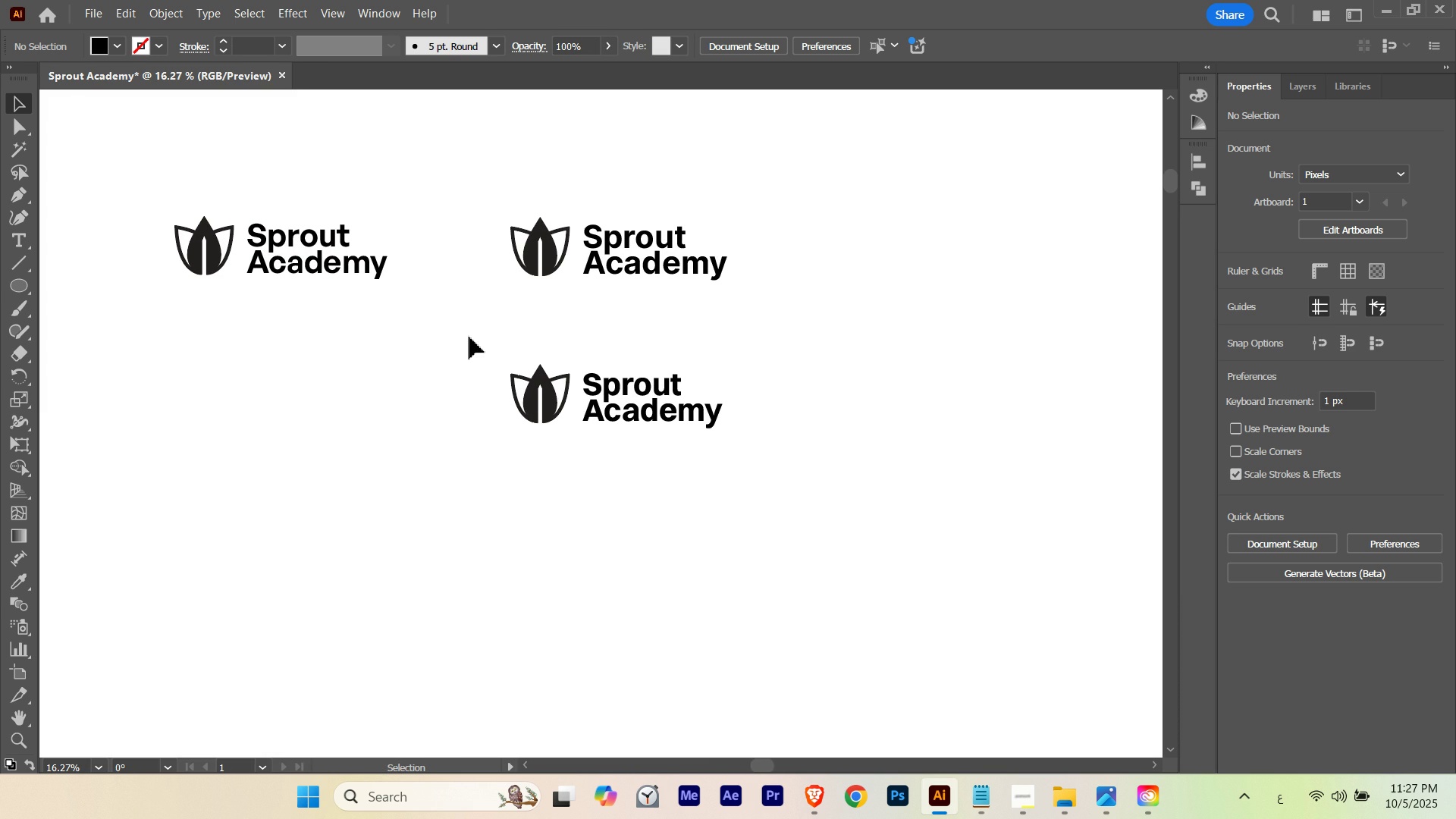 
scroll: coordinate [470, 337], scroll_direction: down, amount: 1.0
 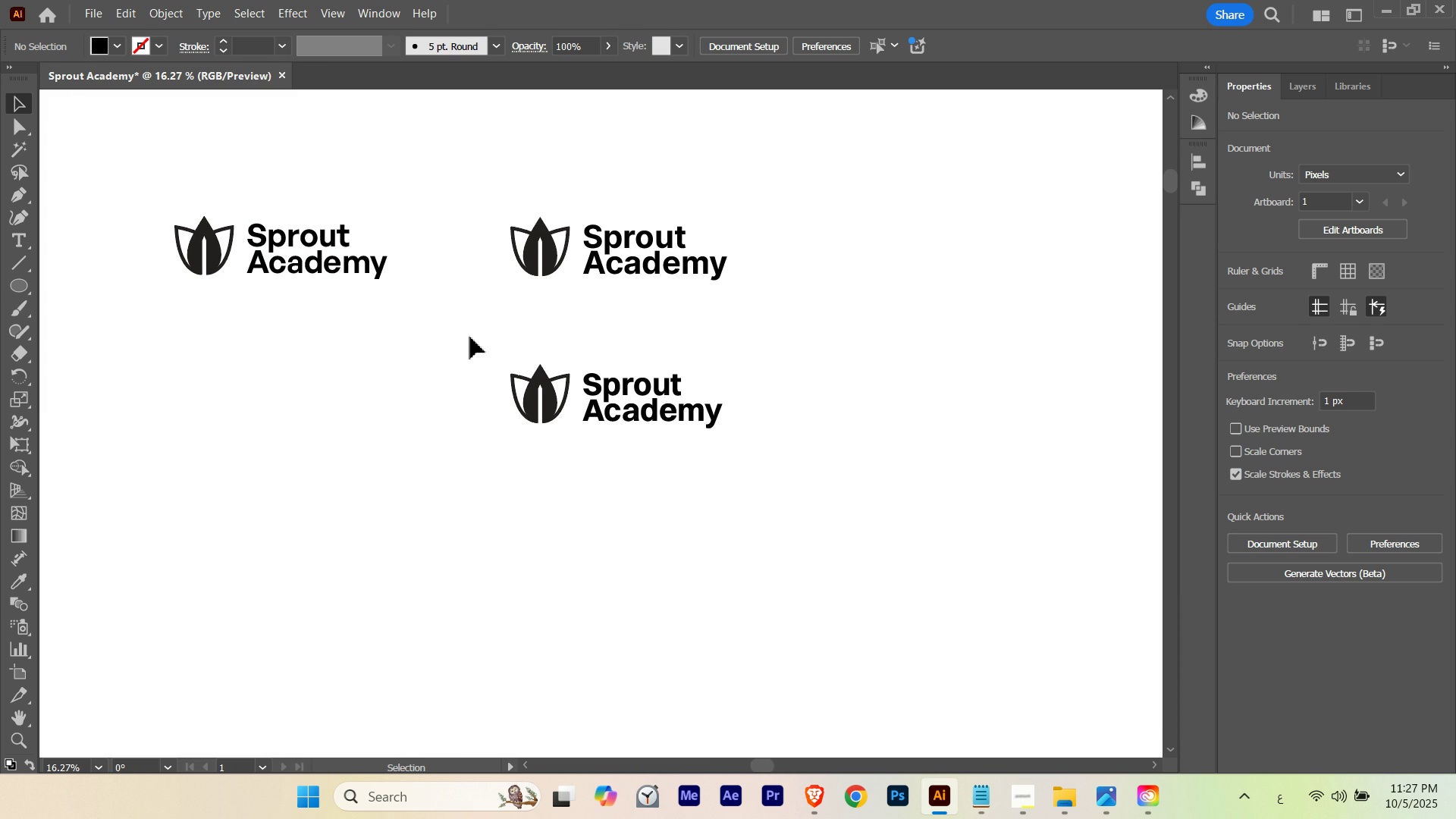 
left_click([470, 337])
 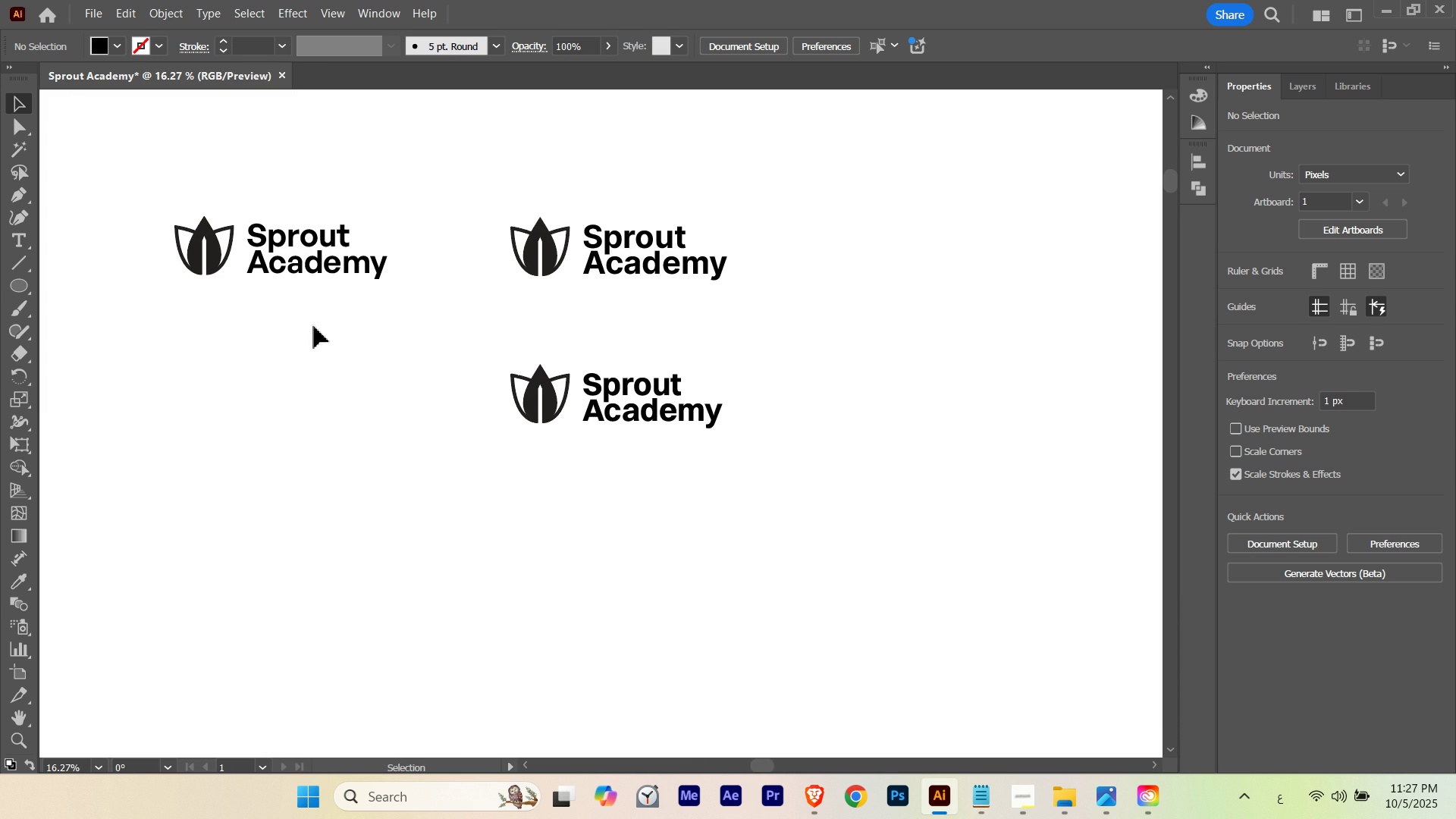 
hold_key(key=ControlLeft, duration=0.39)
 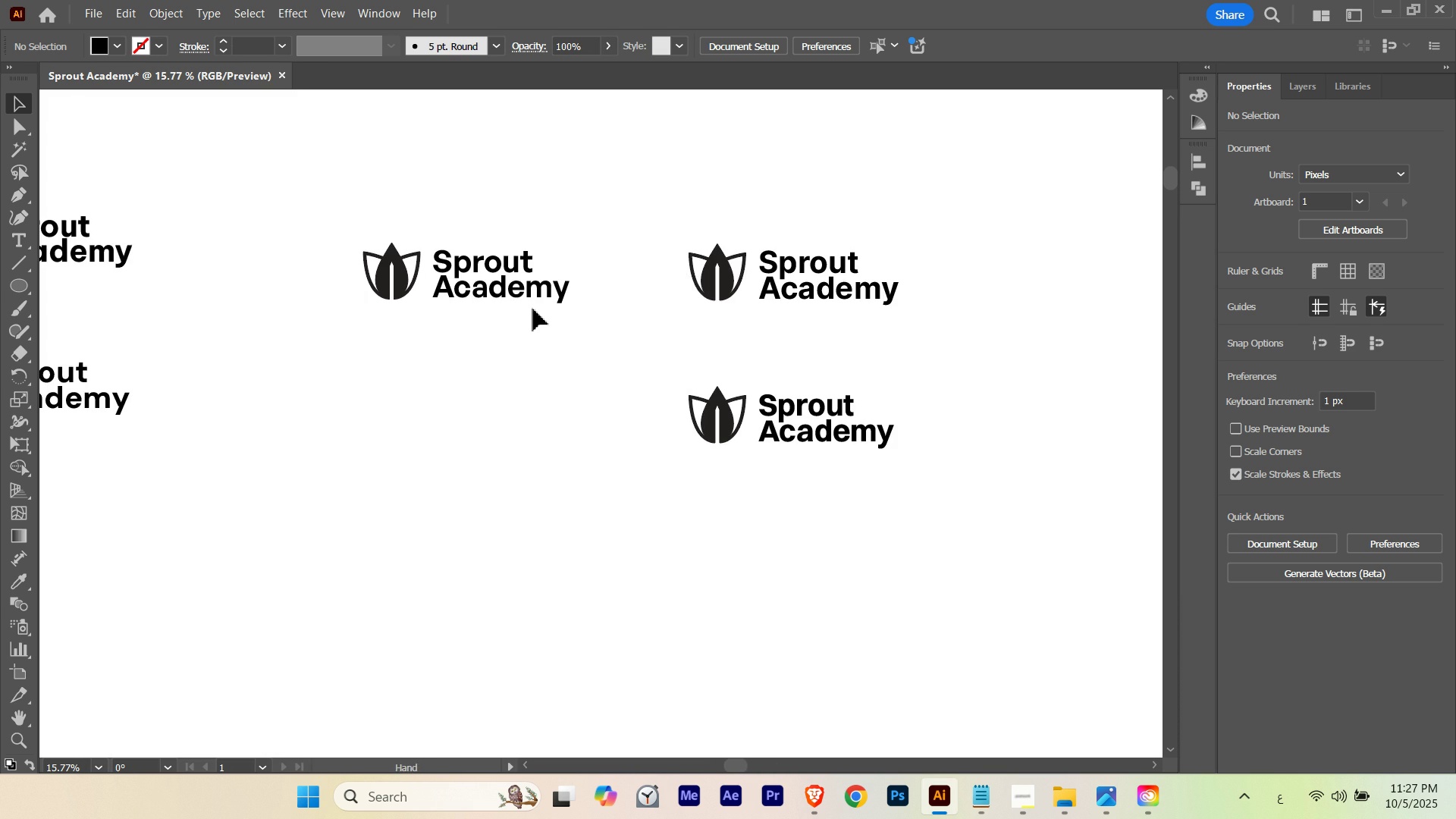 
hold_key(key=Space, duration=0.82)
 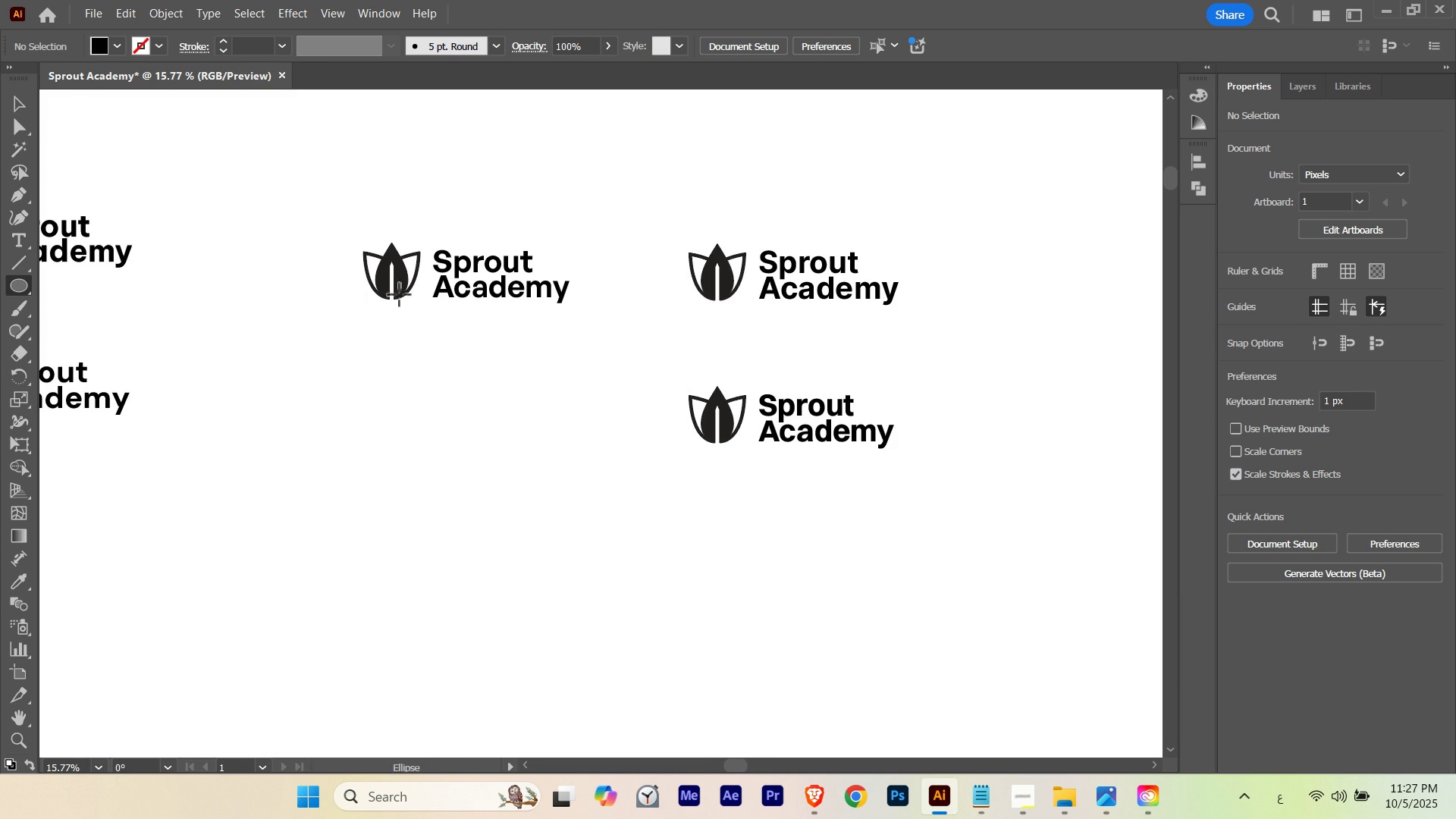 
left_click_drag(start_coordinate=[309, 285], to_coordinate=[303, 290])
 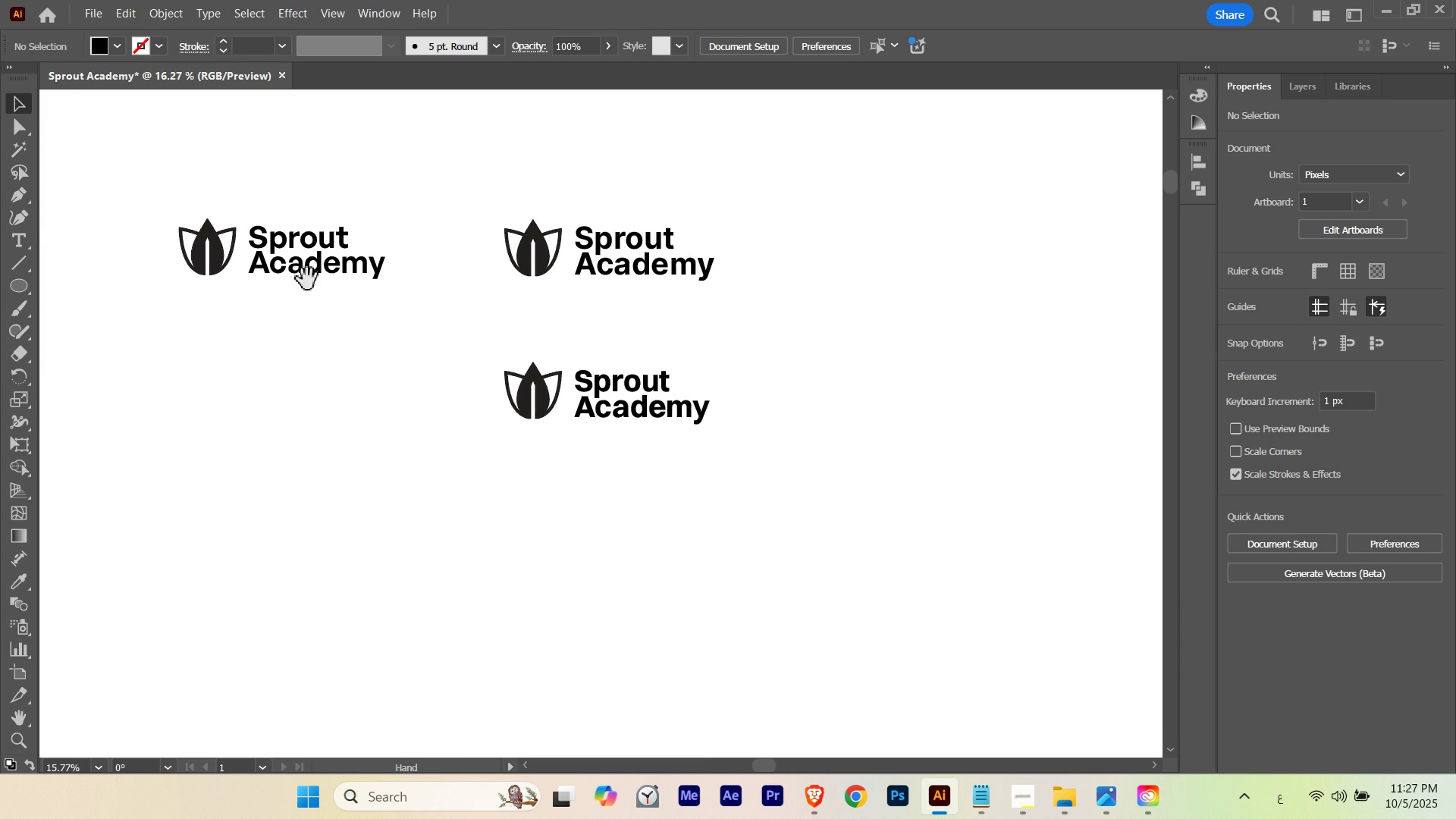 
left_click_drag(start_coordinate=[267, 276], to_coordinate=[451, 300])
 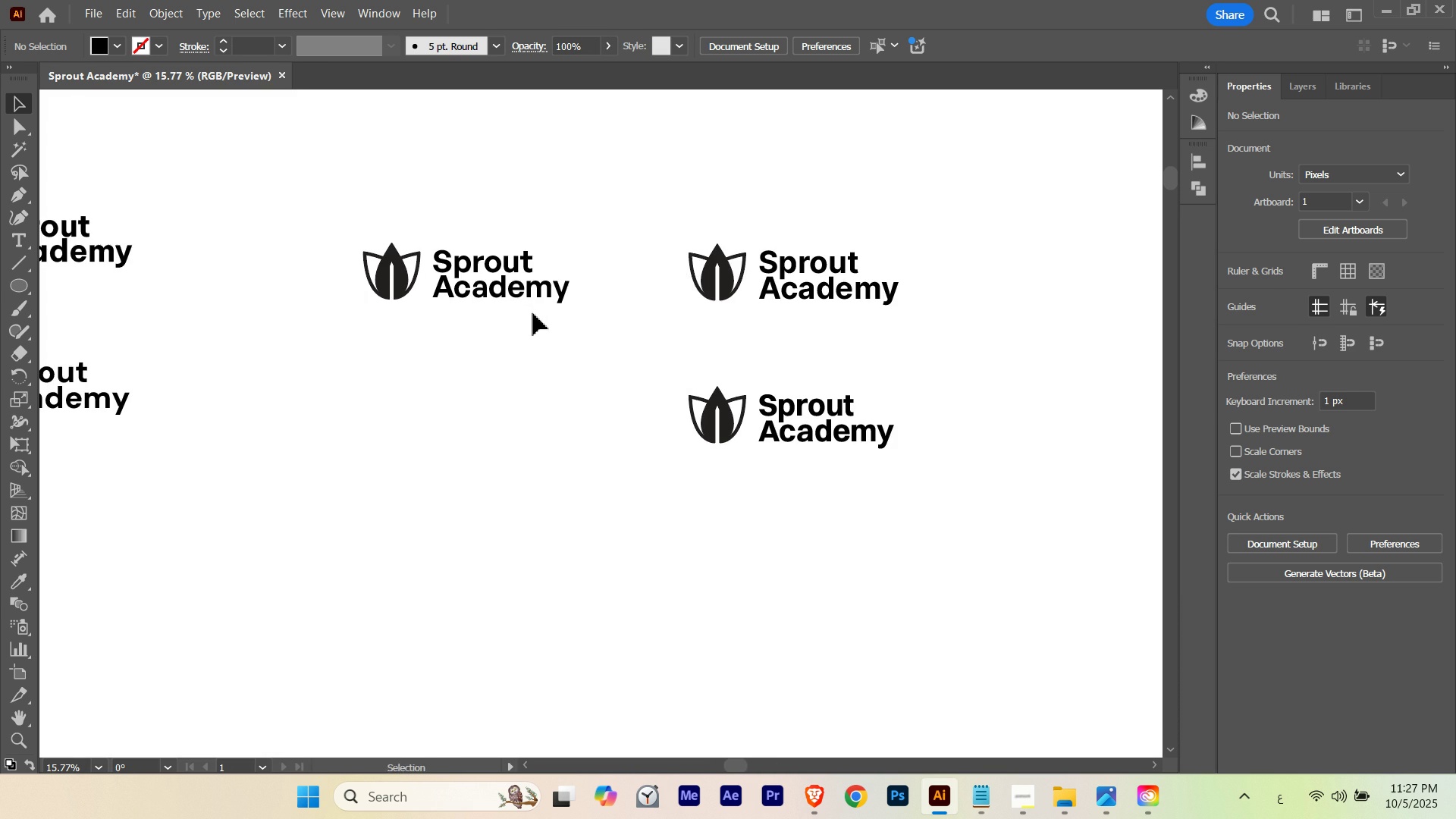 
type(lv)
 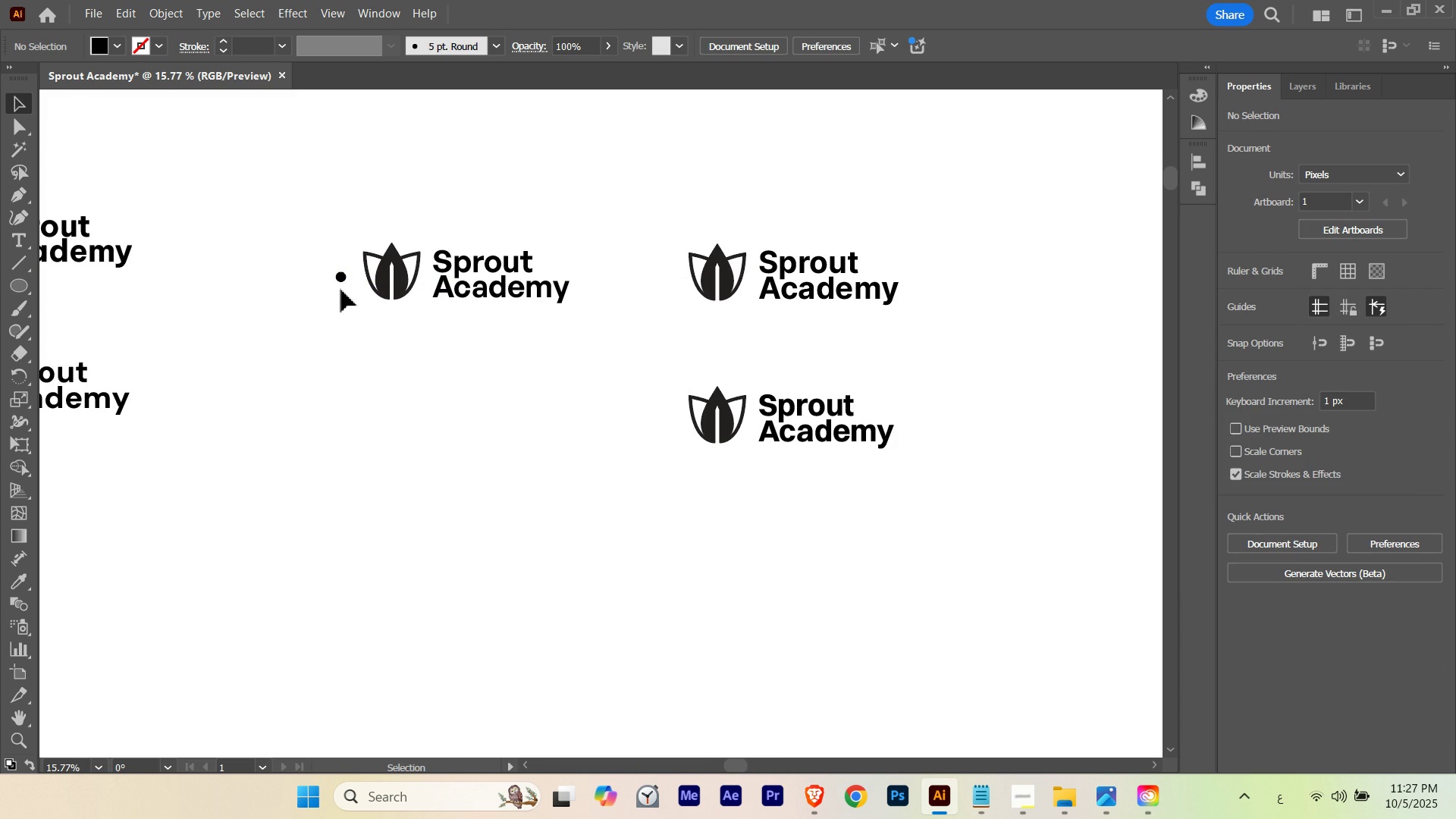 
left_click_drag(start_coordinate=[336, 271], to_coordinate=[347, 281])
 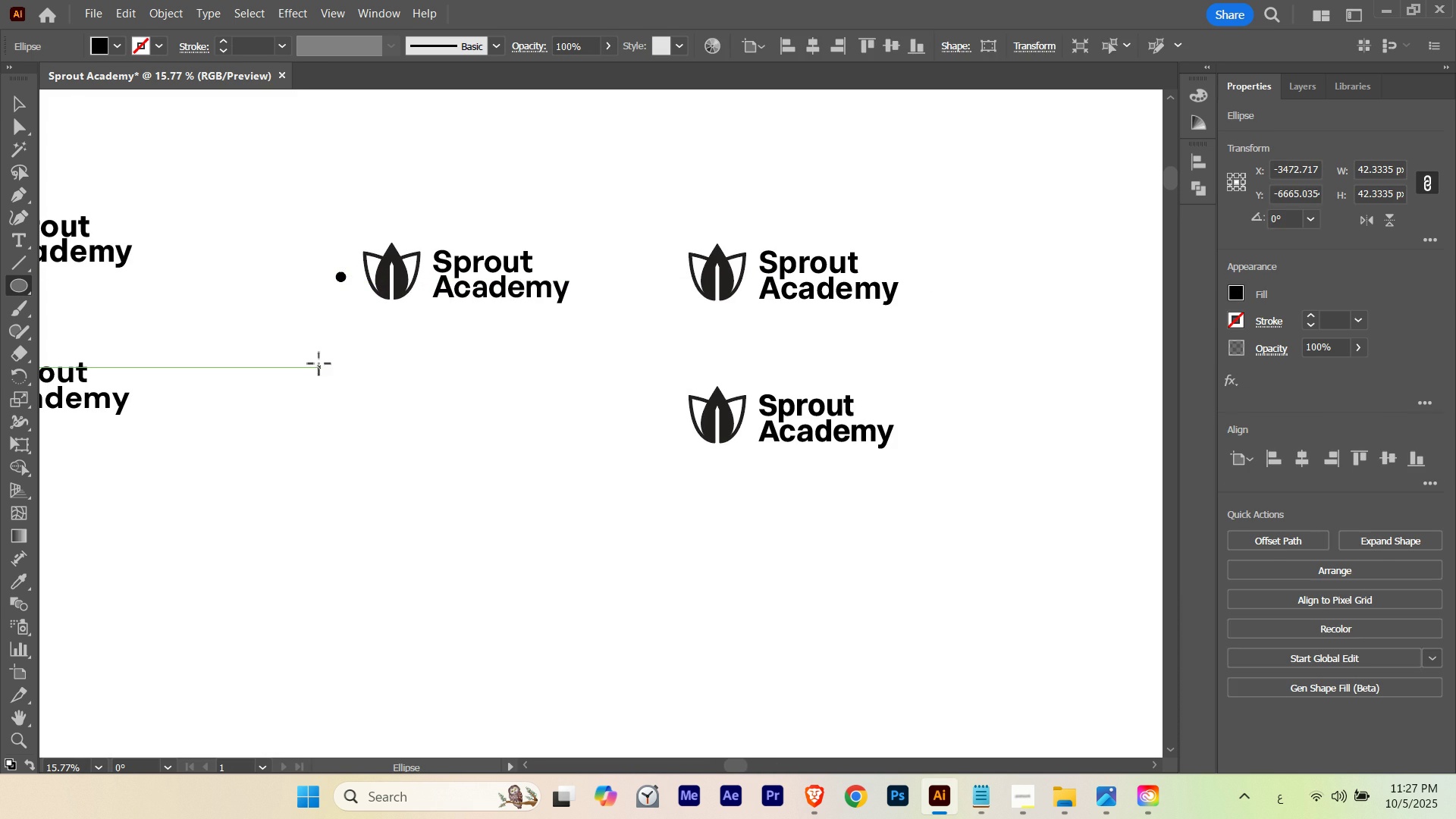 
left_click([319, 362])
 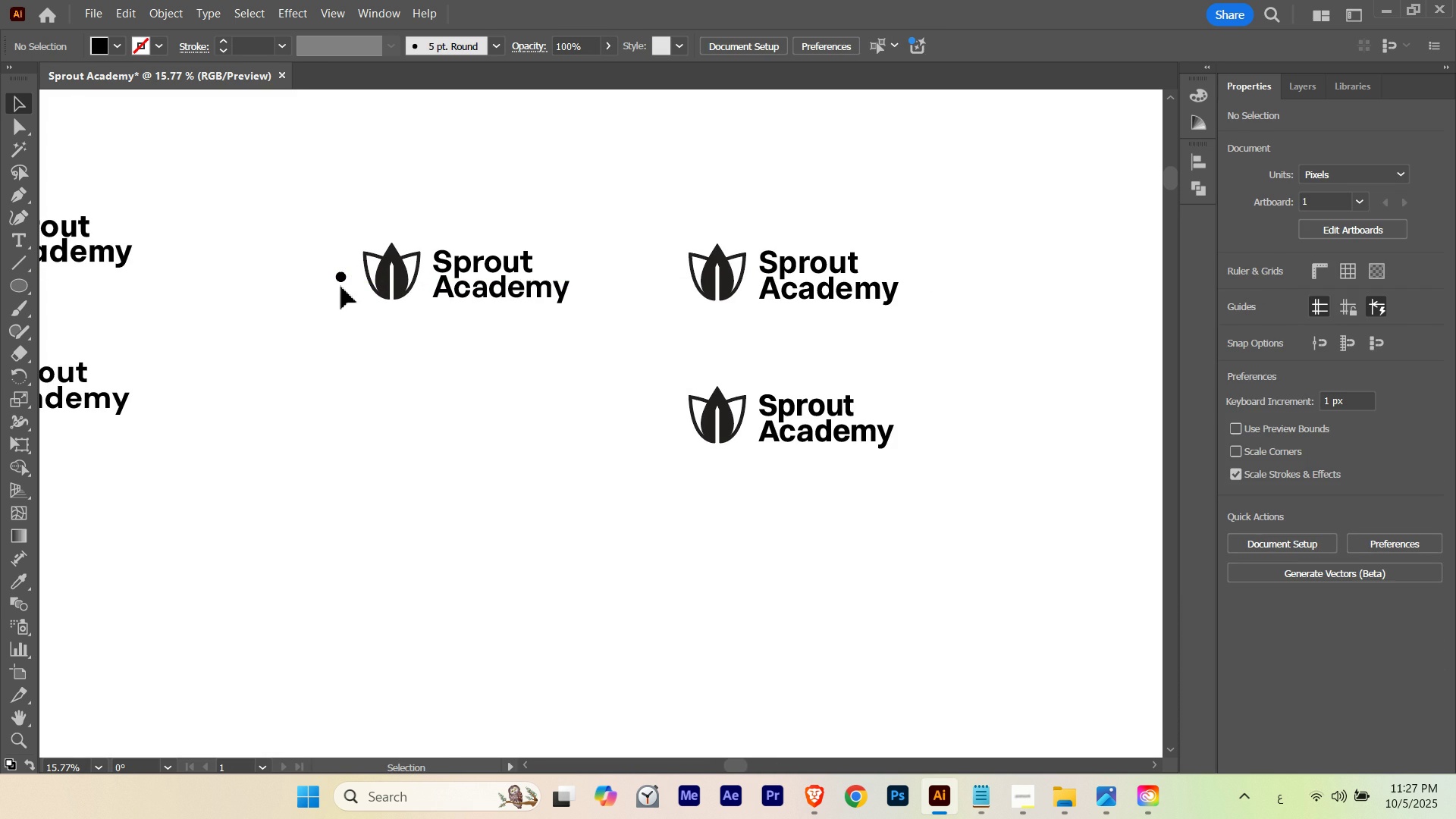 
left_click_drag(start_coordinate=[339, 279], to_coordinate=[334, 274])
 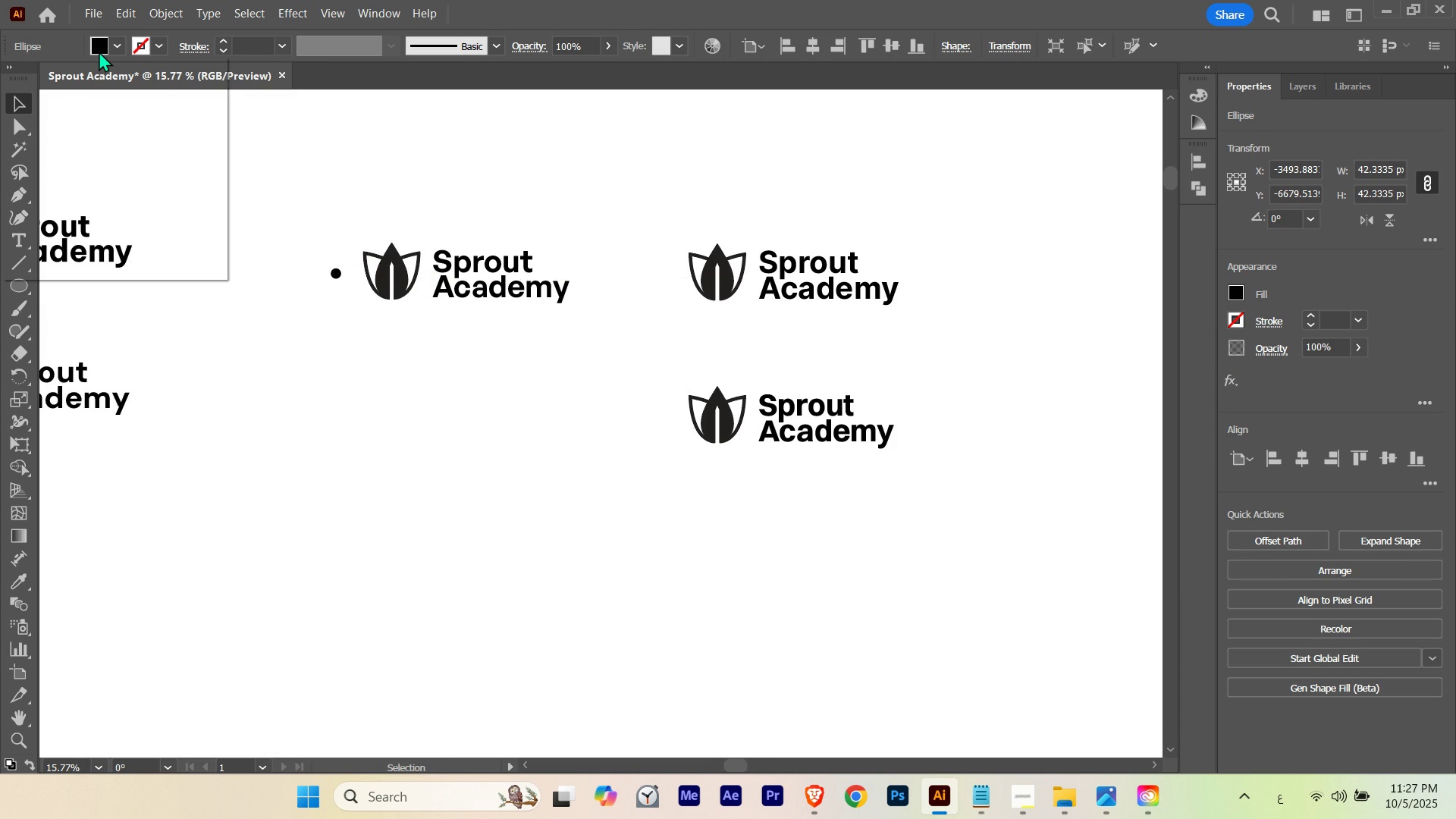 
left_click([99, 51])
 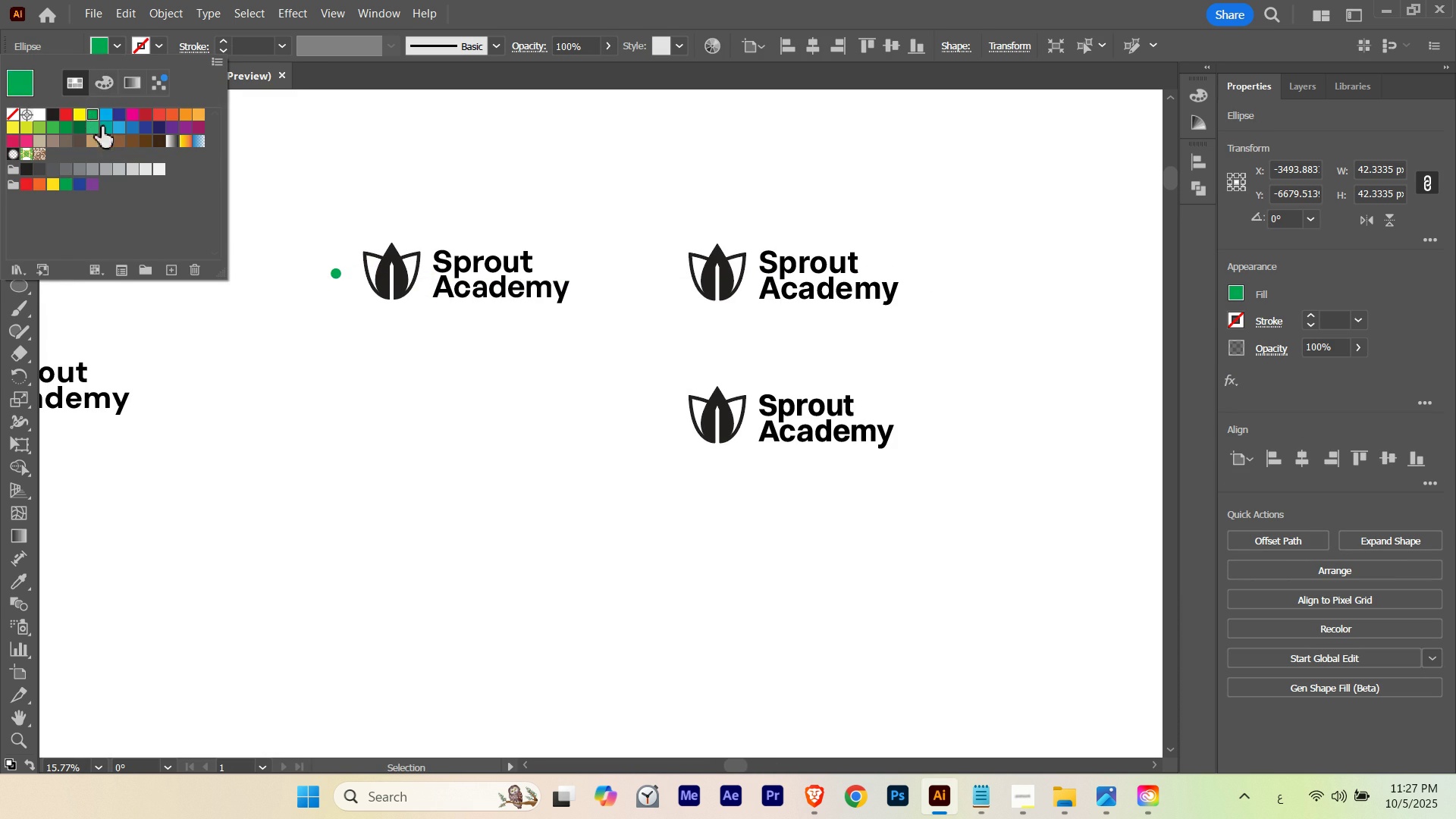 
double_click([315, 364])
 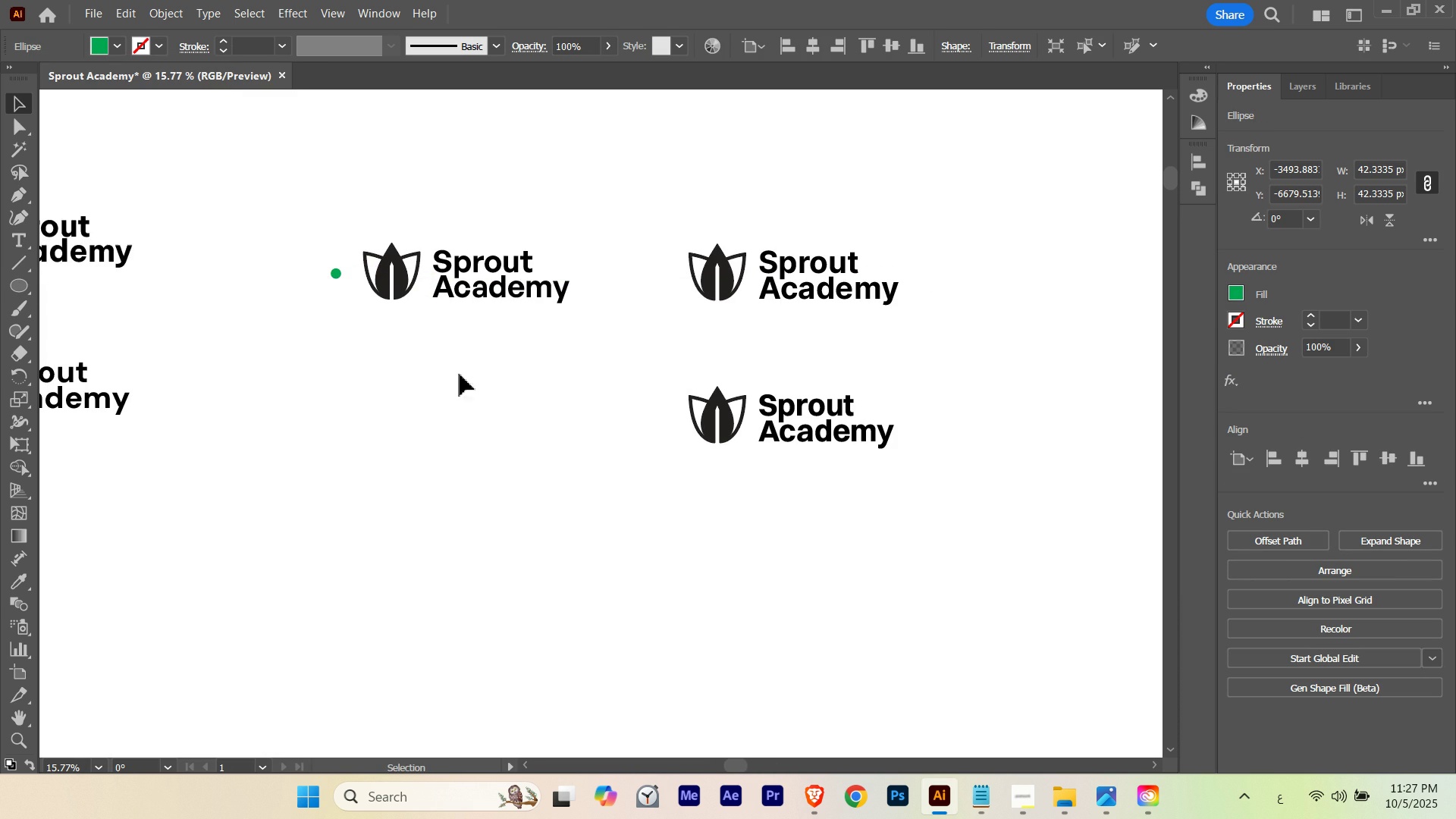 
hold_key(key=Space, duration=0.36)
 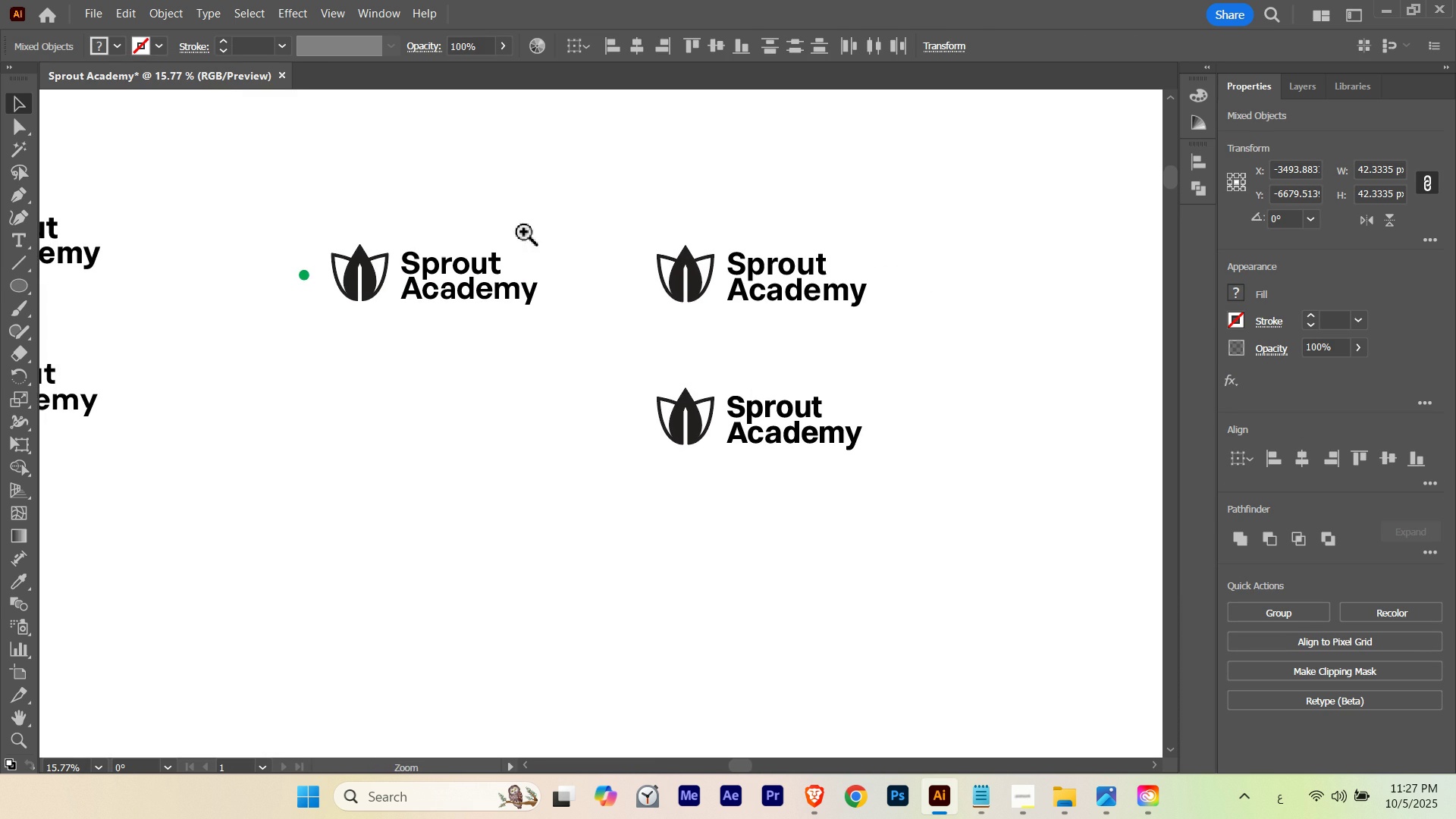 
left_click_drag(start_coordinate=[447, 373], to_coordinate=[416, 375])
 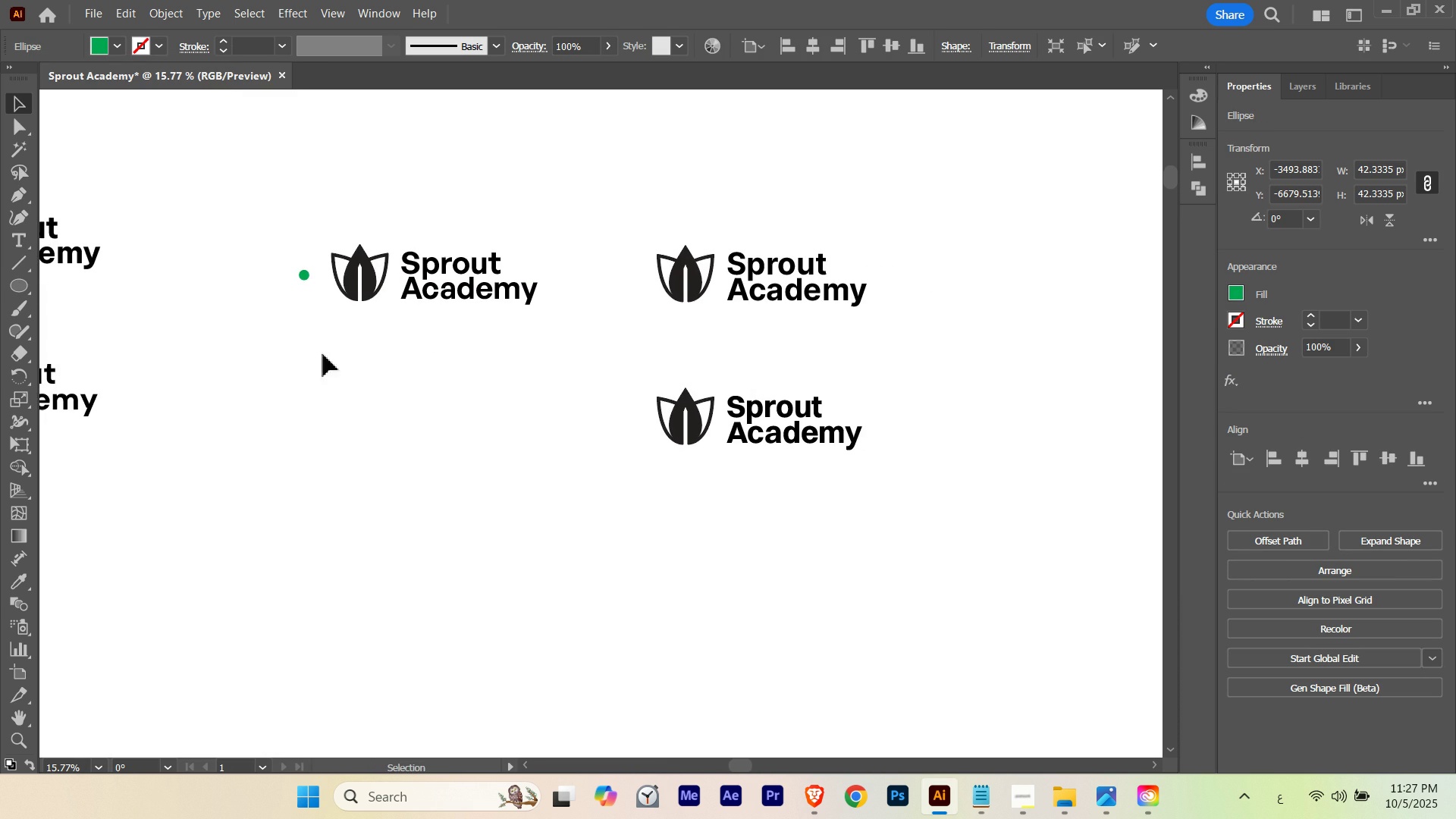 
left_click_drag(start_coordinate=[323, 354], to_coordinate=[525, 230])
 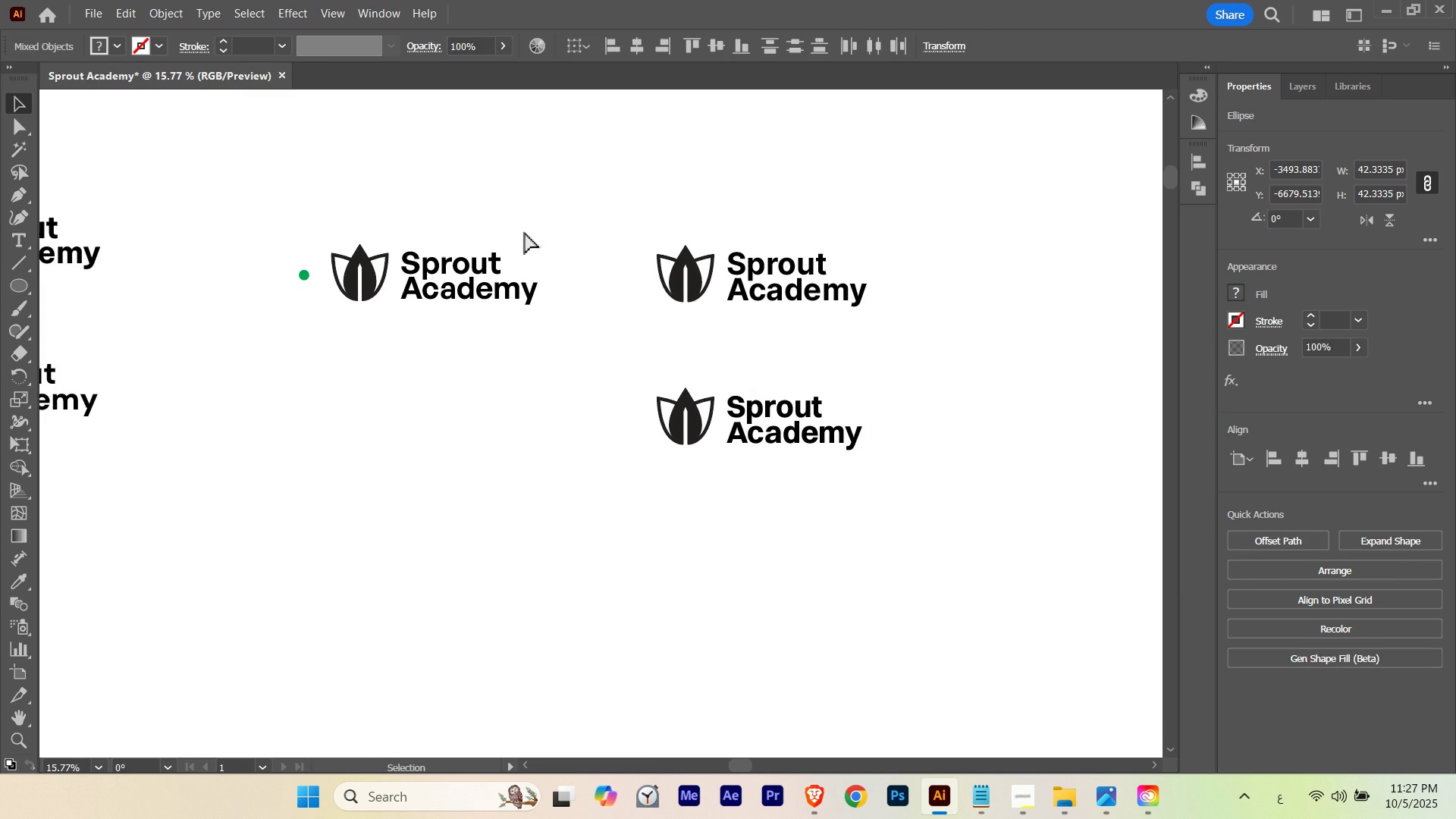 
hold_key(key=ControlLeft, duration=0.35)
 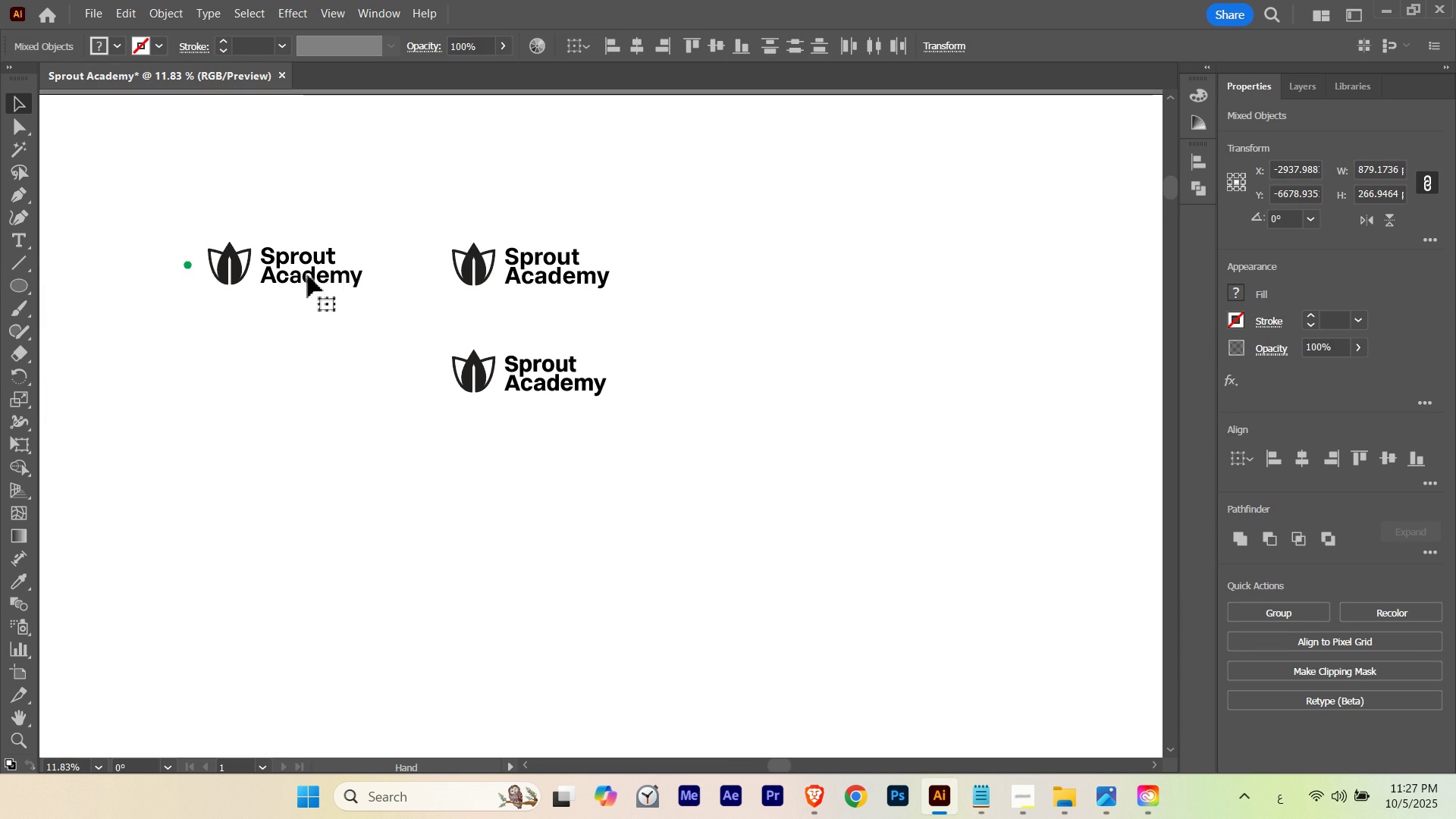 
hold_key(key=Space, duration=0.82)
 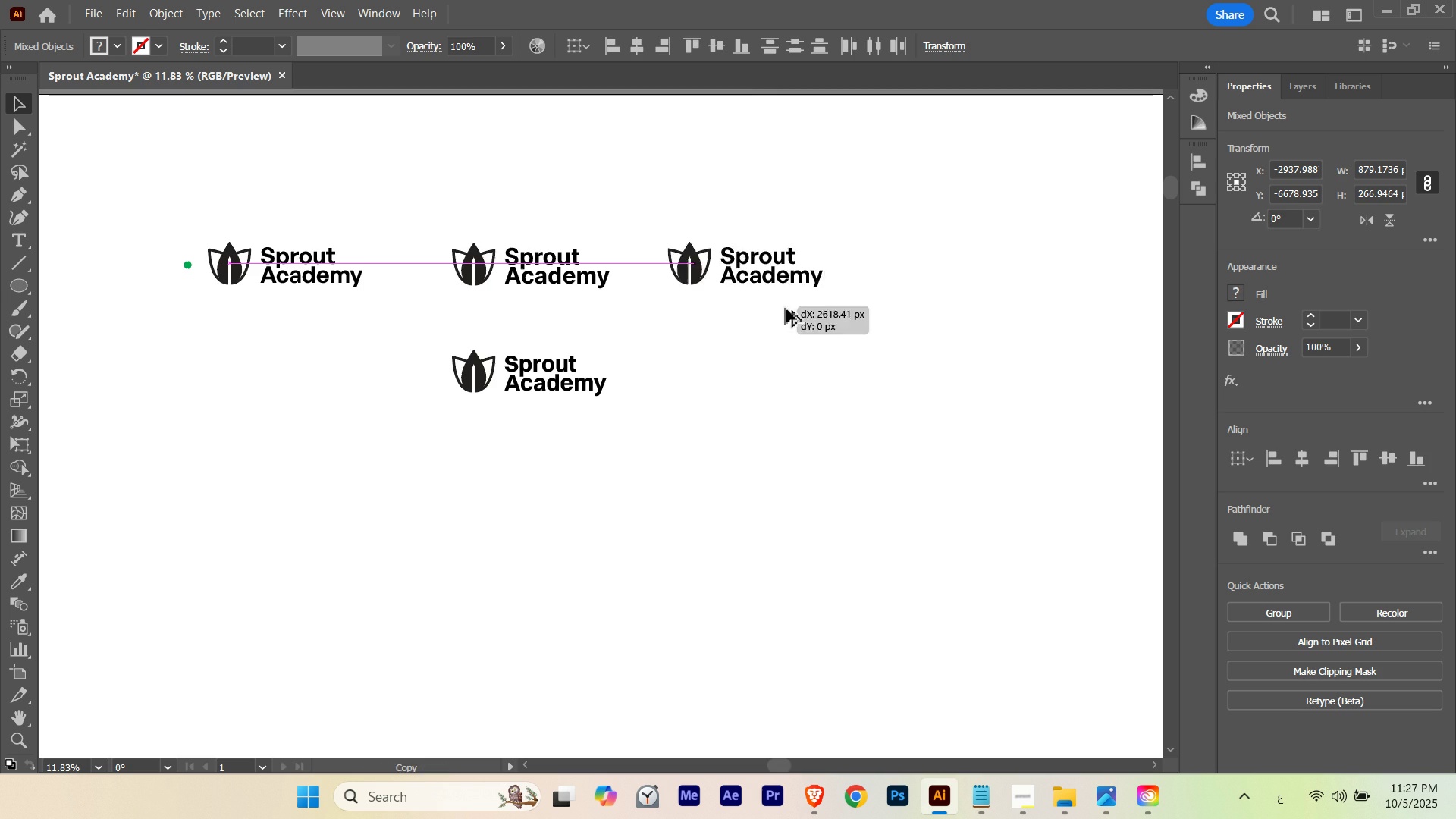 
left_click_drag(start_coordinate=[521, 235], to_coordinate=[458, 264])
 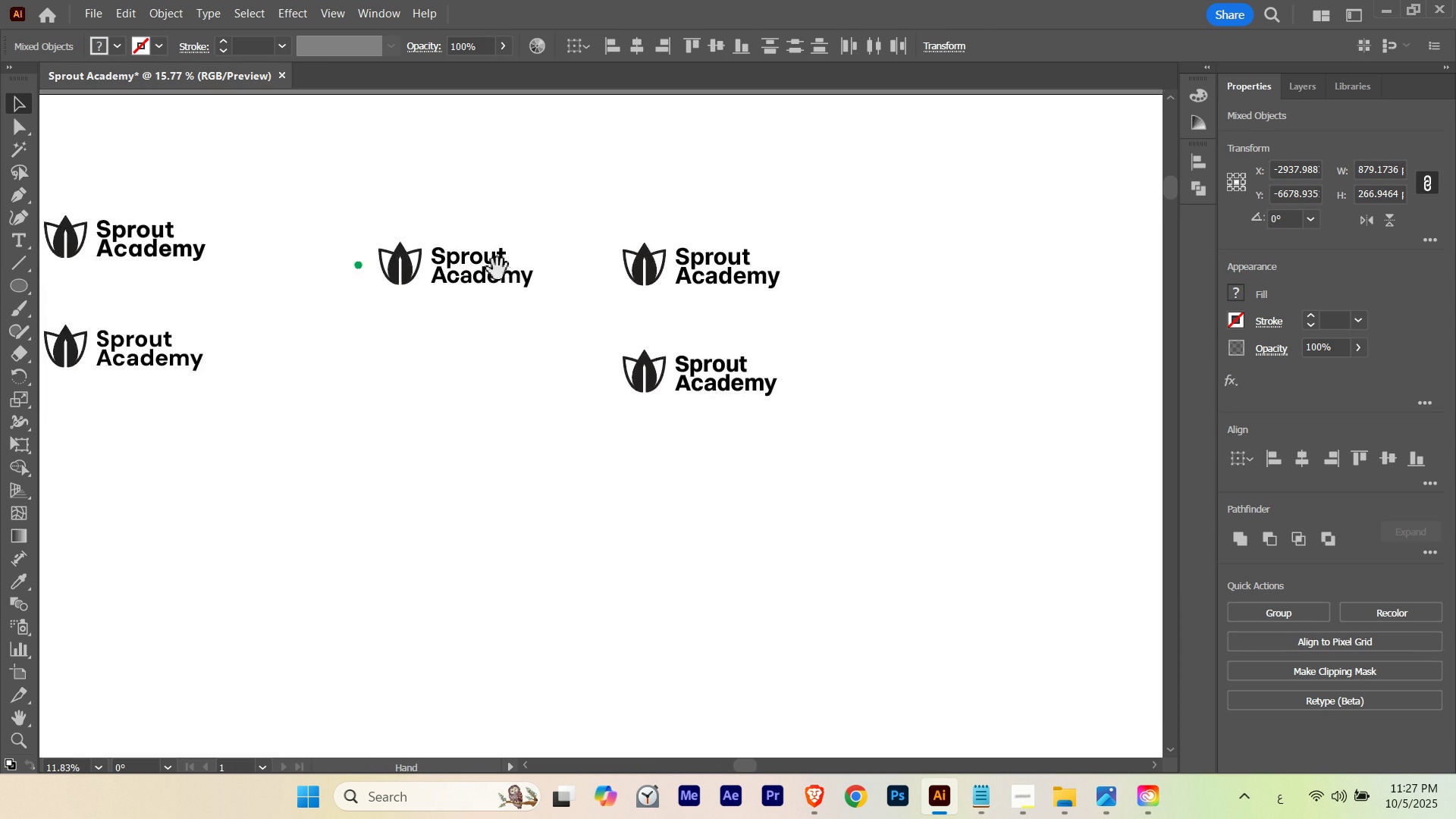 
left_click_drag(start_coordinate=[495, 270], to_coordinate=[325, 270])
 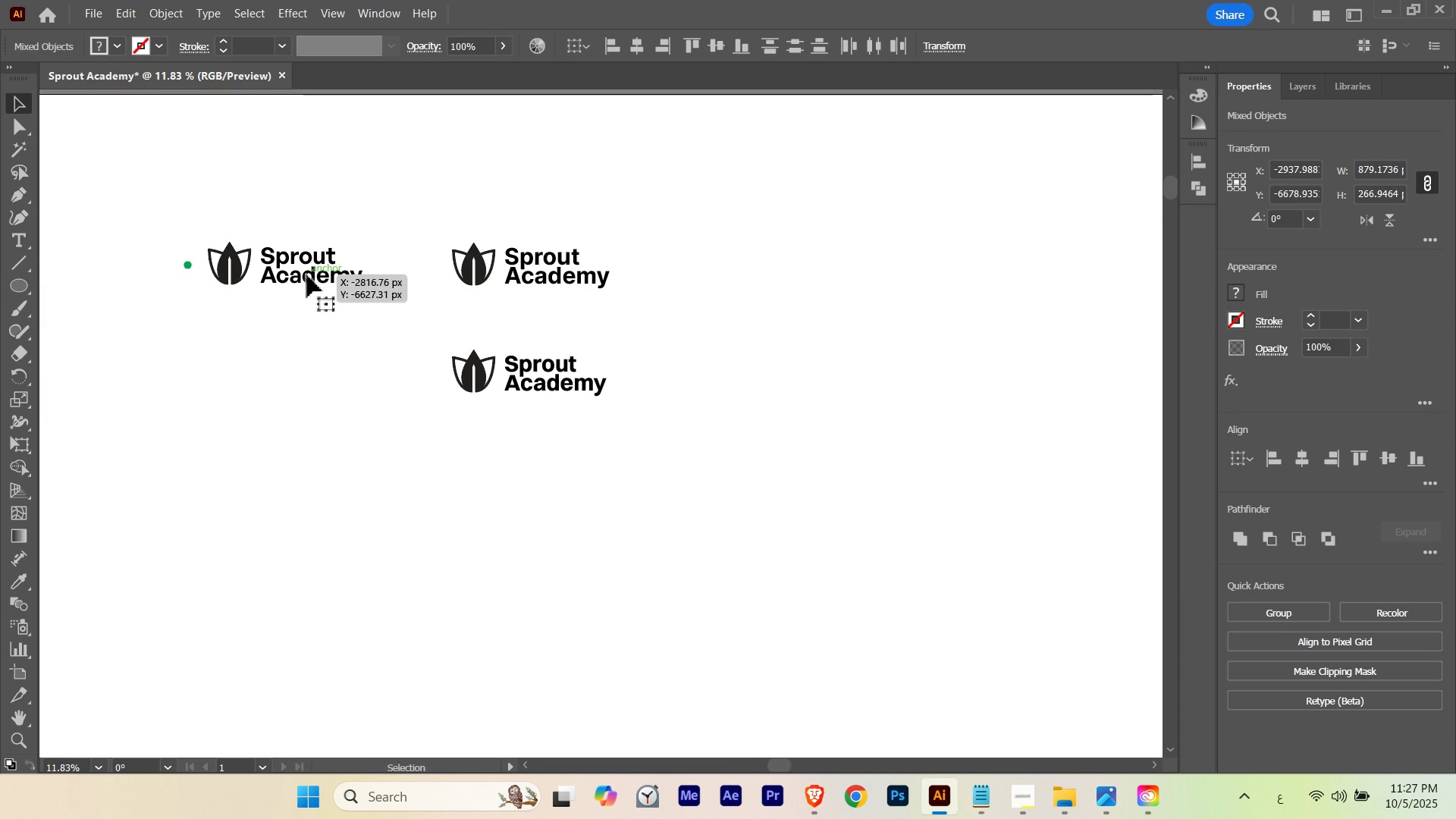 
hold_key(key=AltLeft, duration=0.92)
left_click_drag(start_coordinate=[307, 275], to_coordinate=[888, 307])
 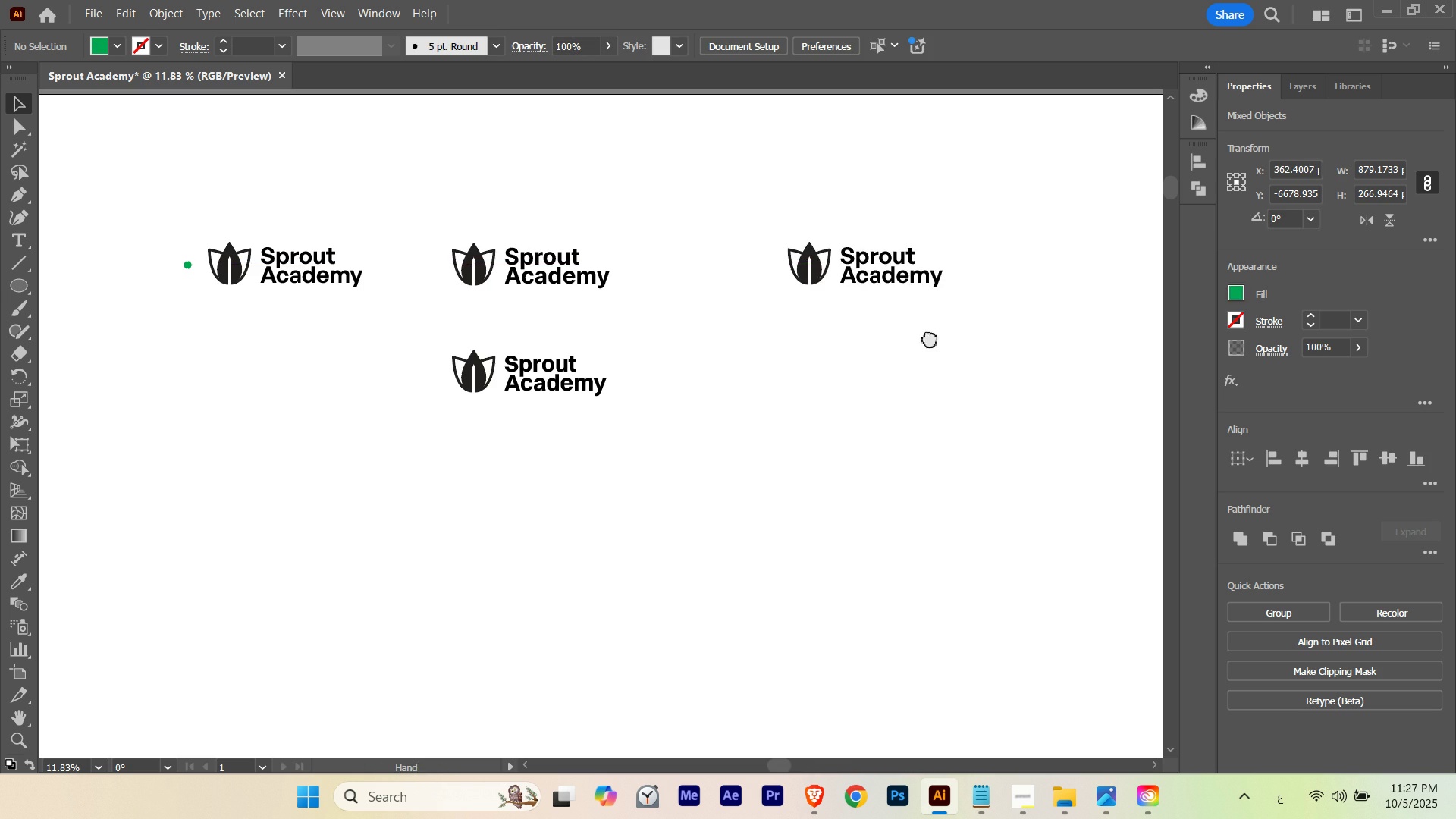 
hold_key(key=ShiftLeft, duration=0.77)
 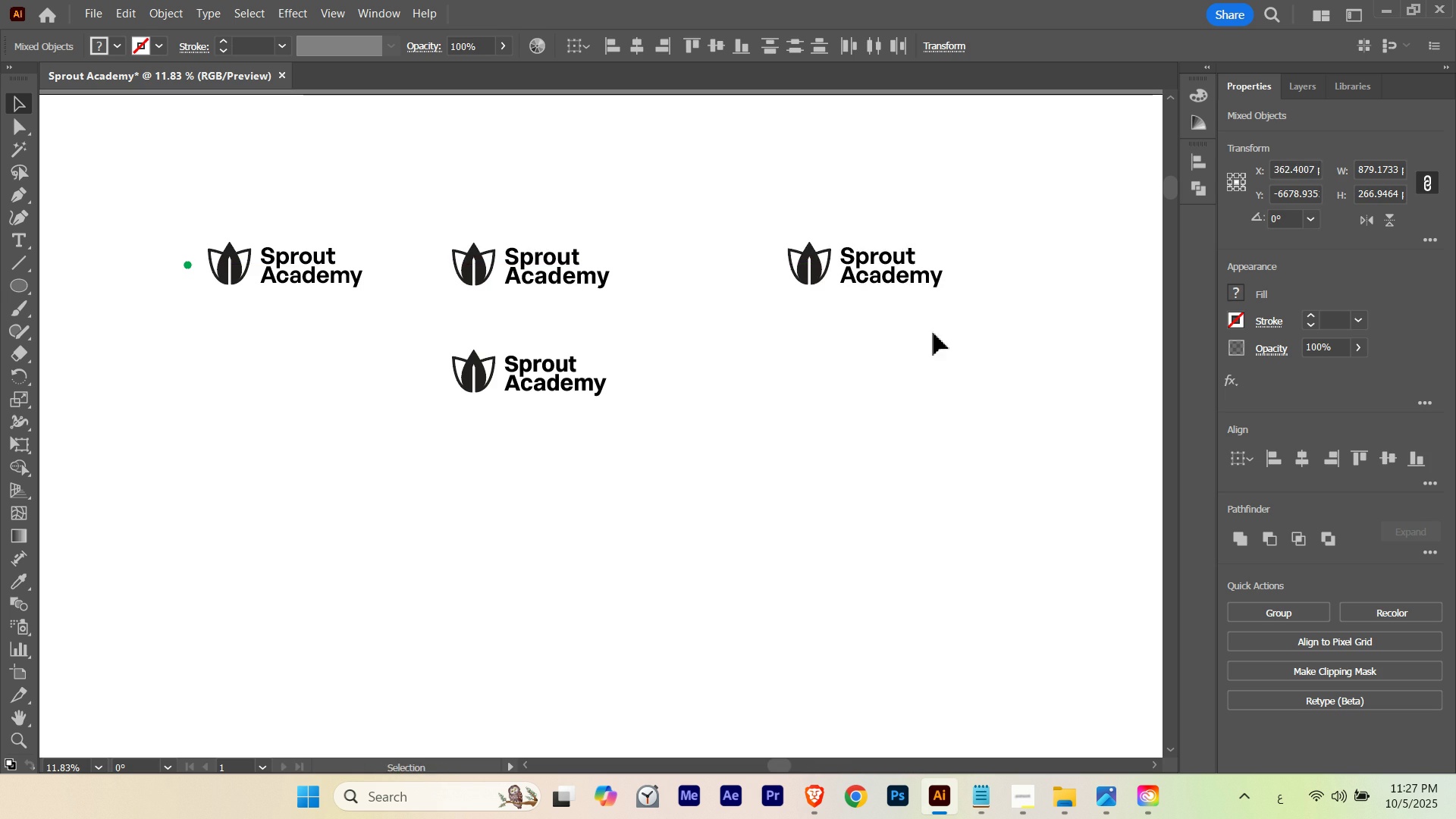 
left_click([934, 333])
 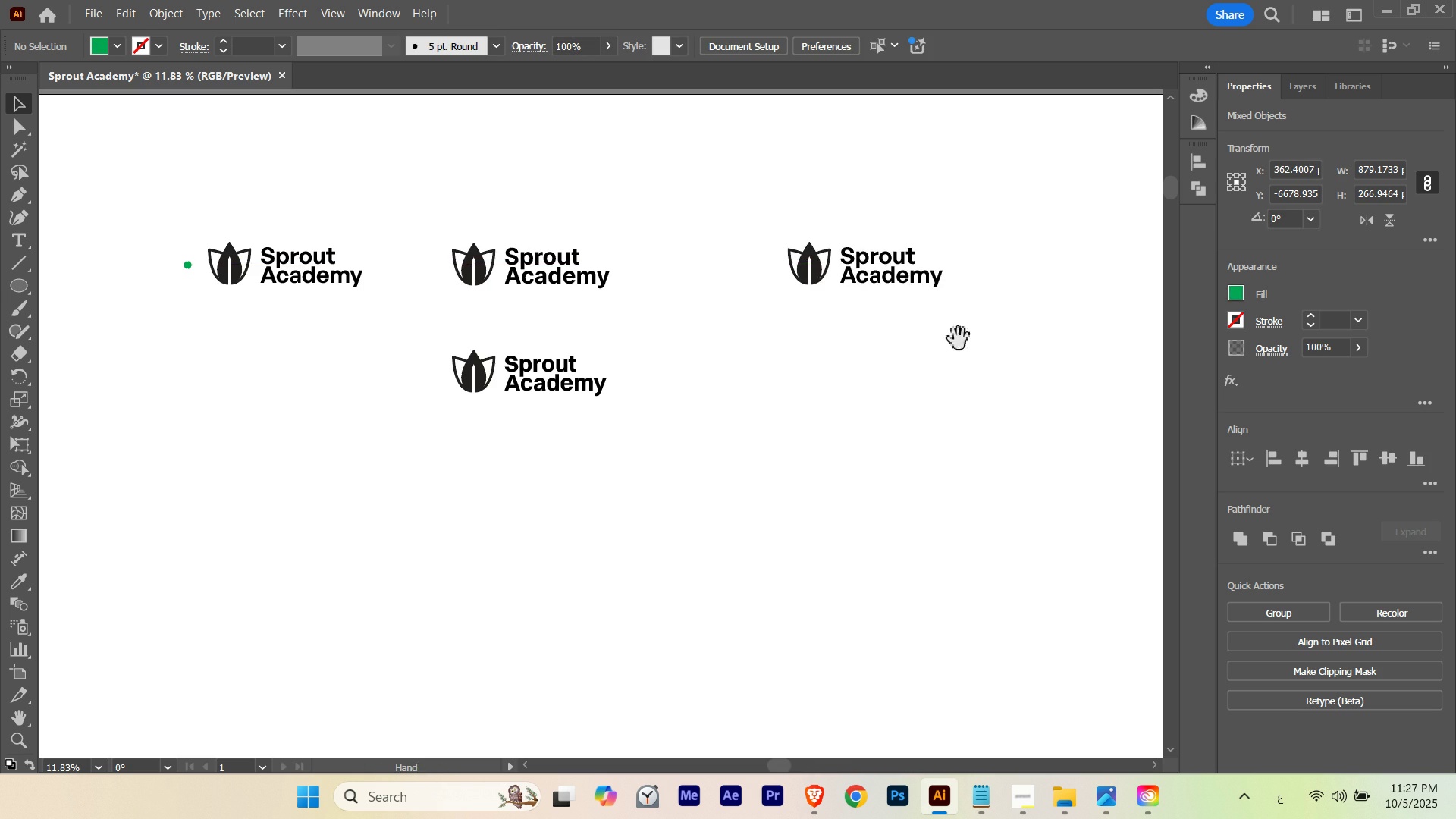 
hold_key(key=Space, duration=1.28)
 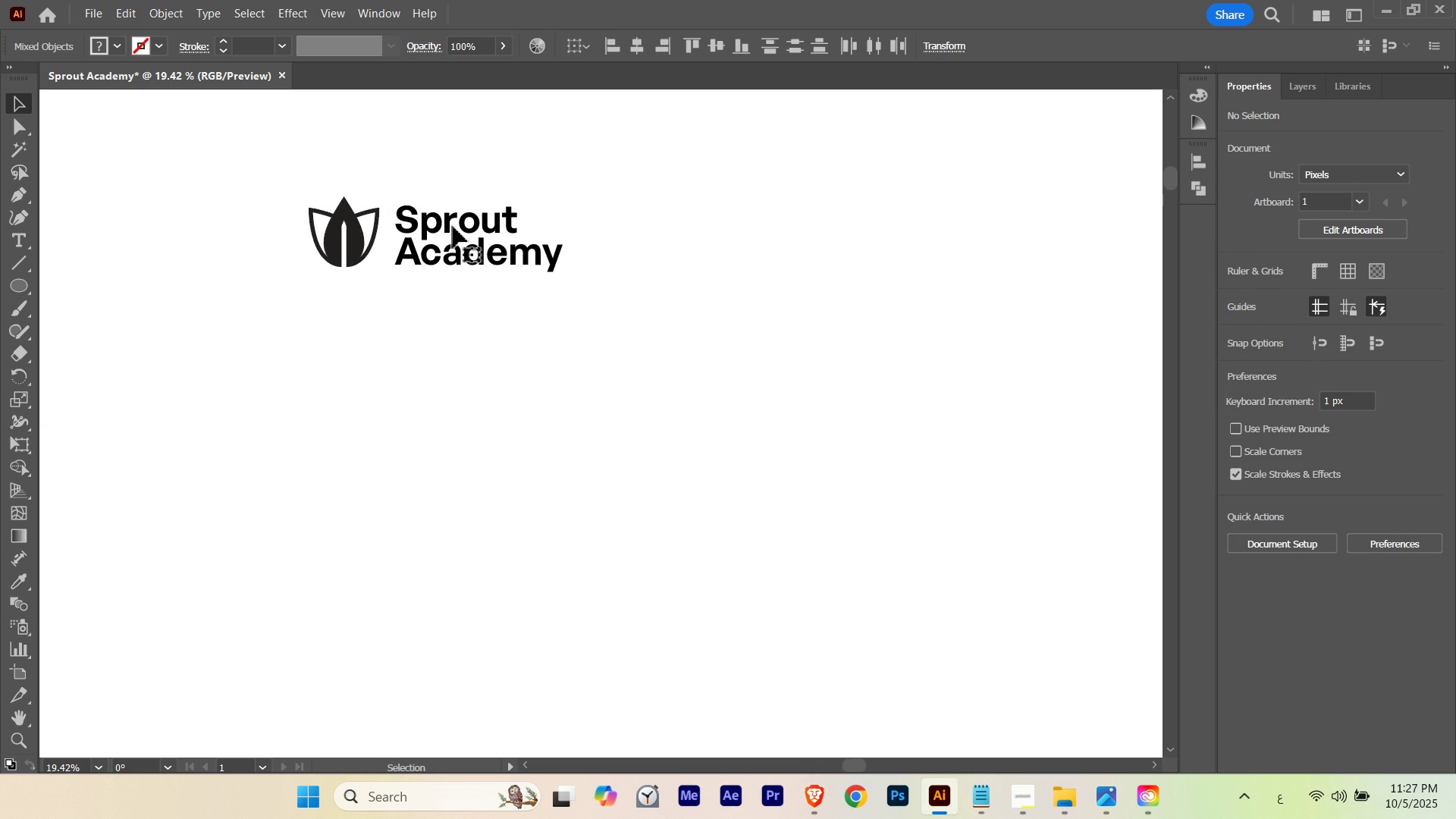 
left_click_drag(start_coordinate=[971, 337], to_coordinate=[592, 313])
 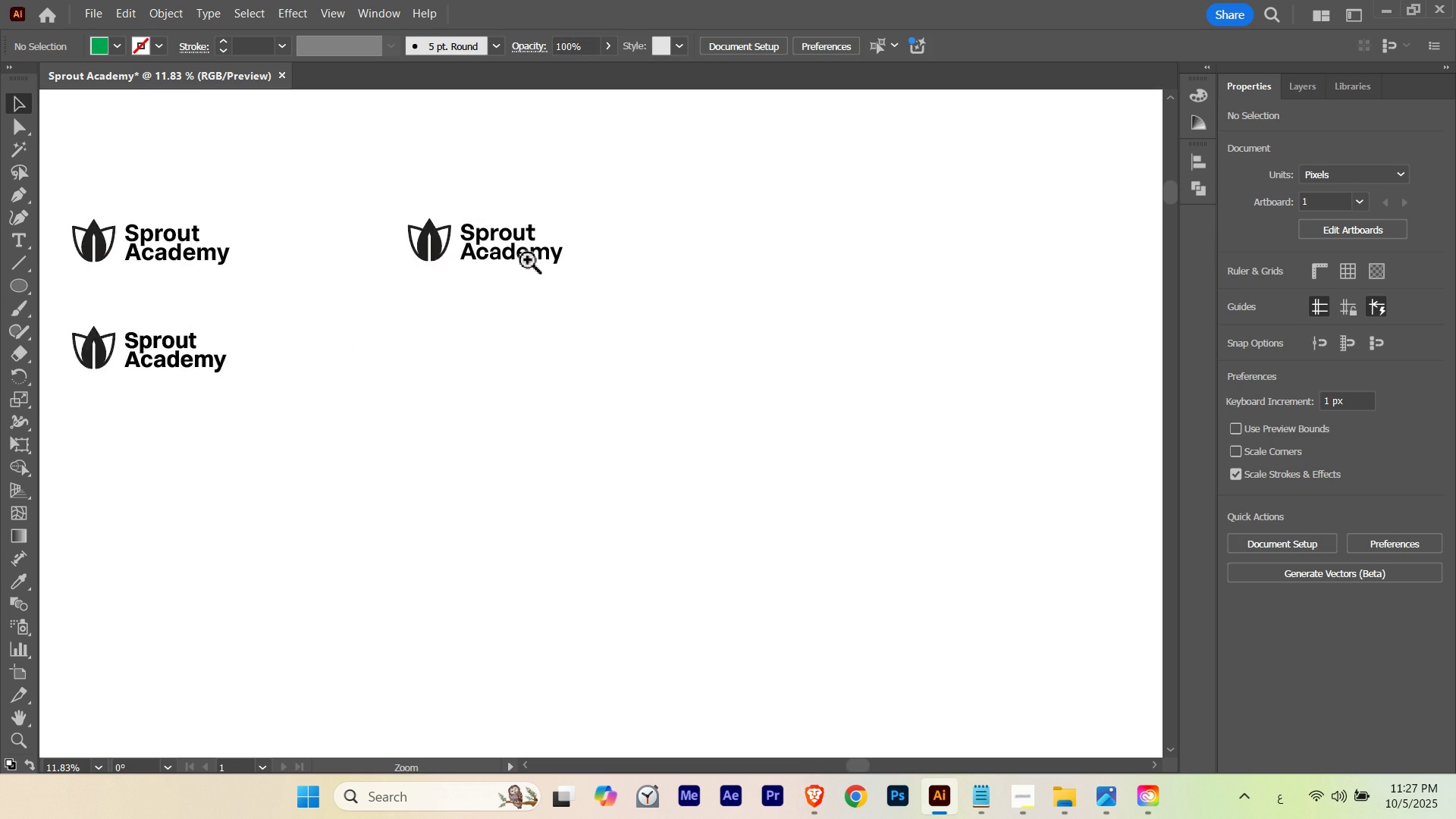 
hold_key(key=ControlLeft, duration=0.55)
left_click_drag(start_coordinate=[563, 252], to_coordinate=[671, 265])
 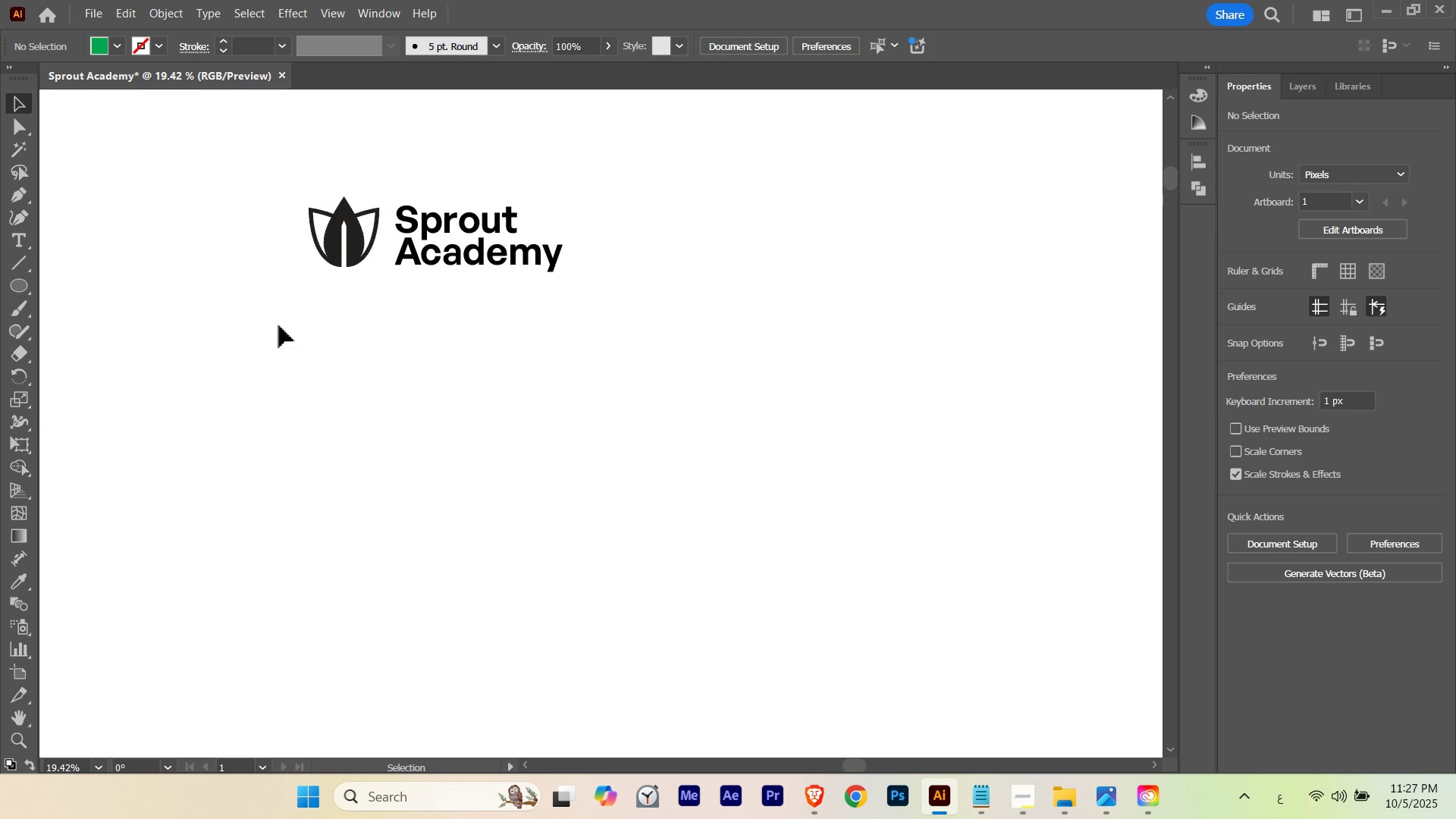 
left_click_drag(start_coordinate=[289, 318], to_coordinate=[513, 194])
 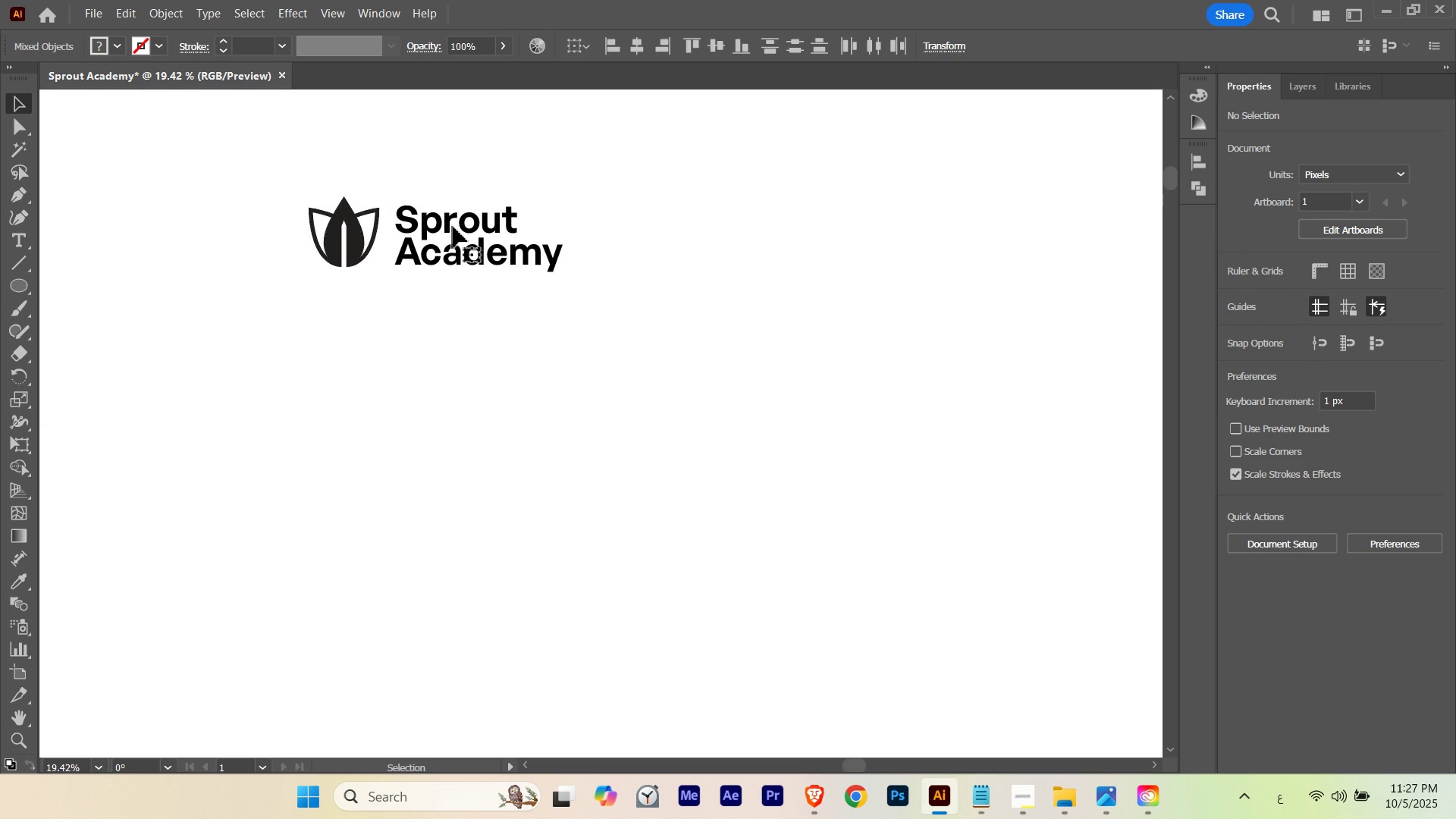 
left_click_drag(start_coordinate=[453, 226], to_coordinate=[639, 227])
 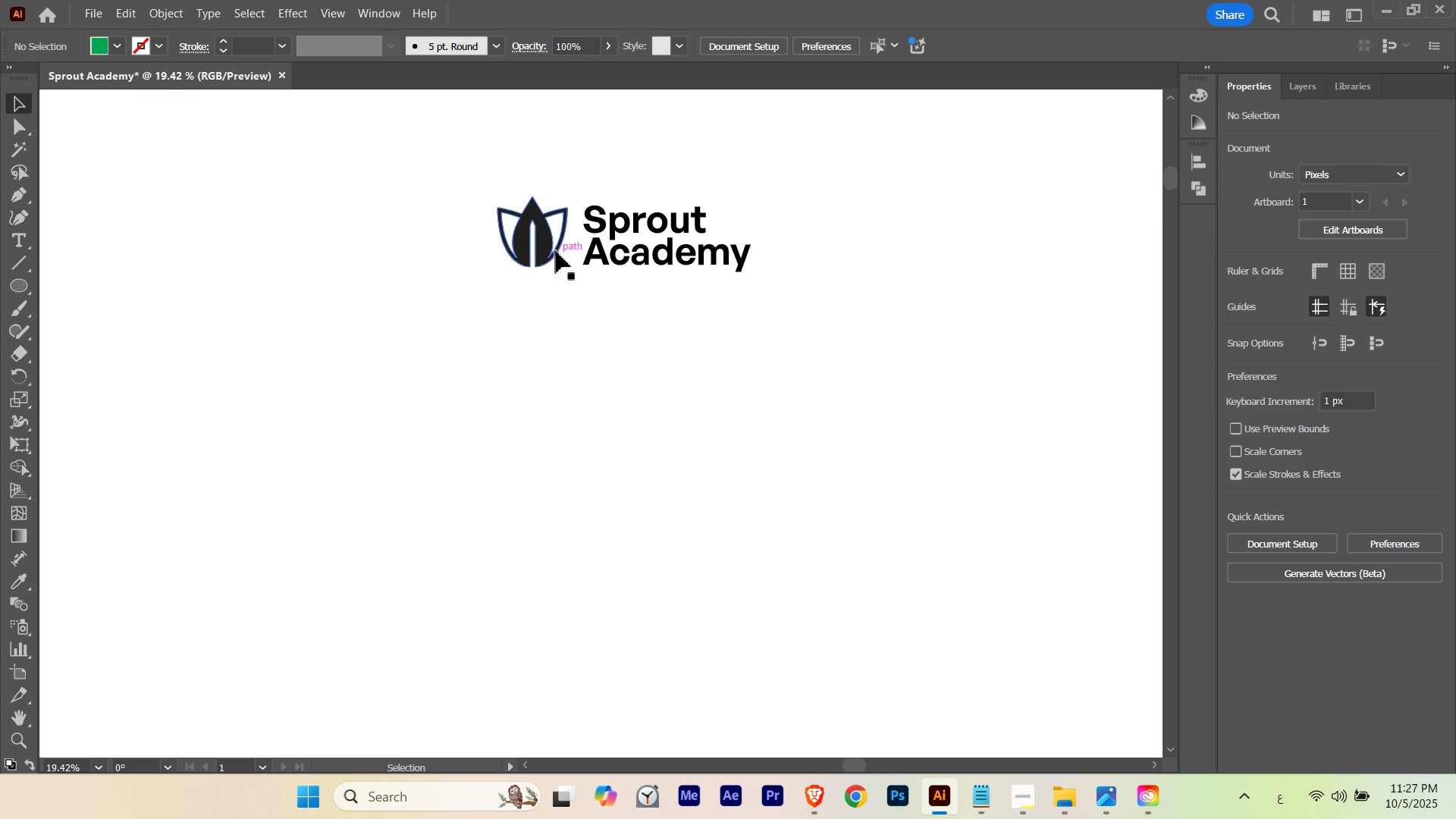 
hold_key(key=ShiftLeft, duration=0.41)
 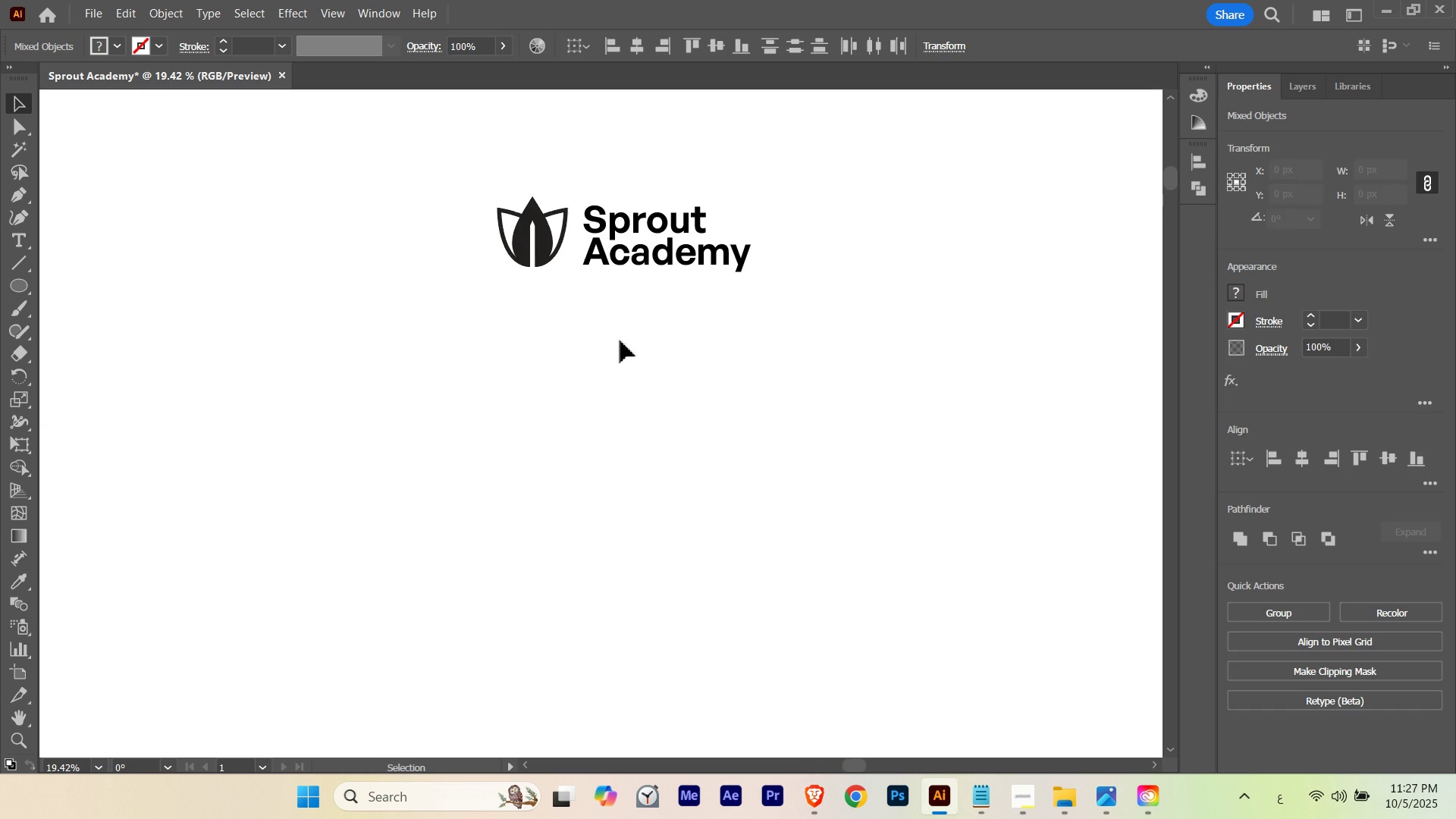 
left_click_drag(start_coordinate=[620, 340], to_coordinate=[596, 307])
 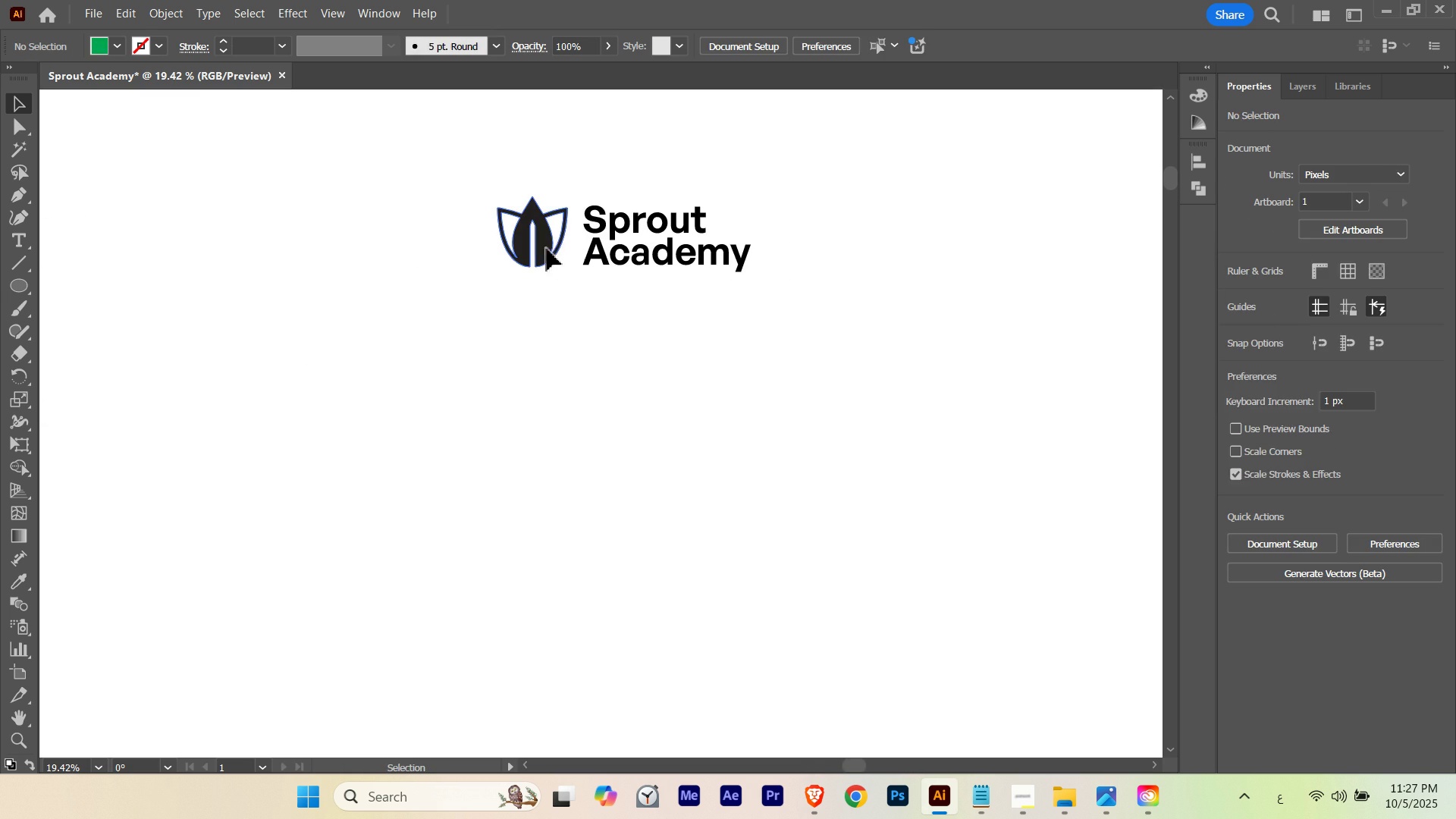 
double_click([547, 249])
 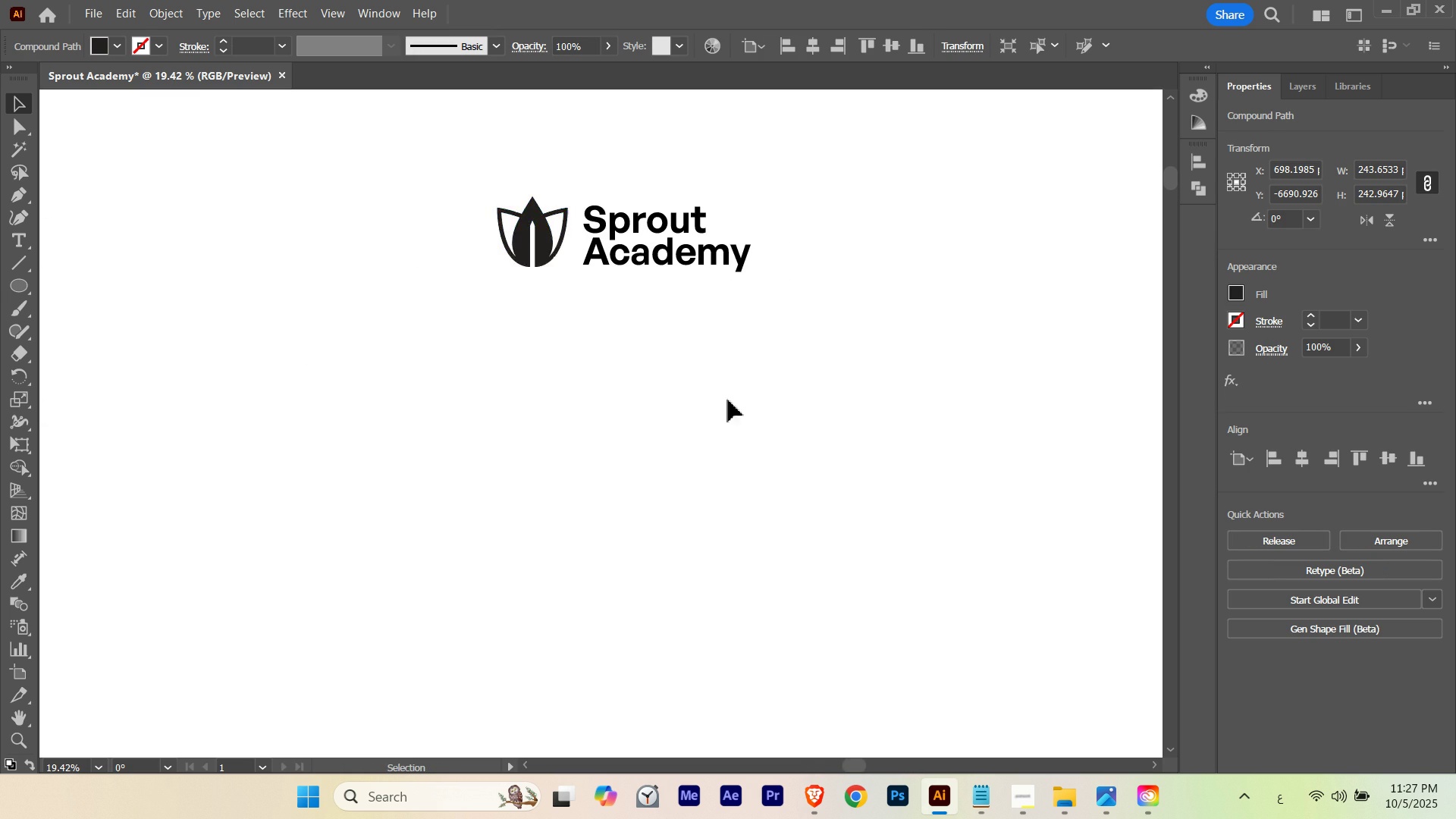 
key(Control+ControlLeft)
 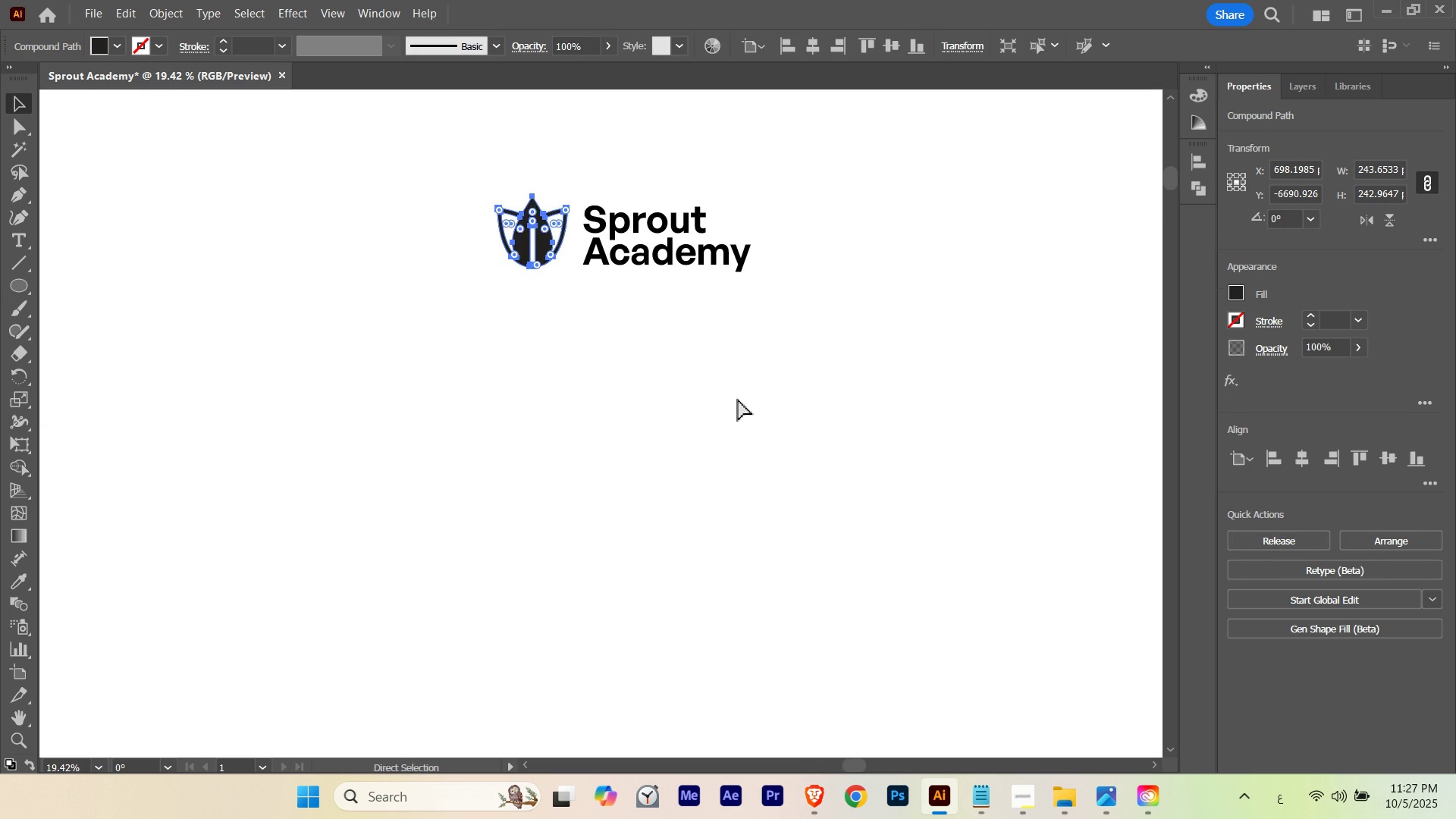 
key(Control+H)
 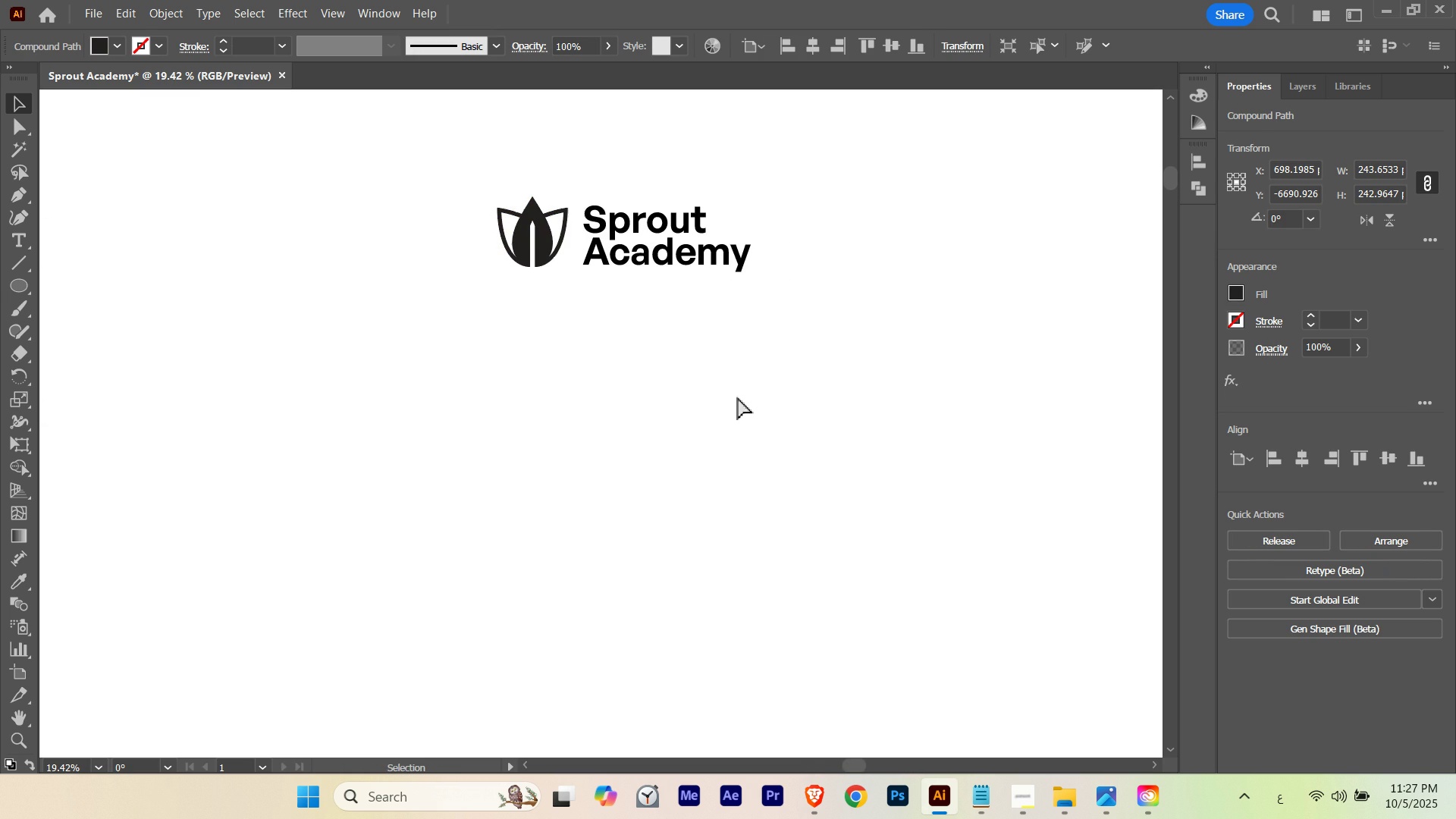 
key(Control+ControlLeft)
 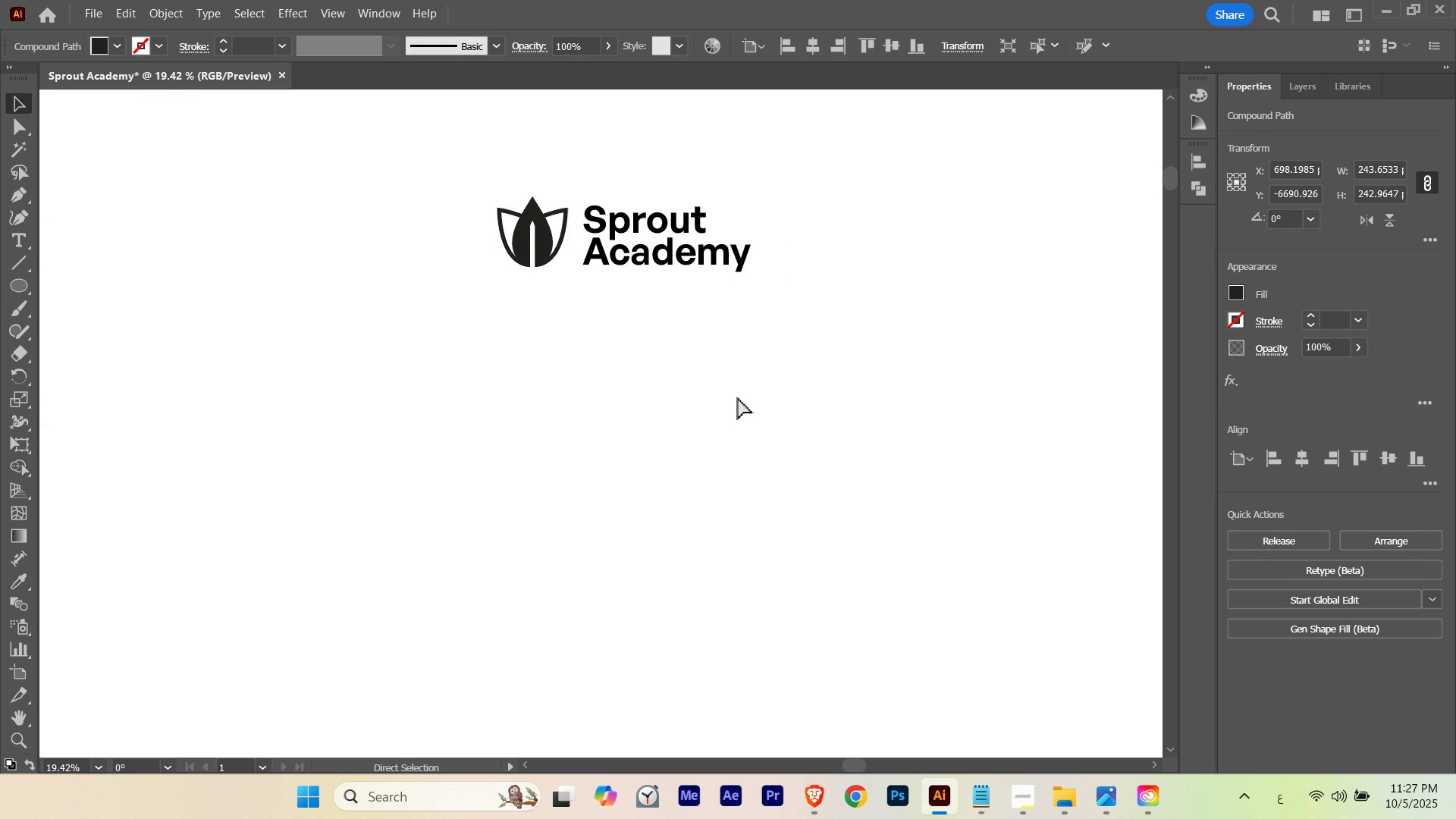 
key(Control+H)
 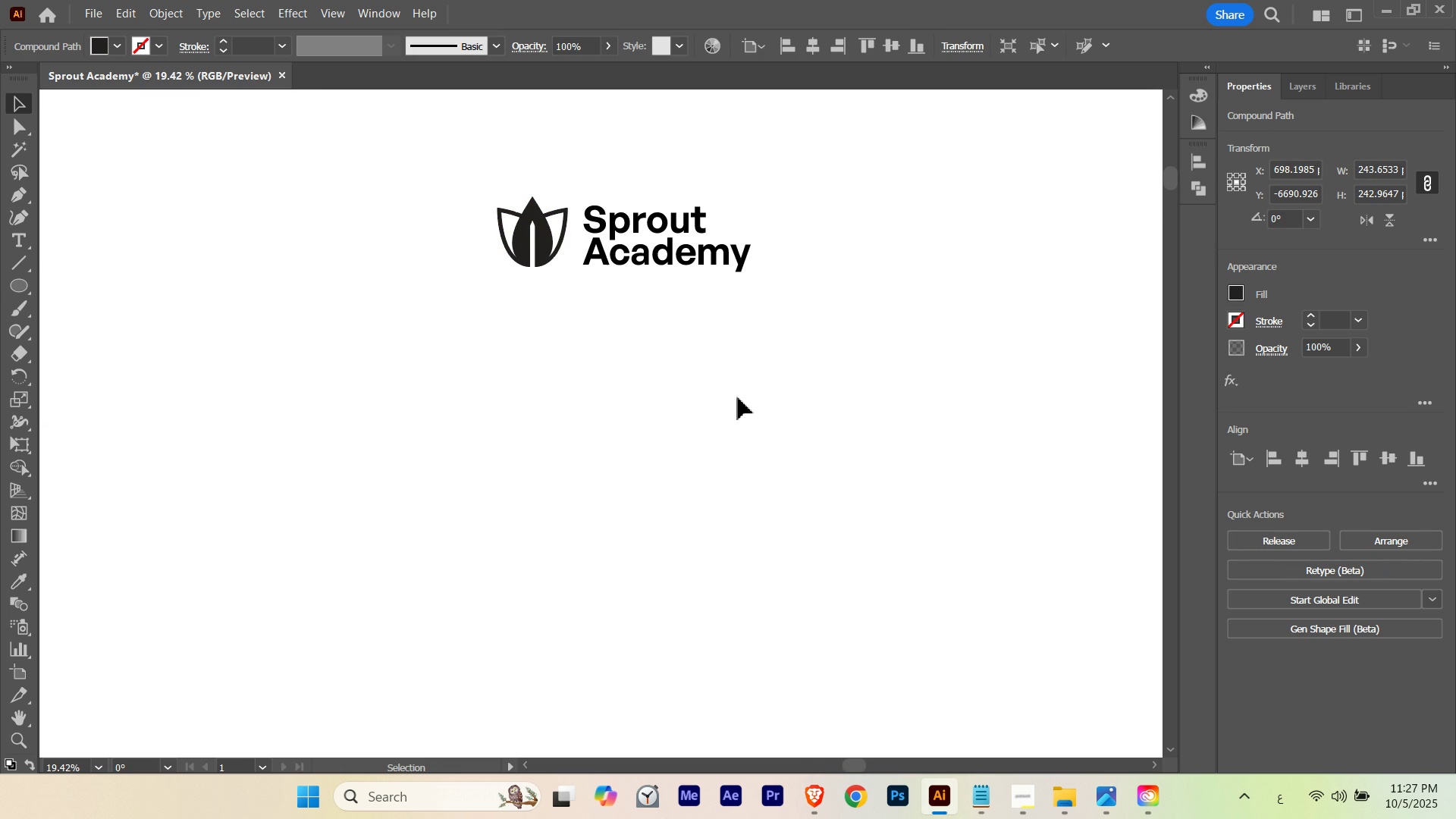 
key(V)
 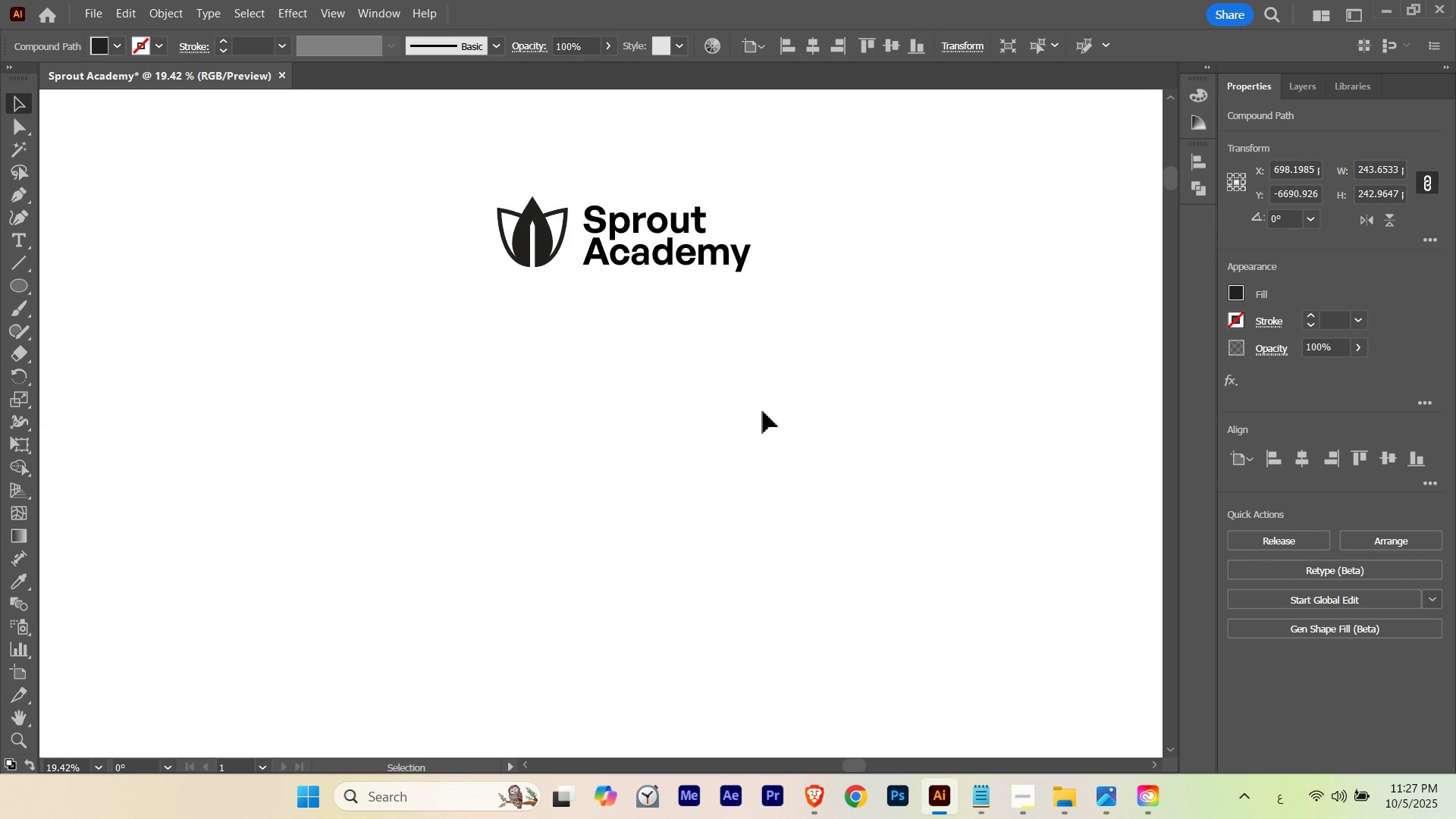 
key(Control+Shift+B)
 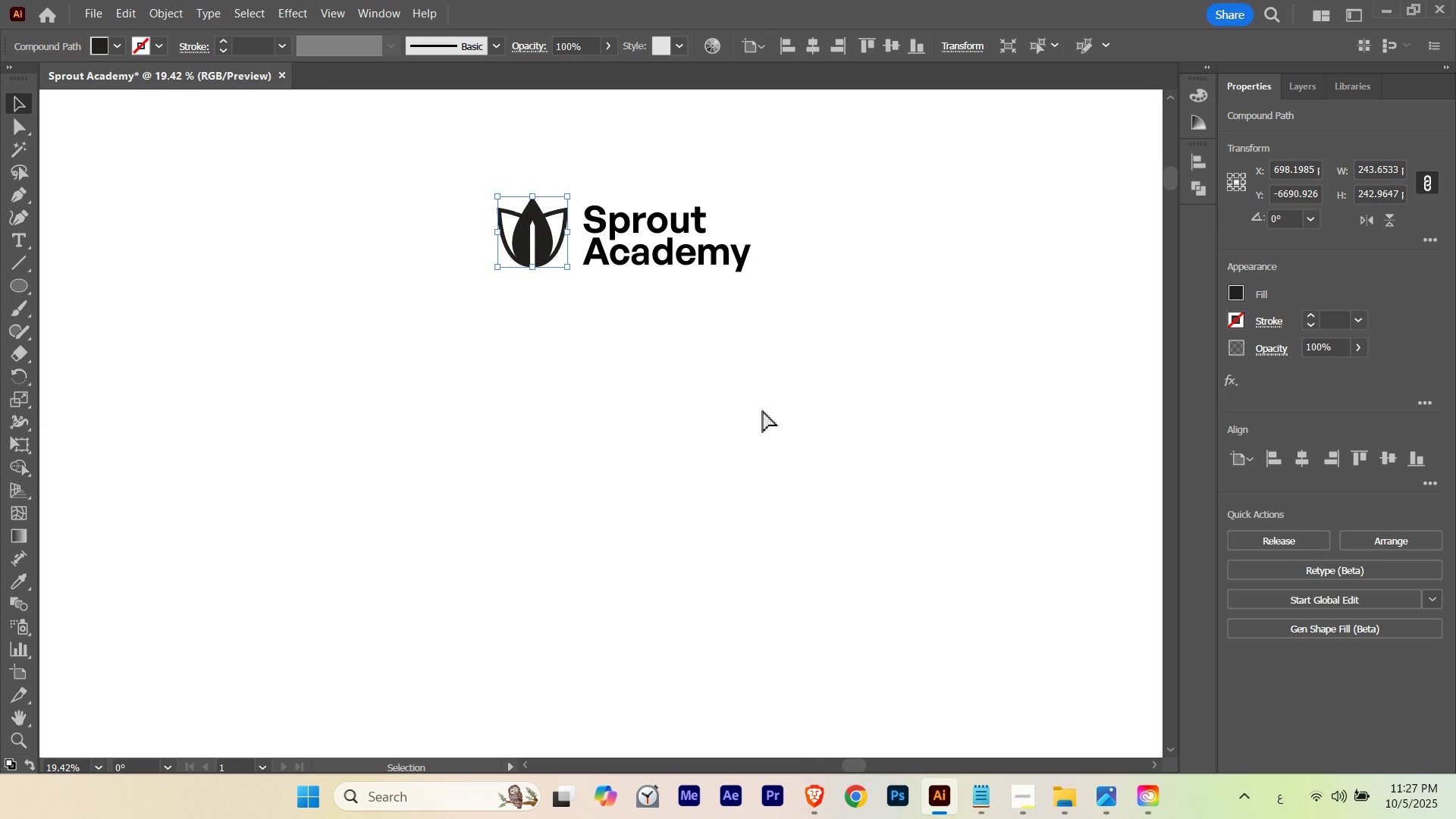 
key(Control+Shift+ShiftLeft)
 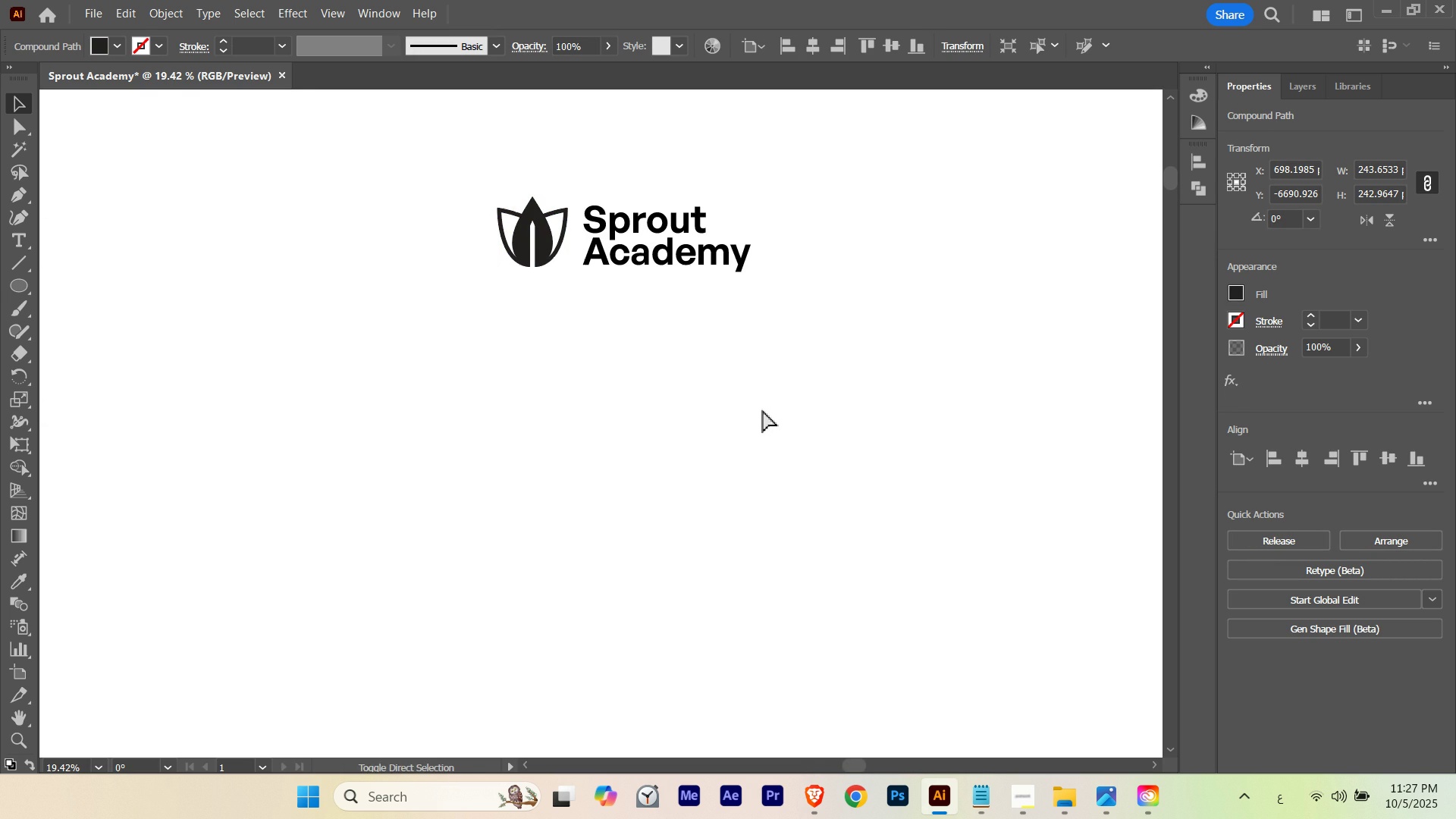 
key(Control+Shift+B)
 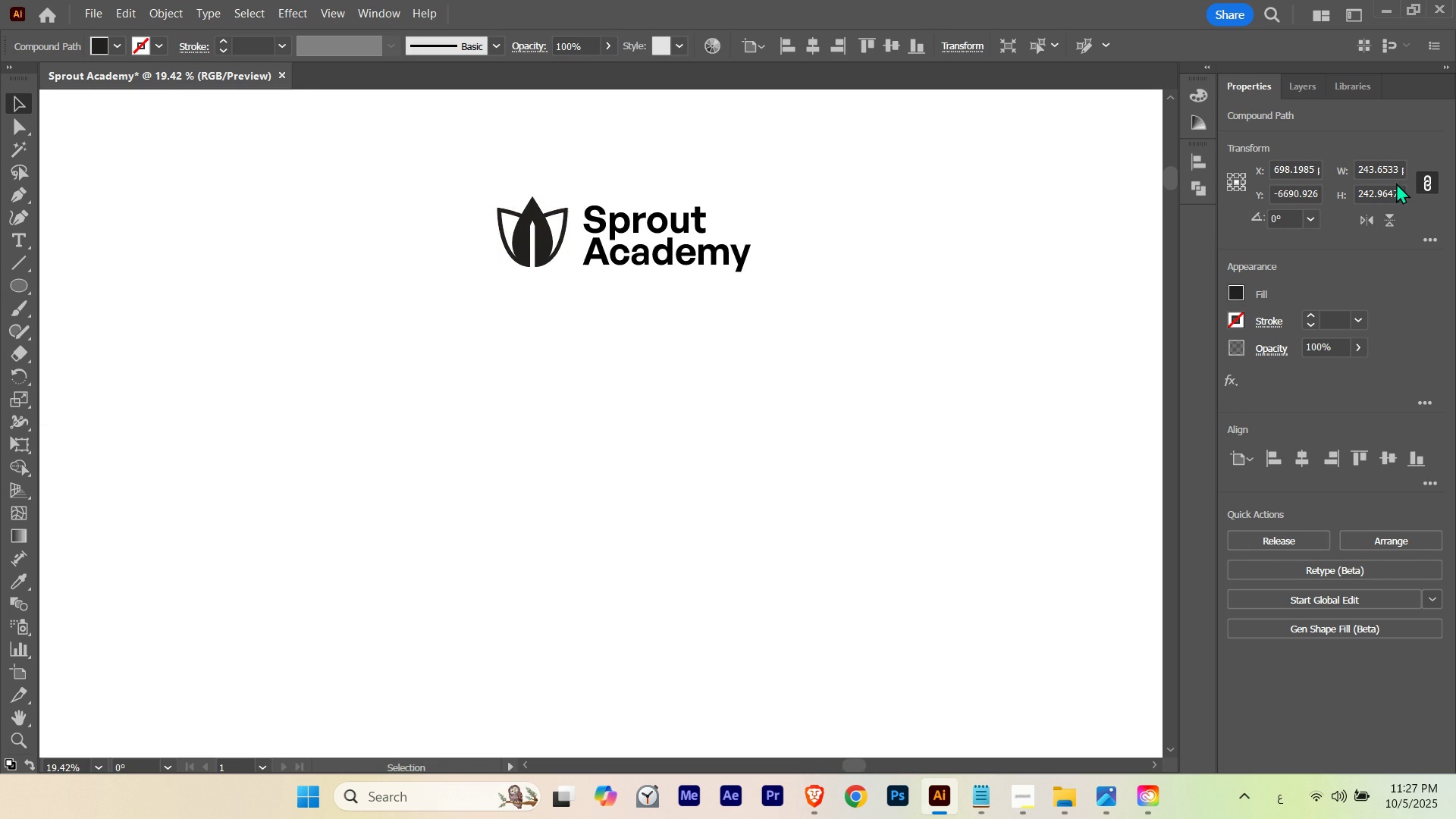 
left_click([866, 347])
 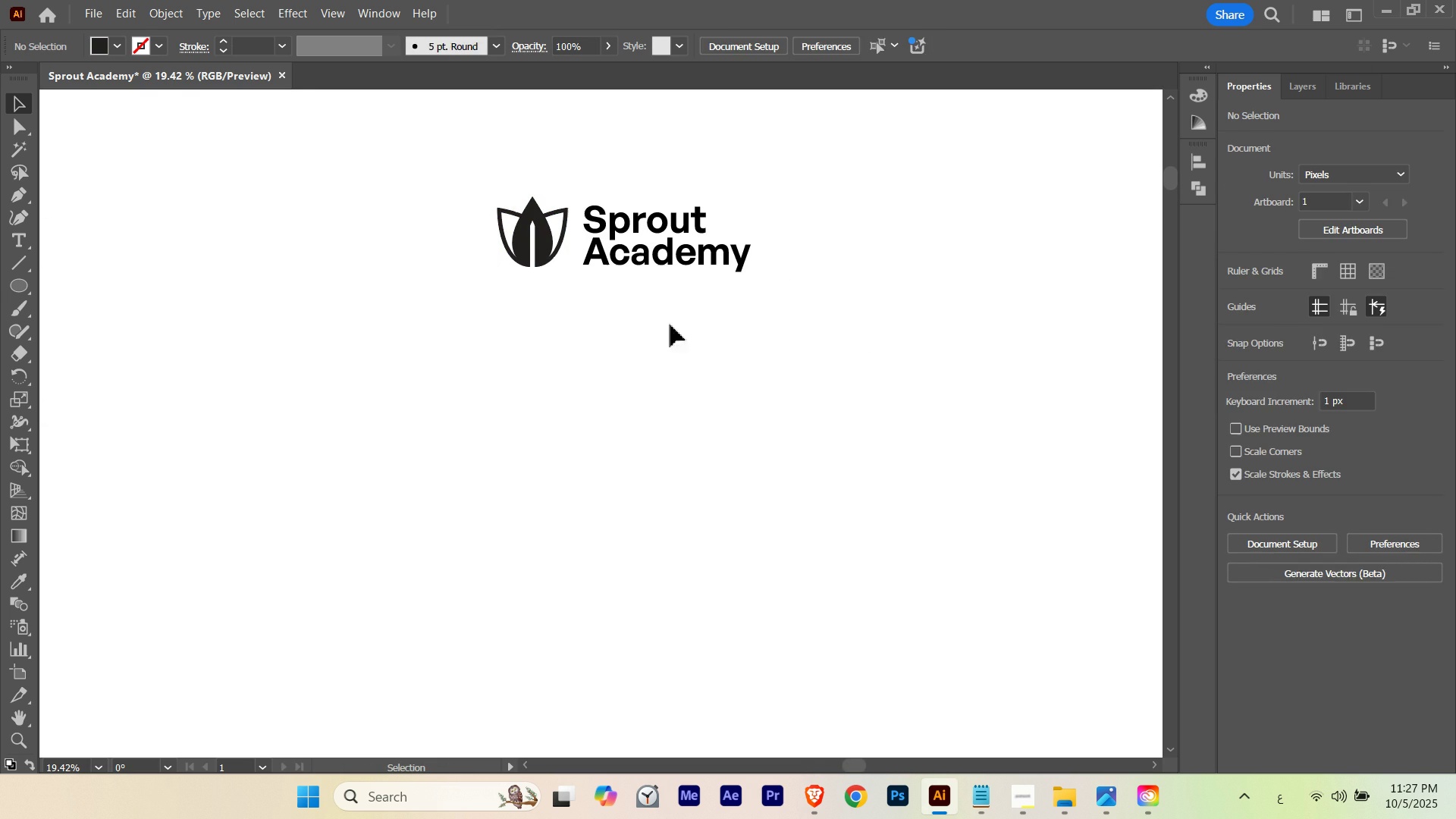 
left_click_drag(start_coordinate=[657, 347], to_coordinate=[763, 175])
 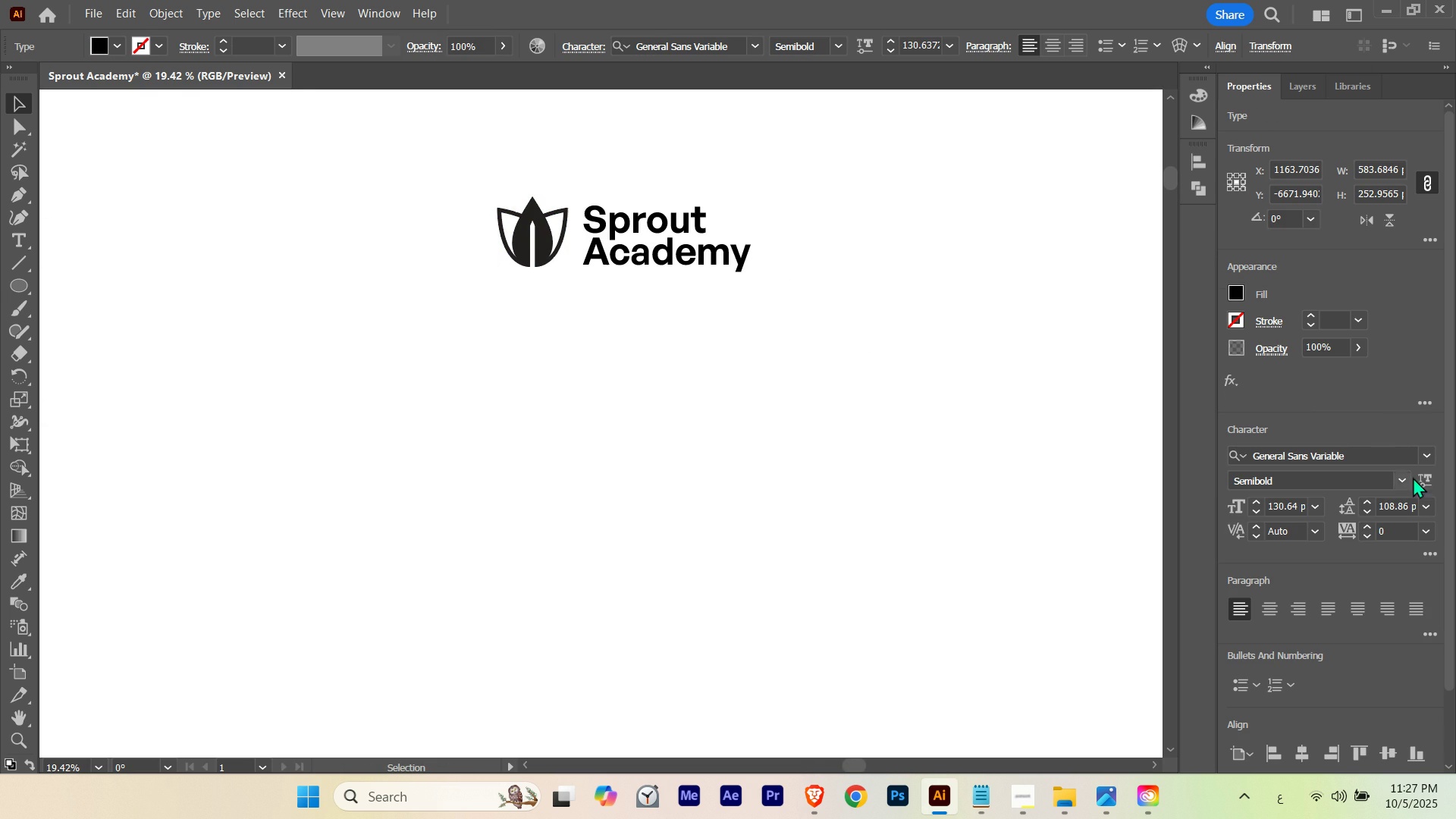 
left_click([1423, 485])
 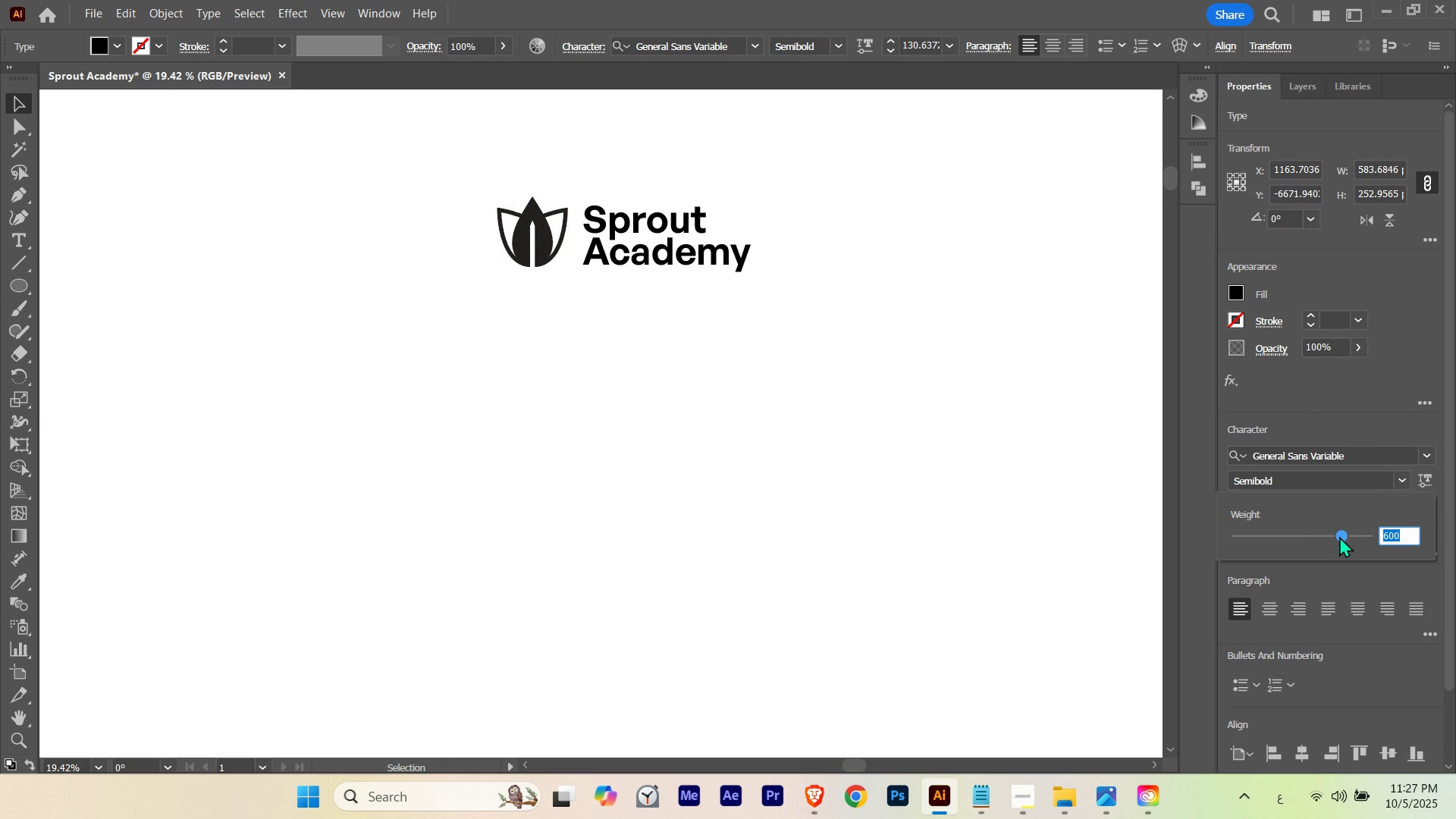 
left_click_drag(start_coordinate=[1340, 536], to_coordinate=[1348, 532])
 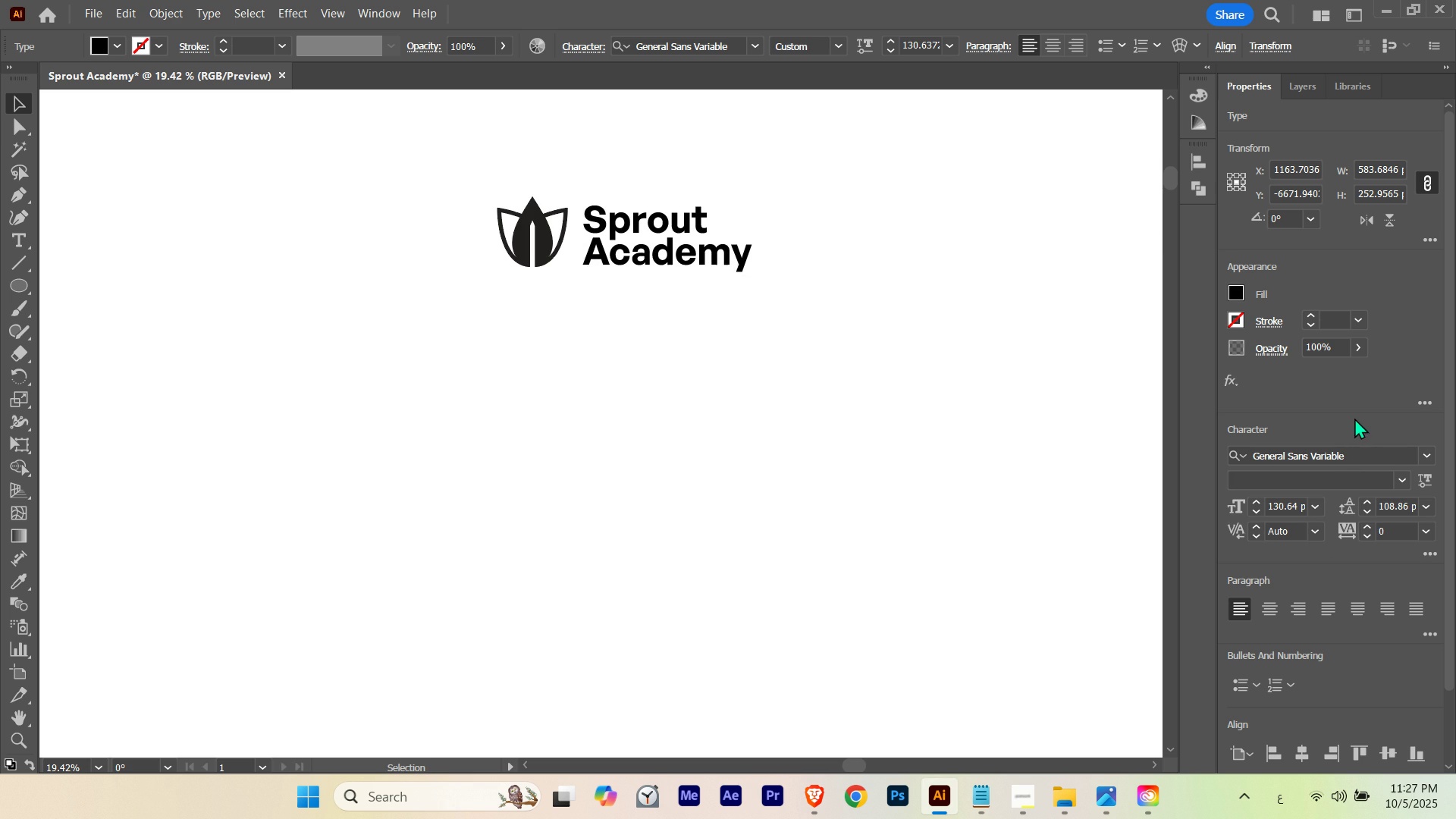 
left_click([1354, 418])
 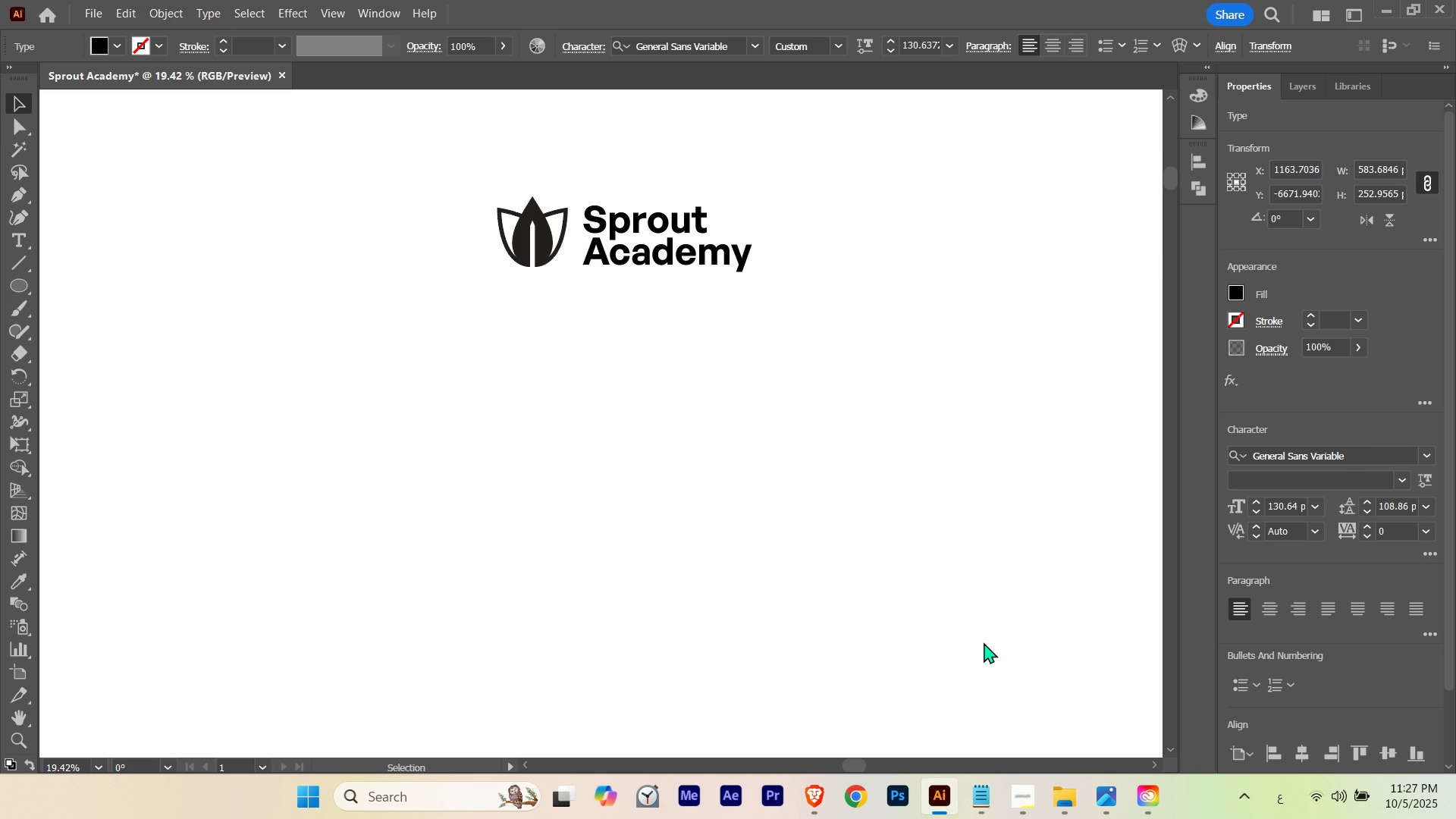 
key(Control+Z)
 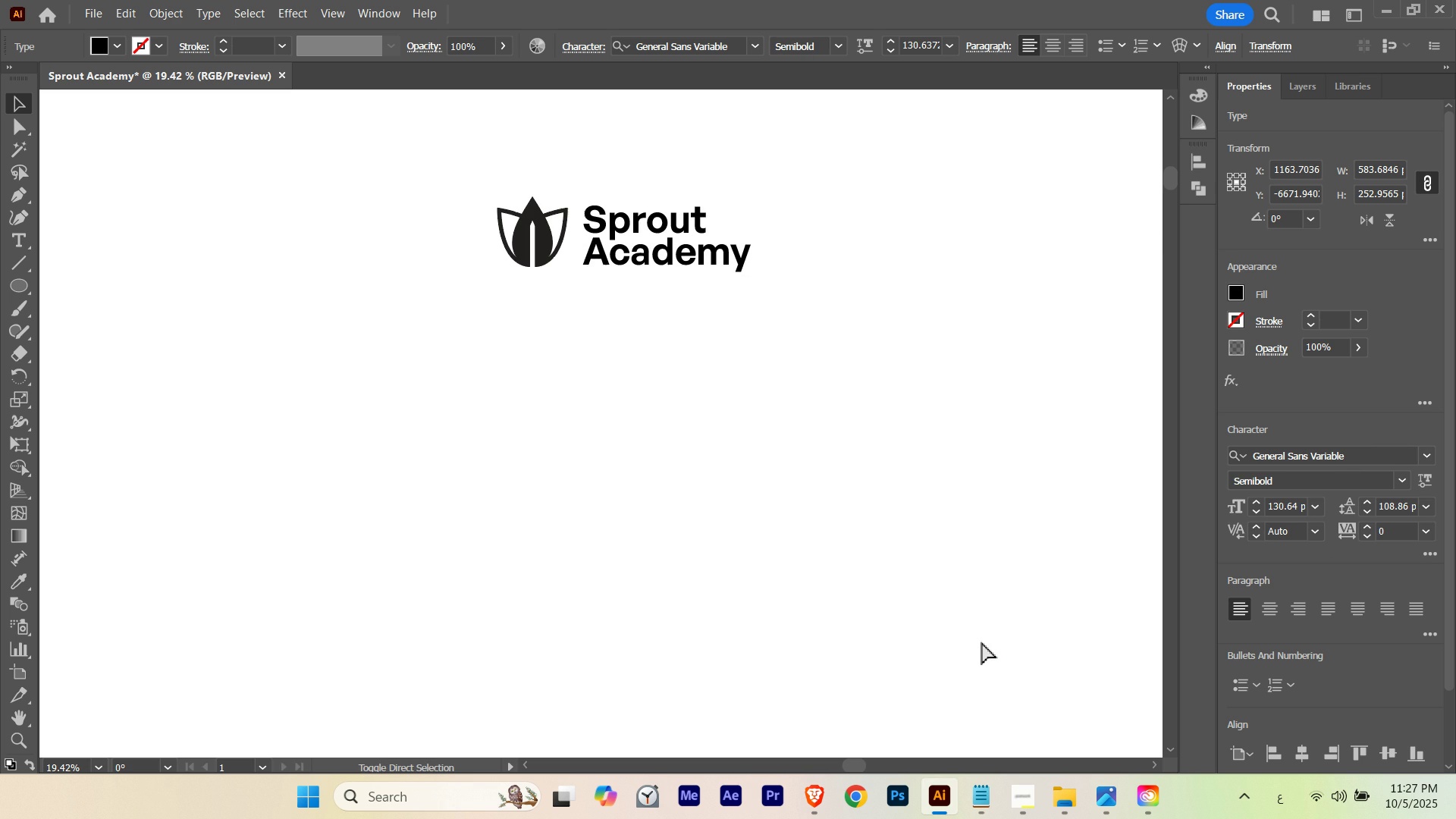 
key(Control+Shift+Z)
 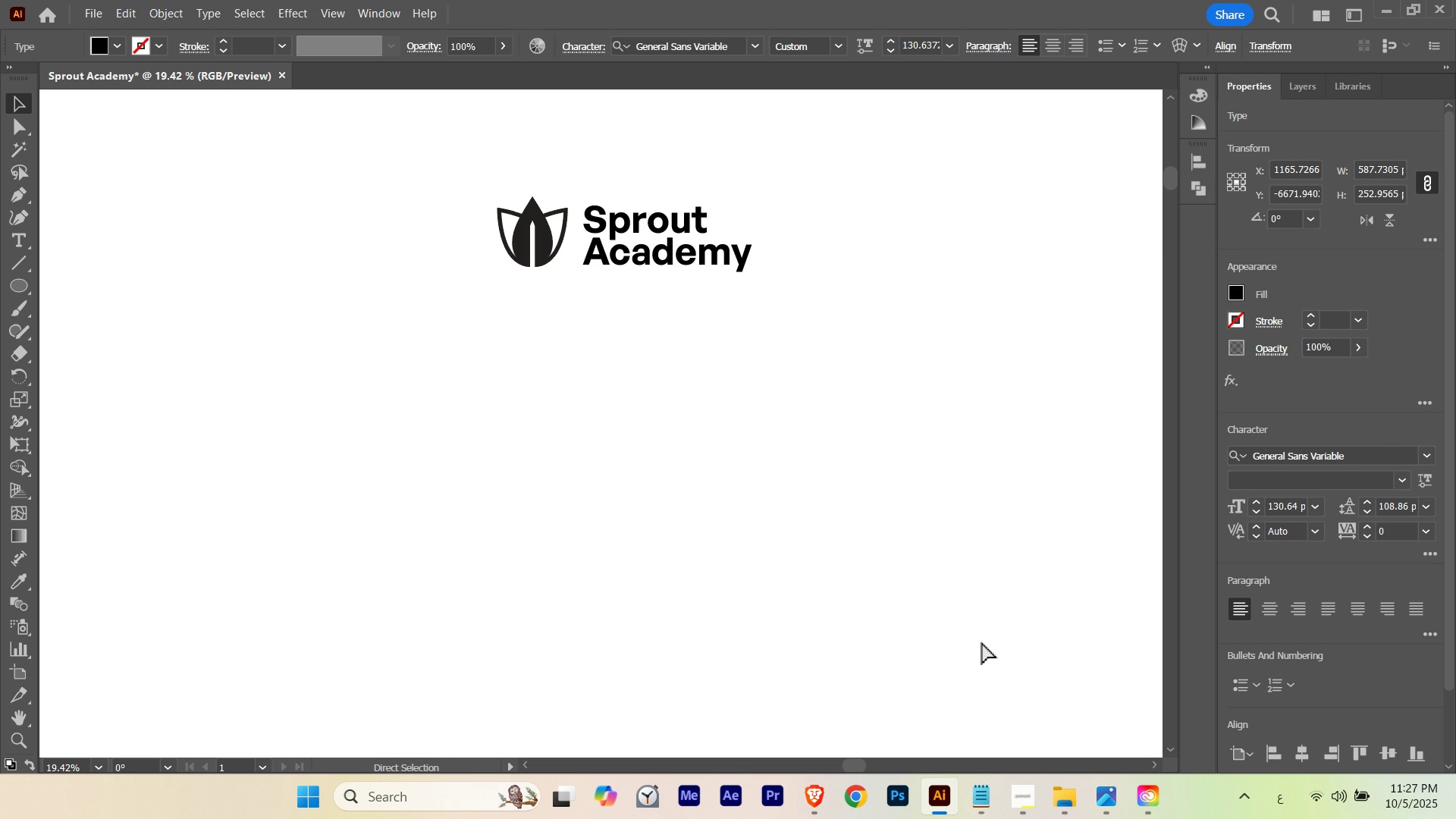 
key(Control+Z)
 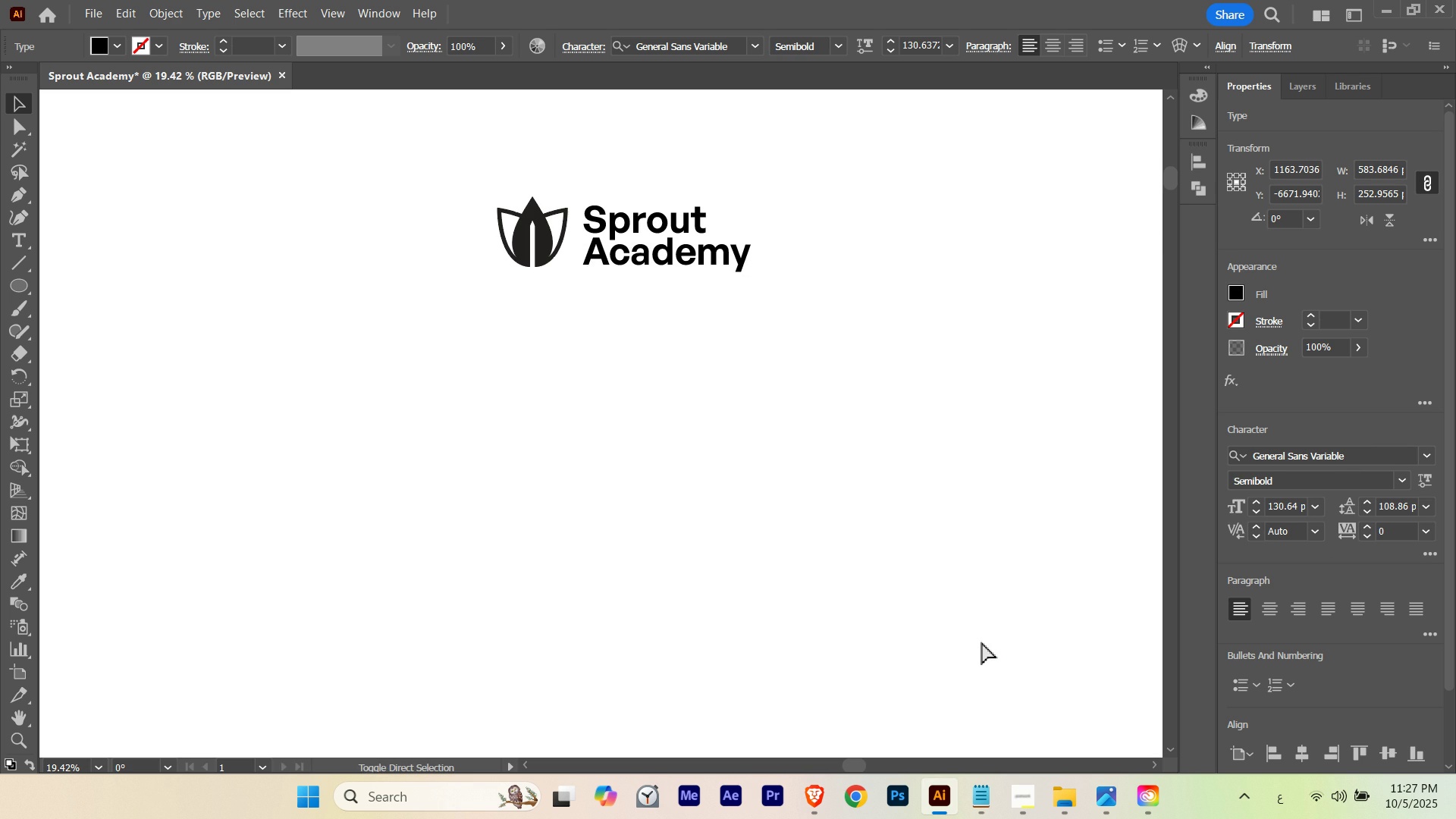 
key(Control+Shift+Z)
 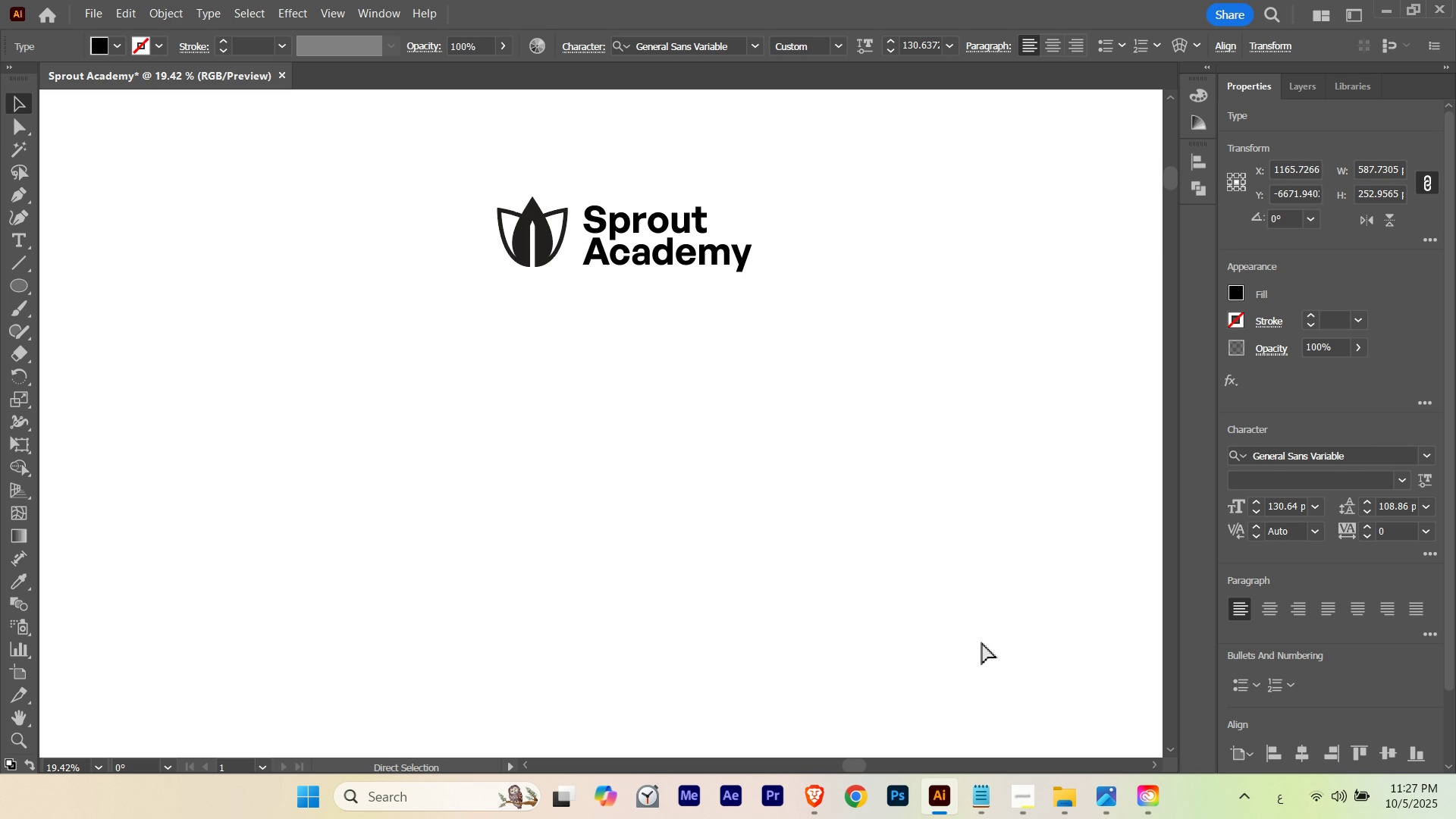 
key(Control+Z)
 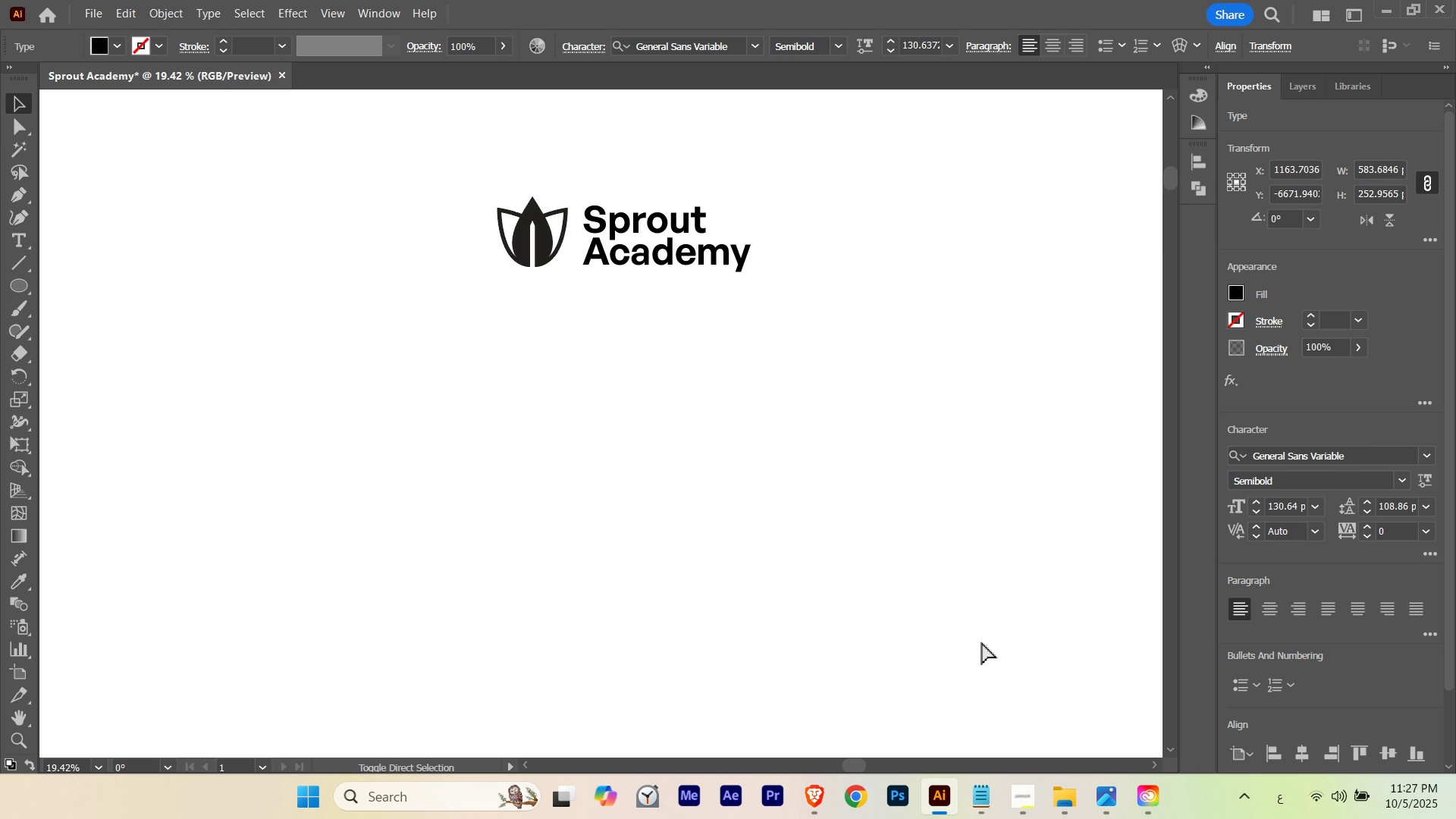 
key(Control+Shift+Z)
 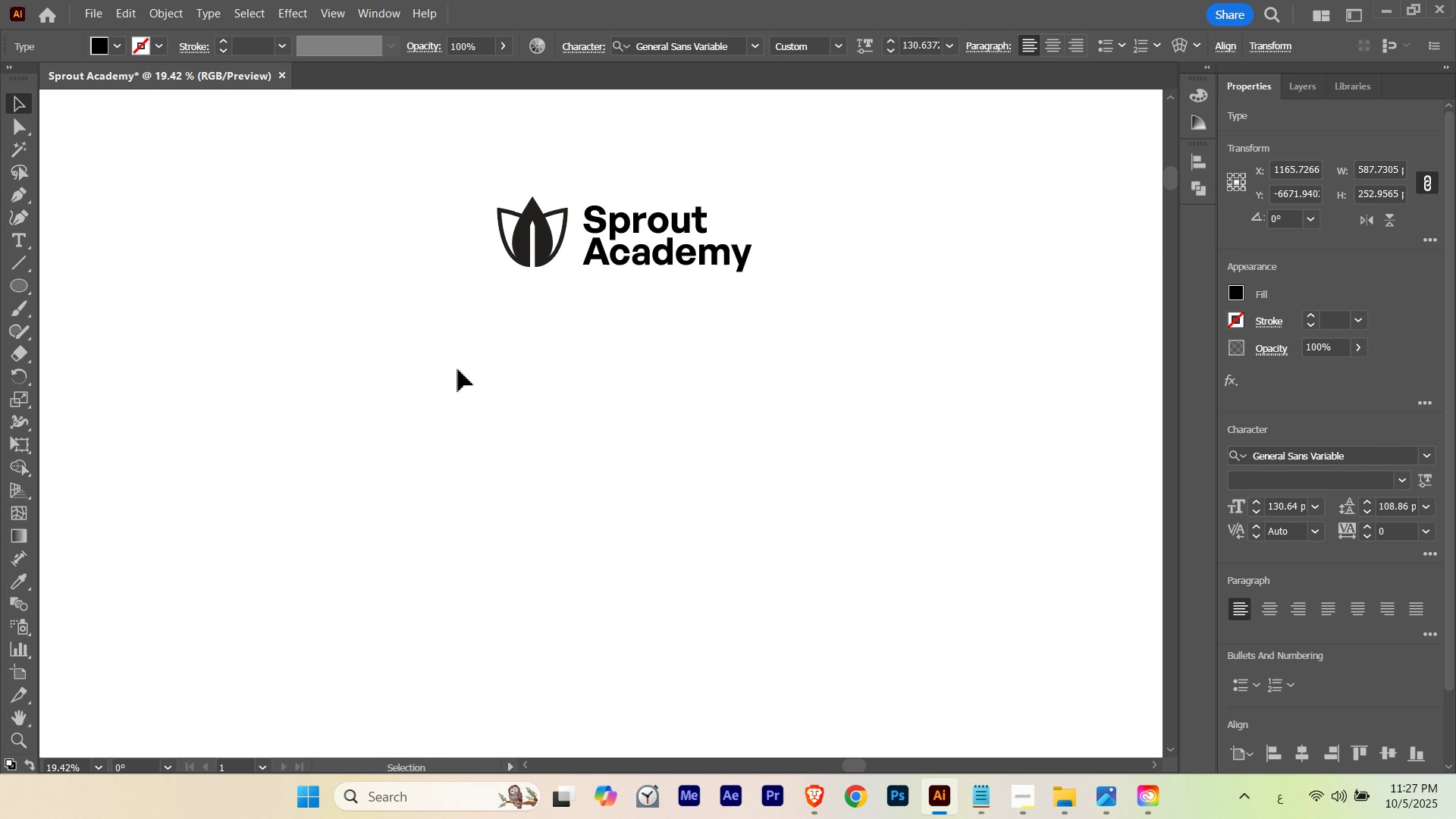 
left_click([458, 369])
 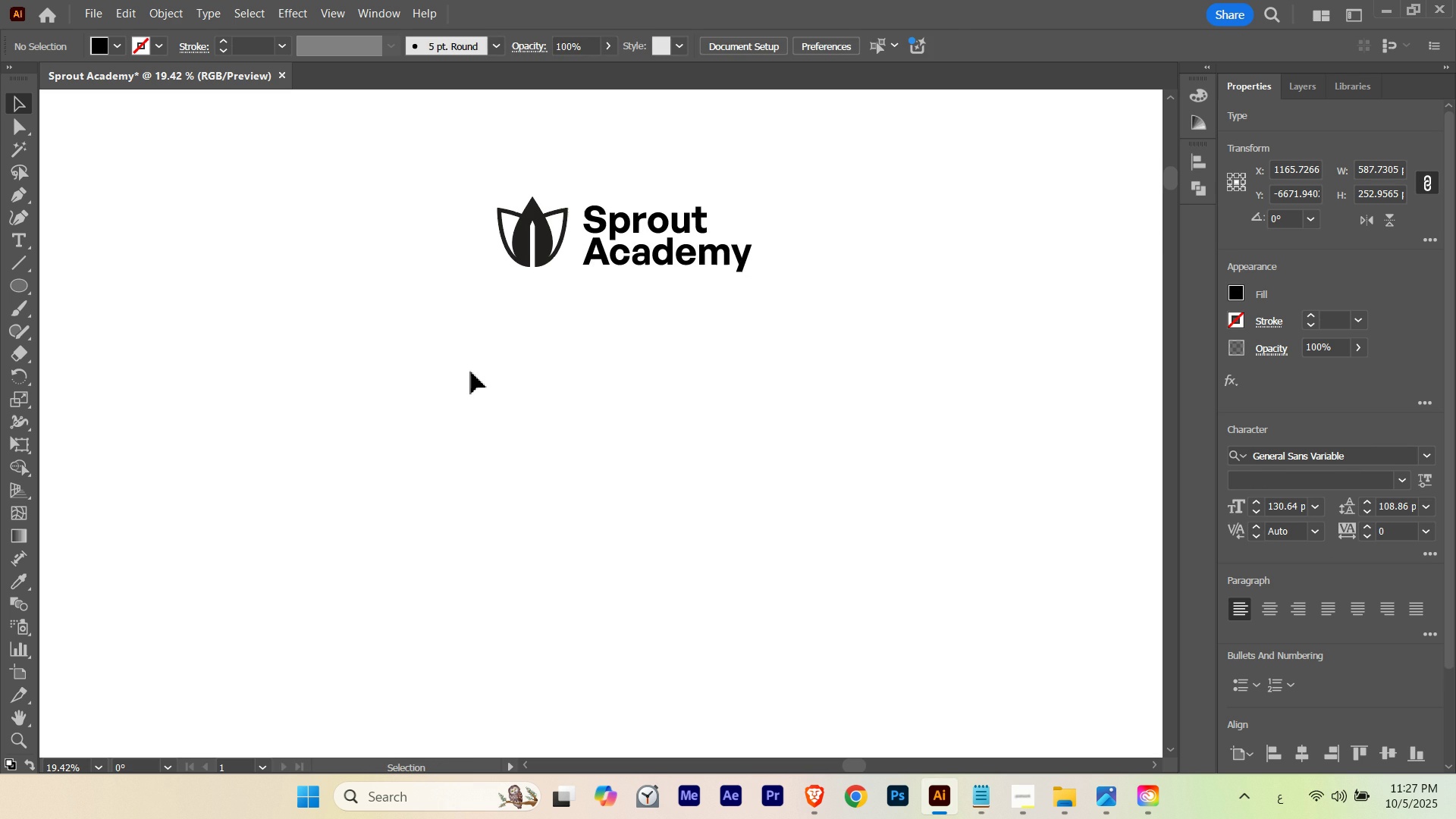 
hold_key(key=ControlLeft, duration=0.49)
 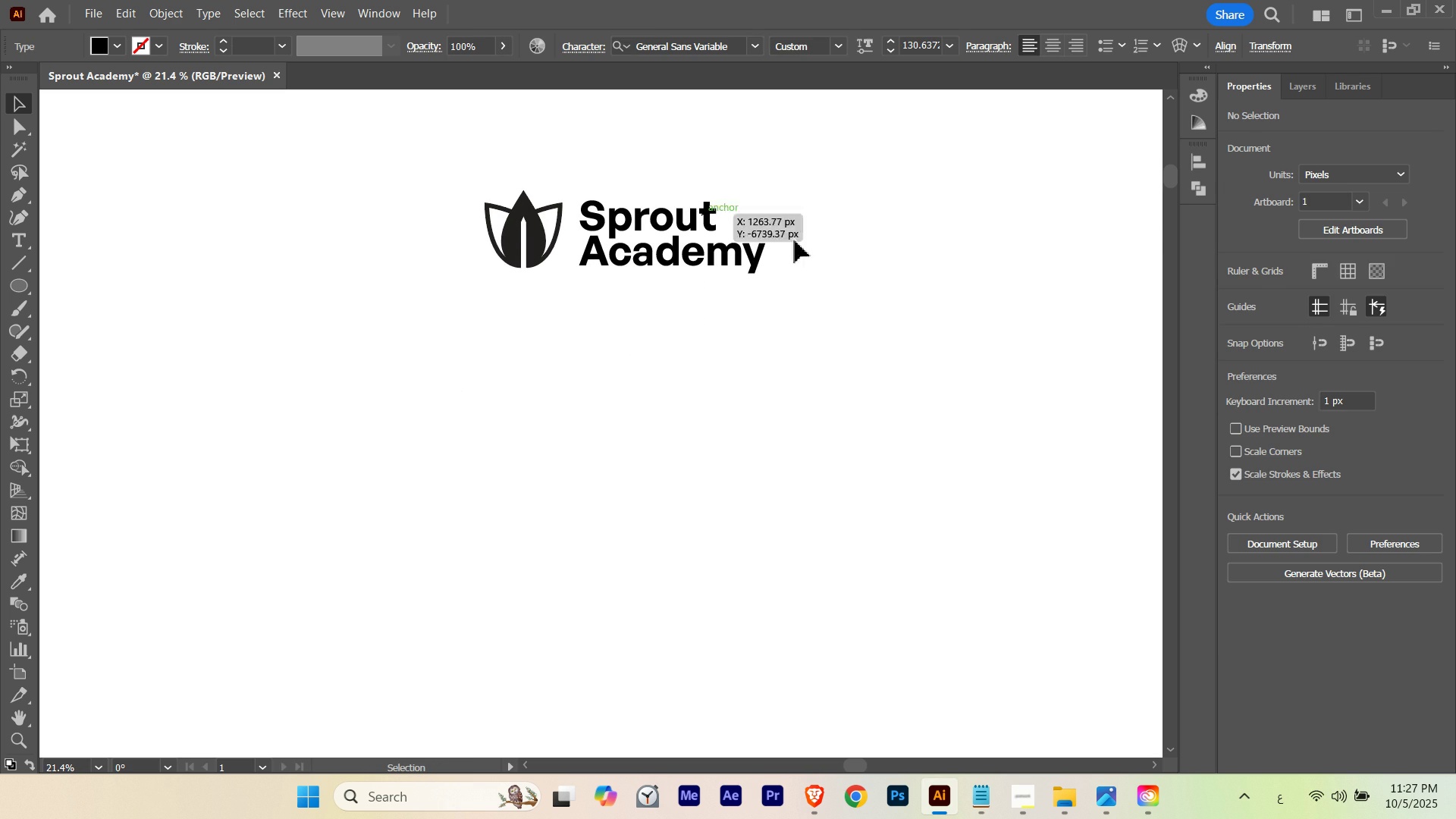 
hold_key(key=Space, duration=0.41)
 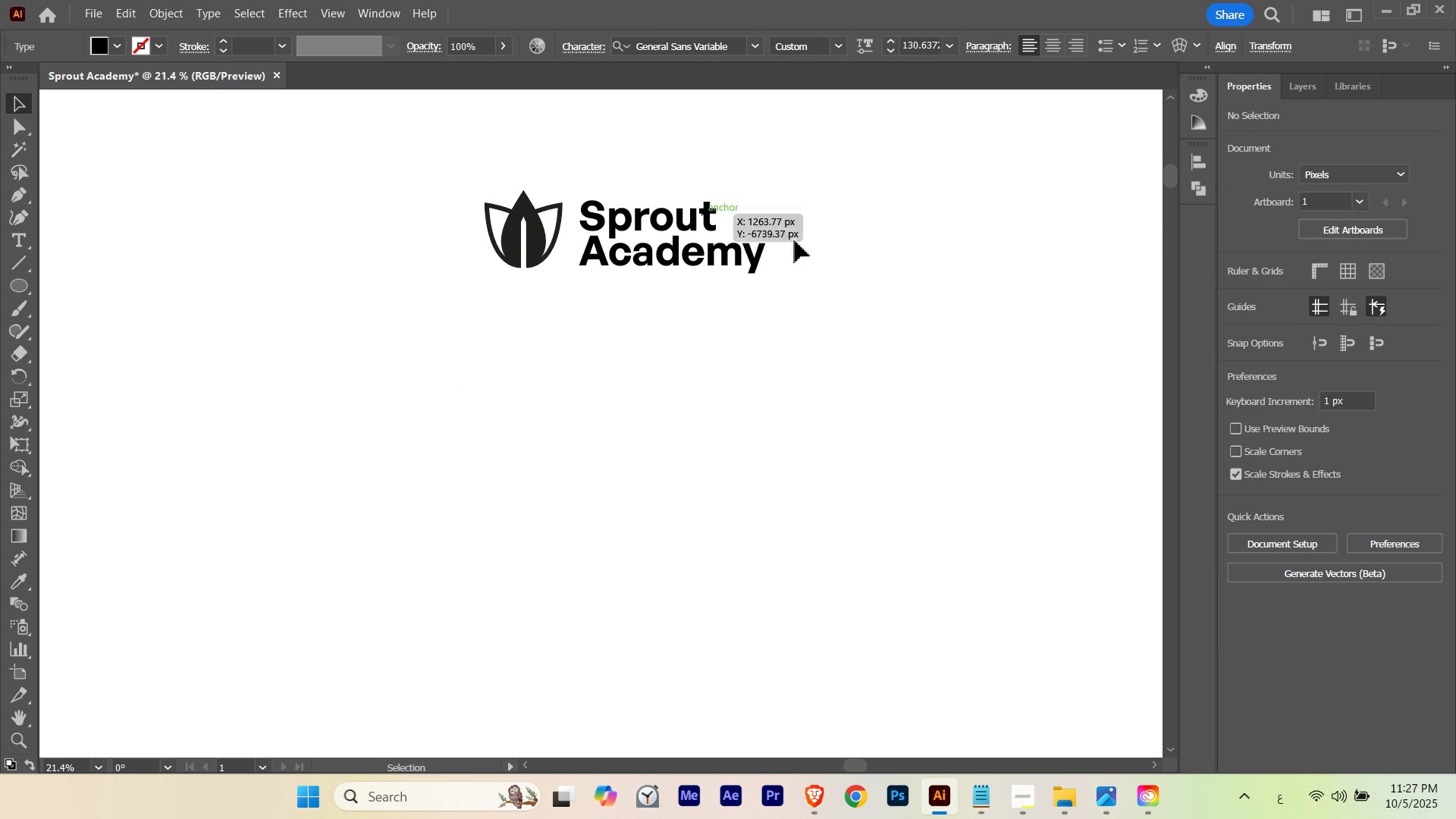 
left_click_drag(start_coordinate=[620, 258], to_coordinate=[642, 265])
 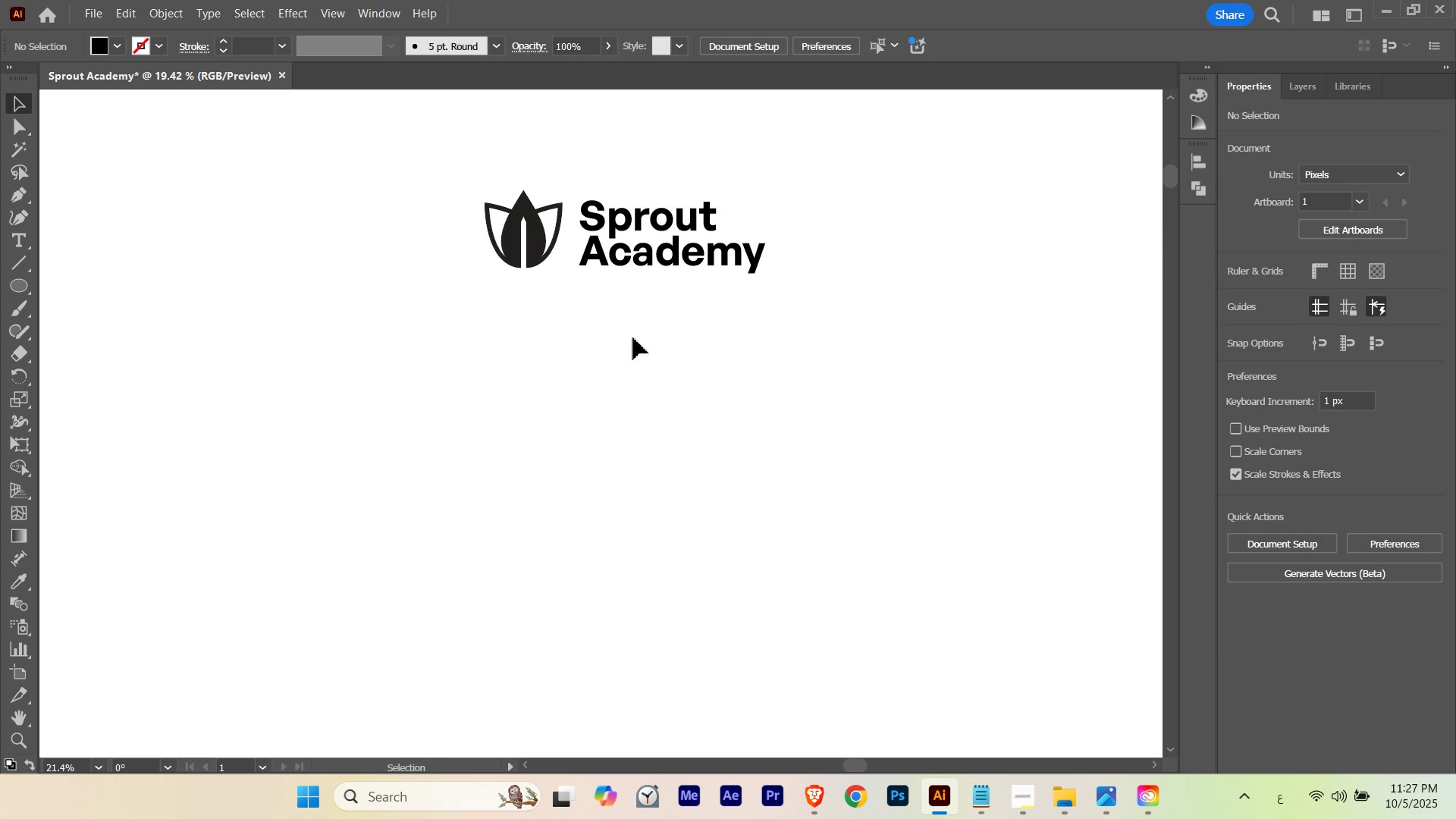 
left_click_drag(start_coordinate=[633, 337], to_coordinate=[704, 212])
 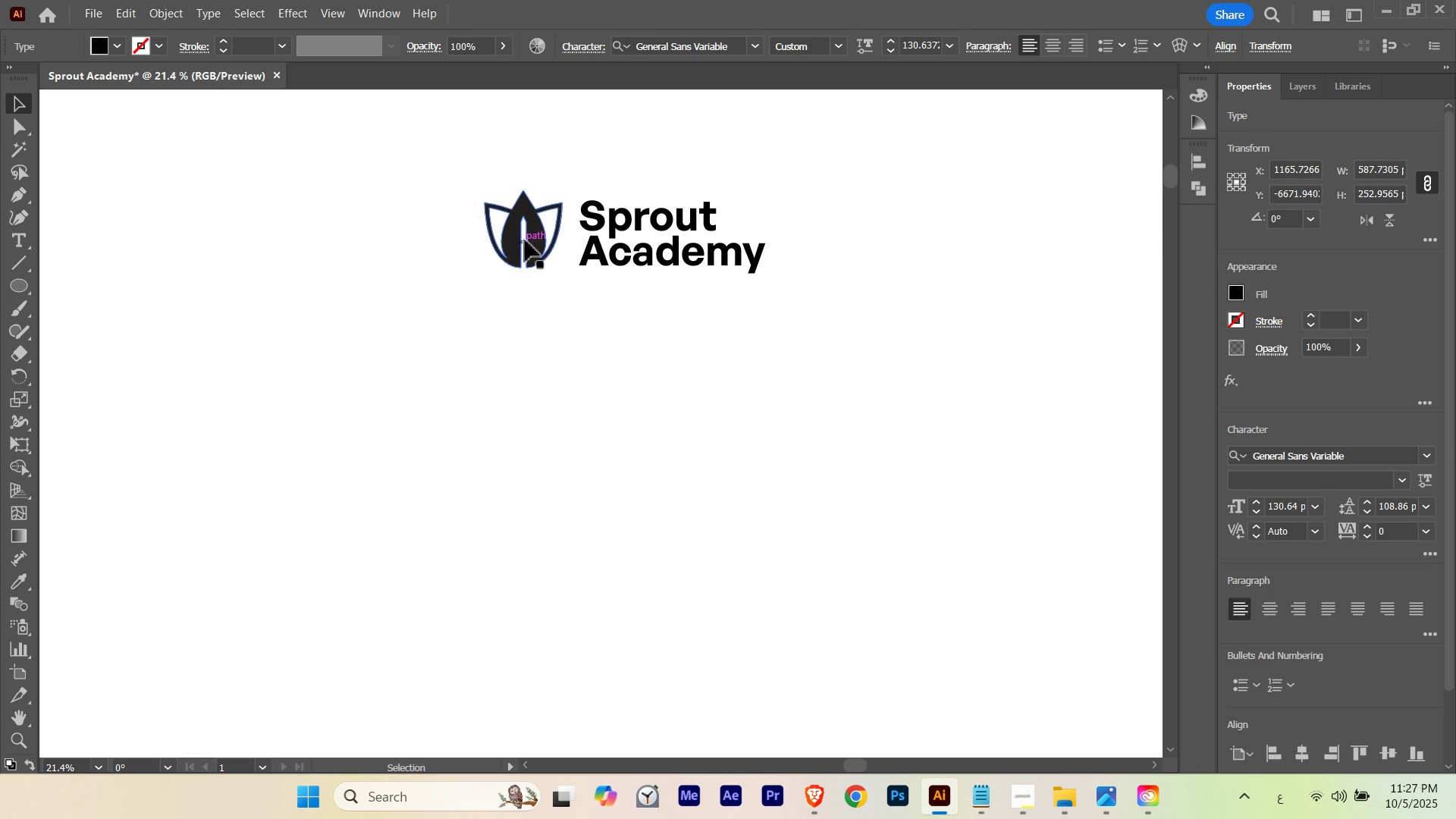 
left_click([533, 237])
 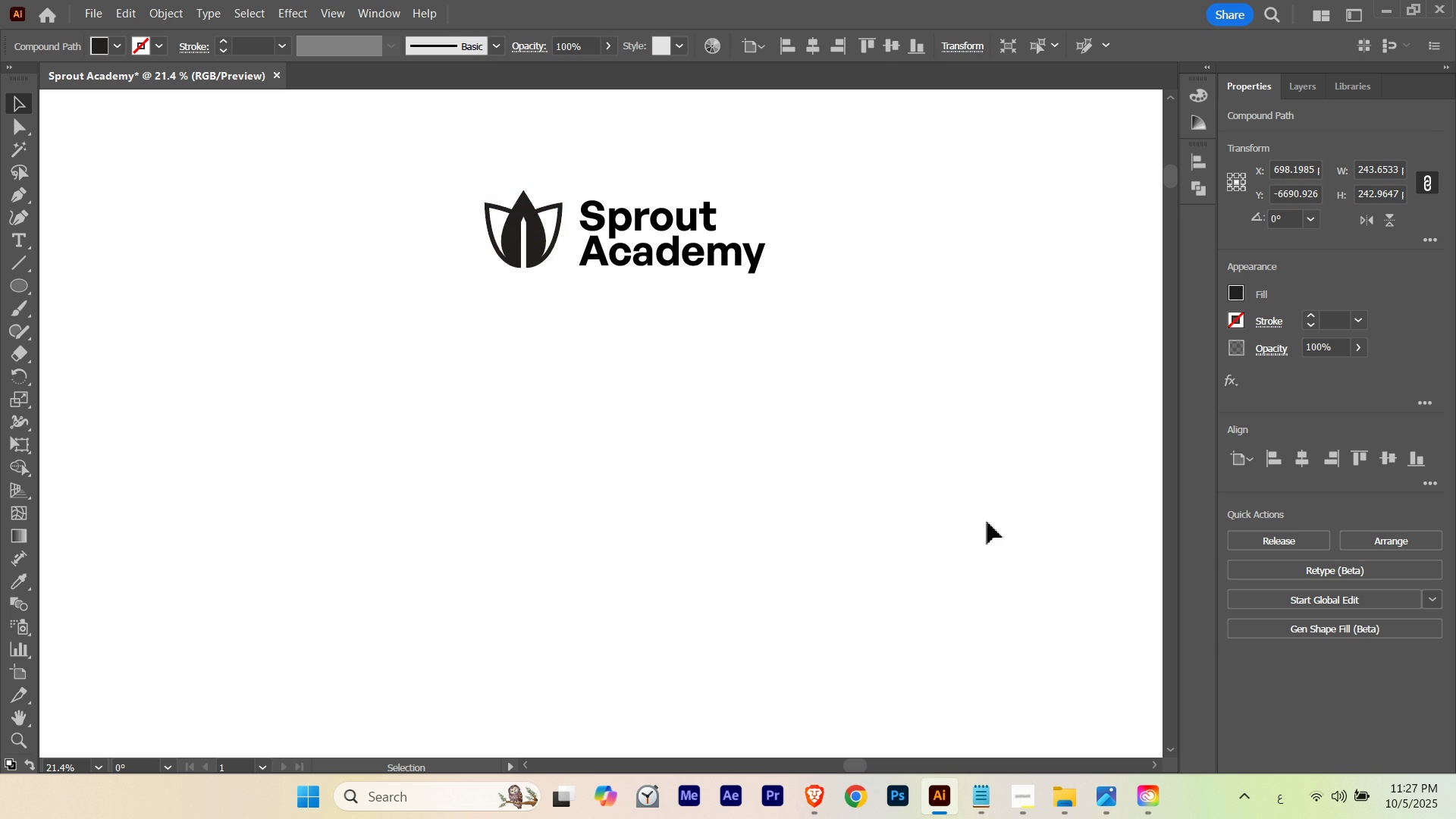 
key(V)
 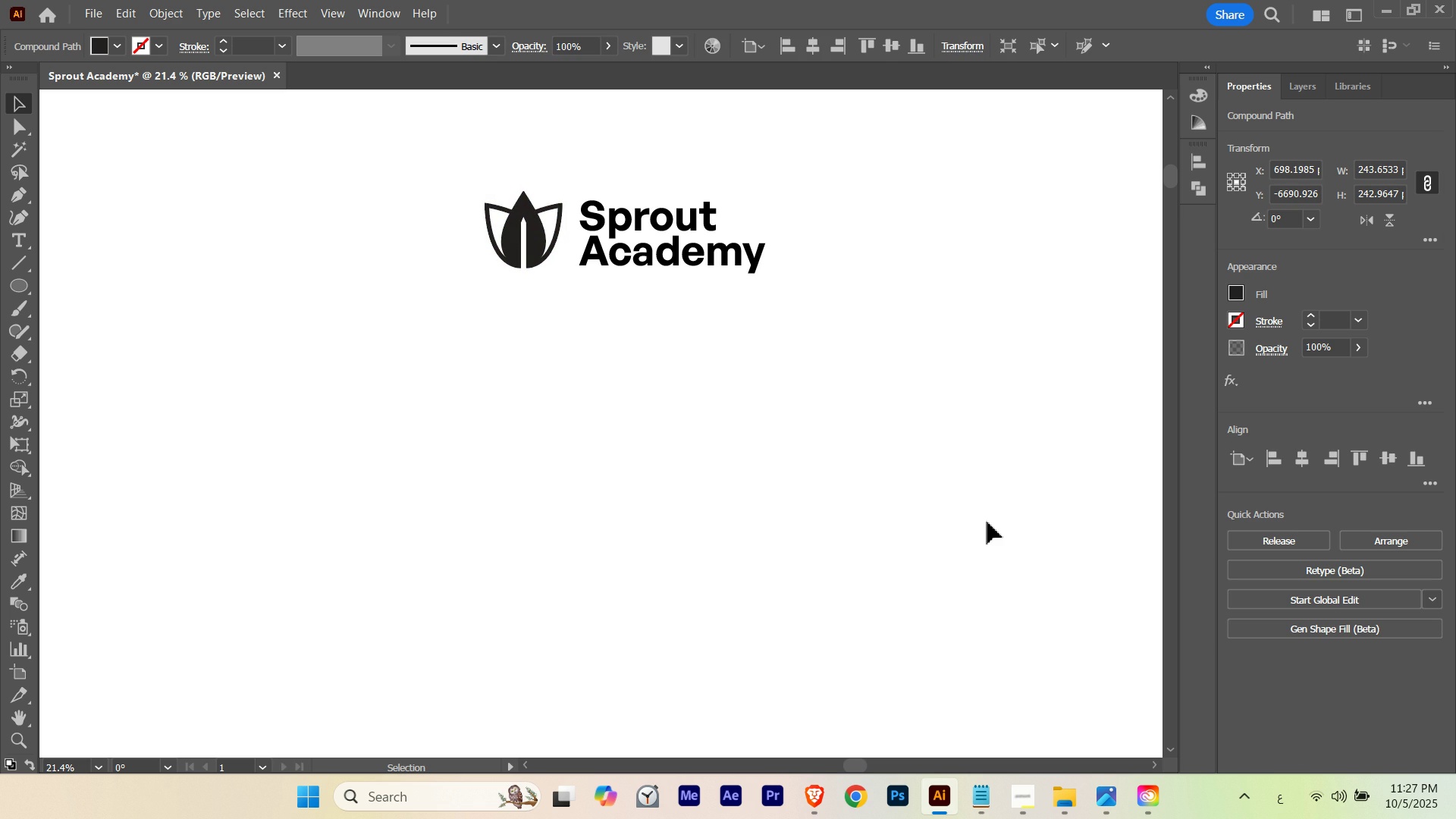 
key(ArrowDown)
 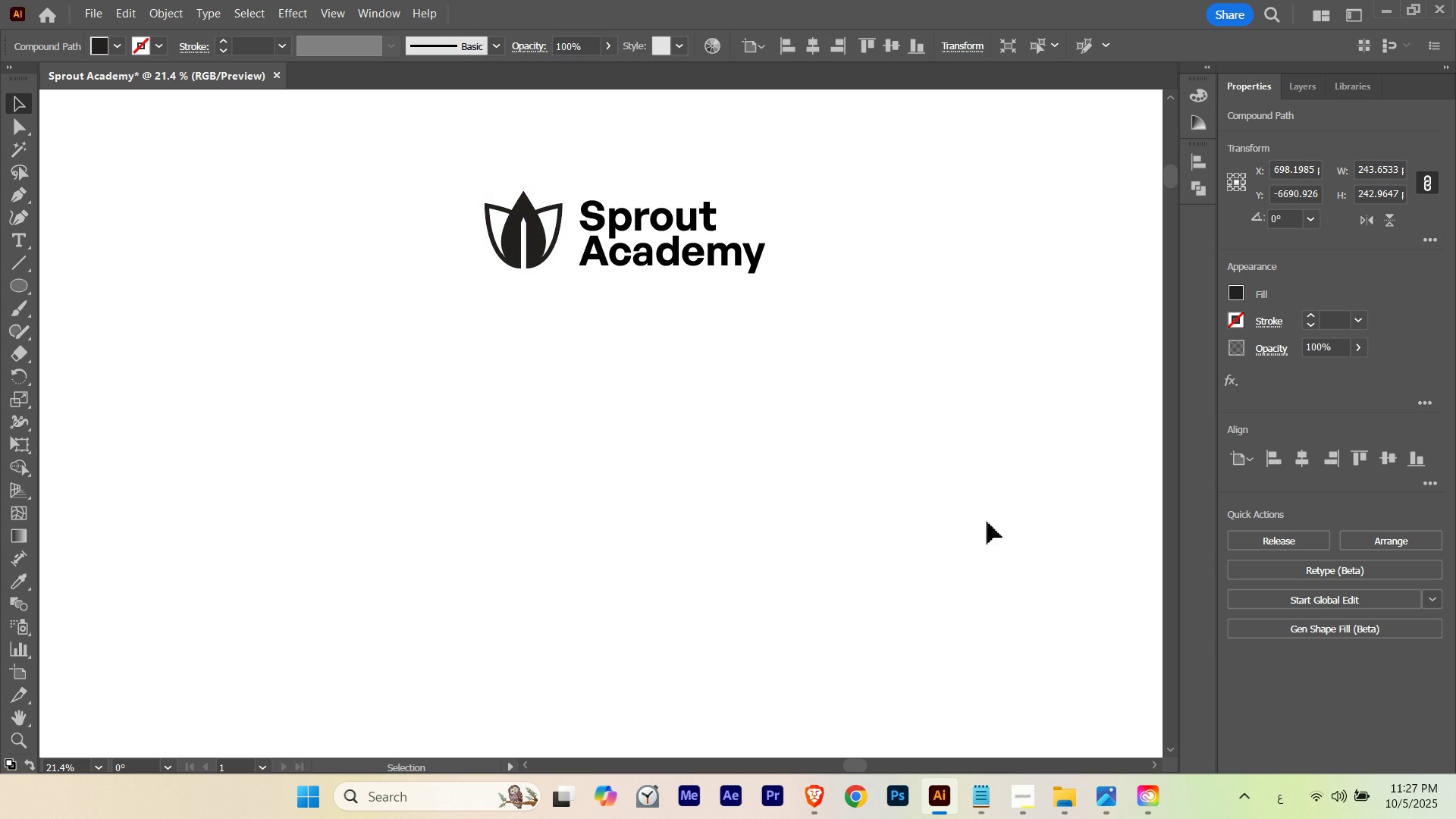 
key(ArrowDown)
 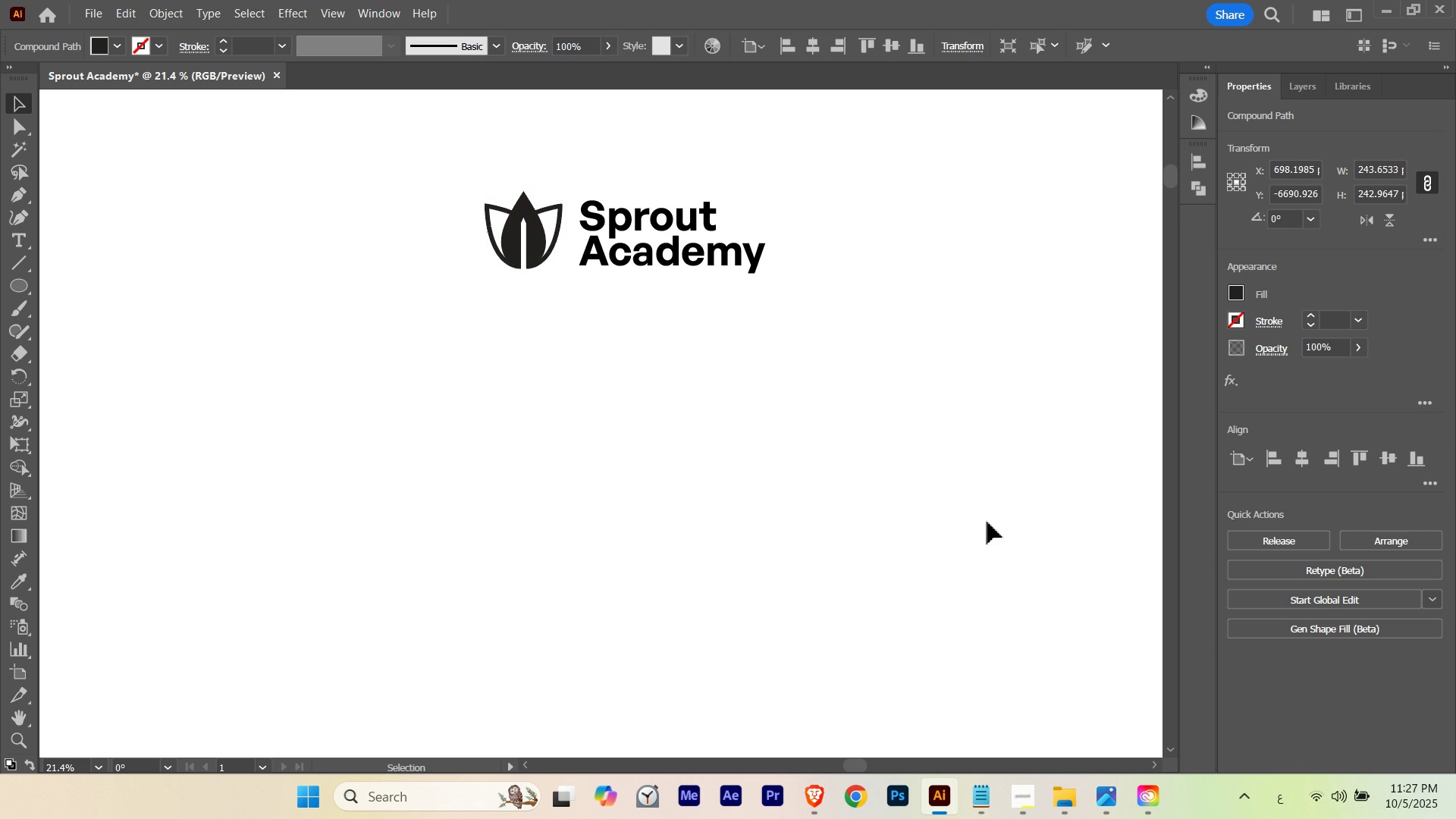 
key(ArrowDown)
 